 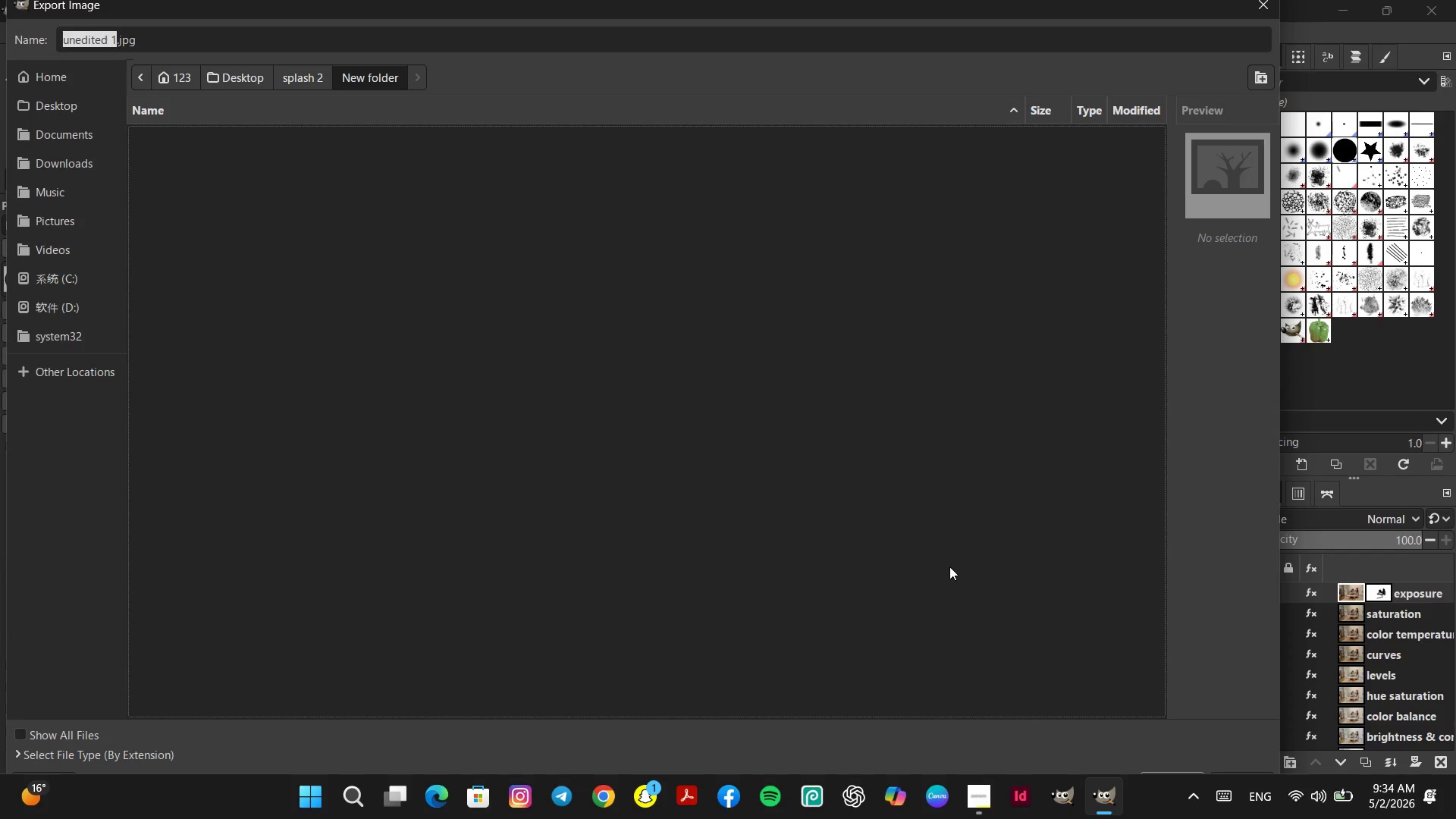 
left_click([74, 38])
 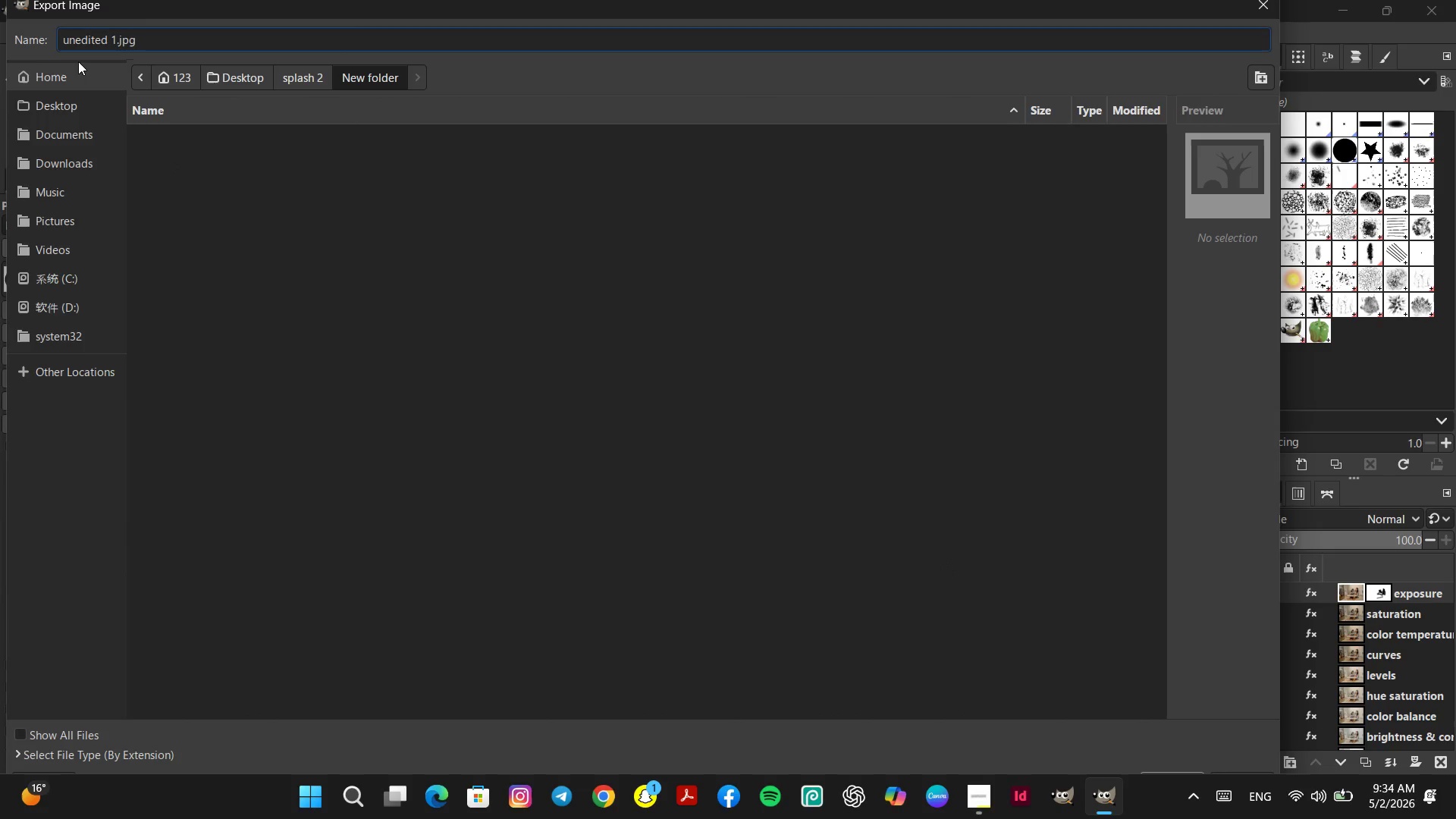 
key(Backspace)
 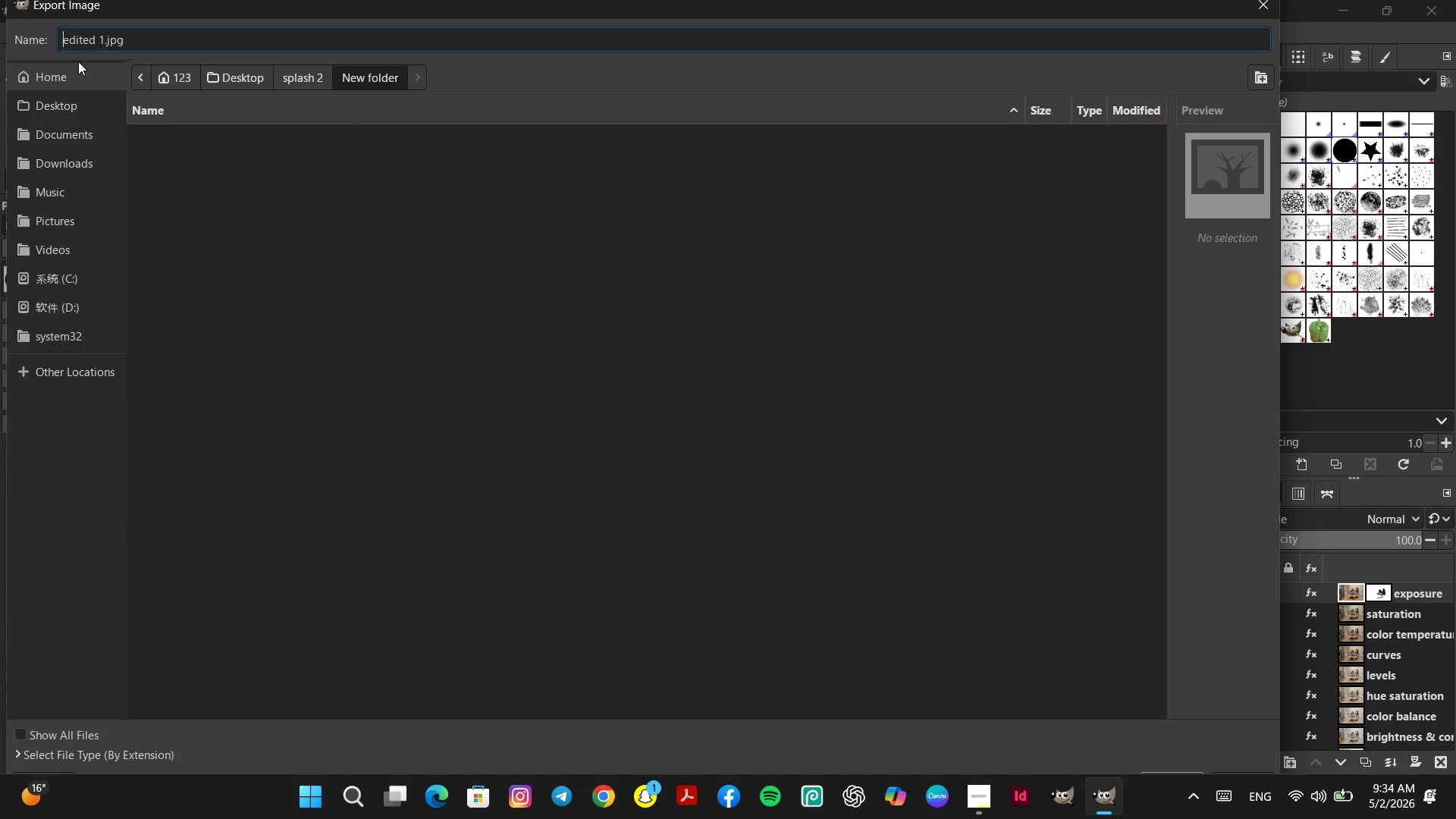 
key(Backspace)
 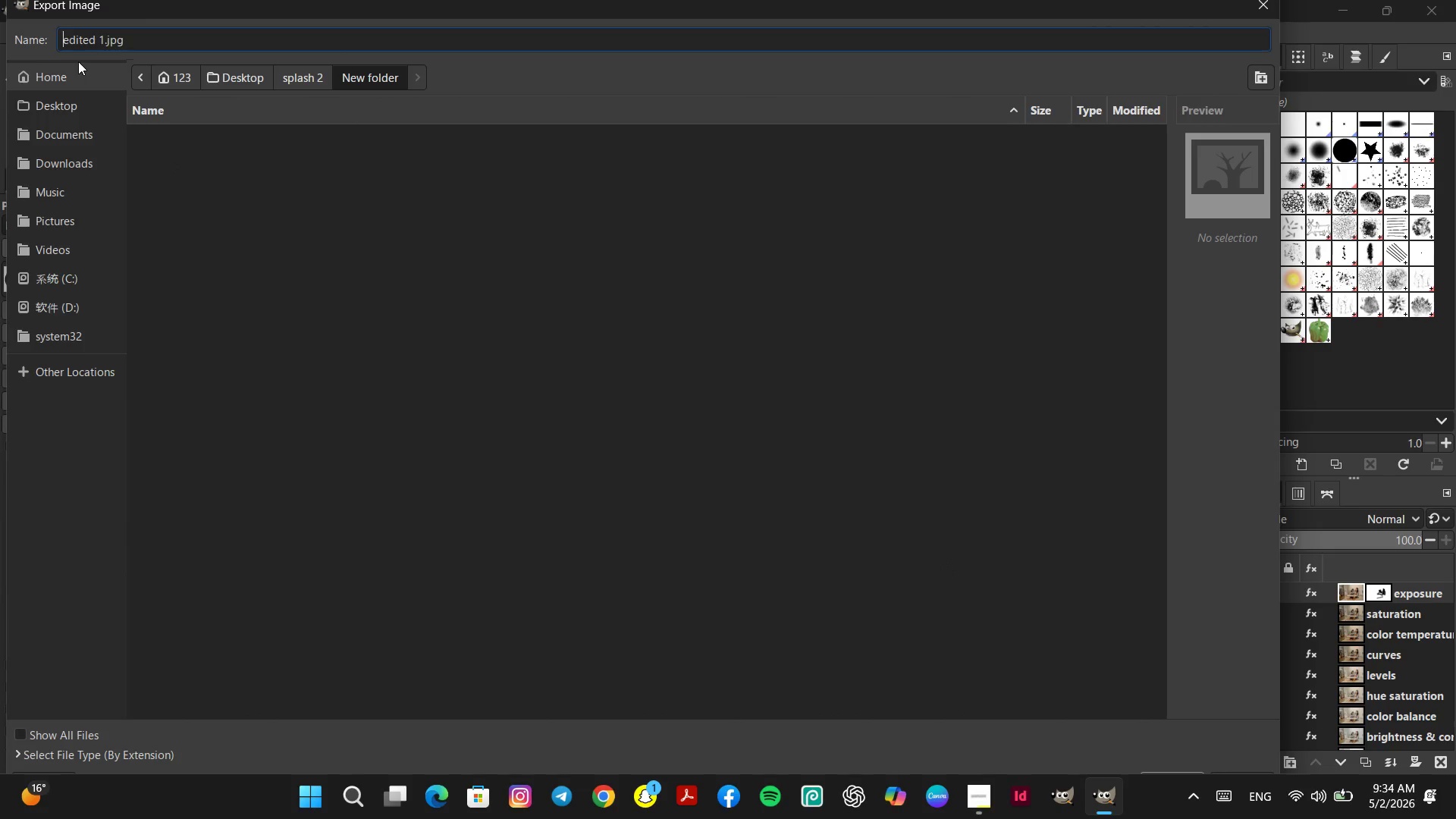 
key(Backspace)
 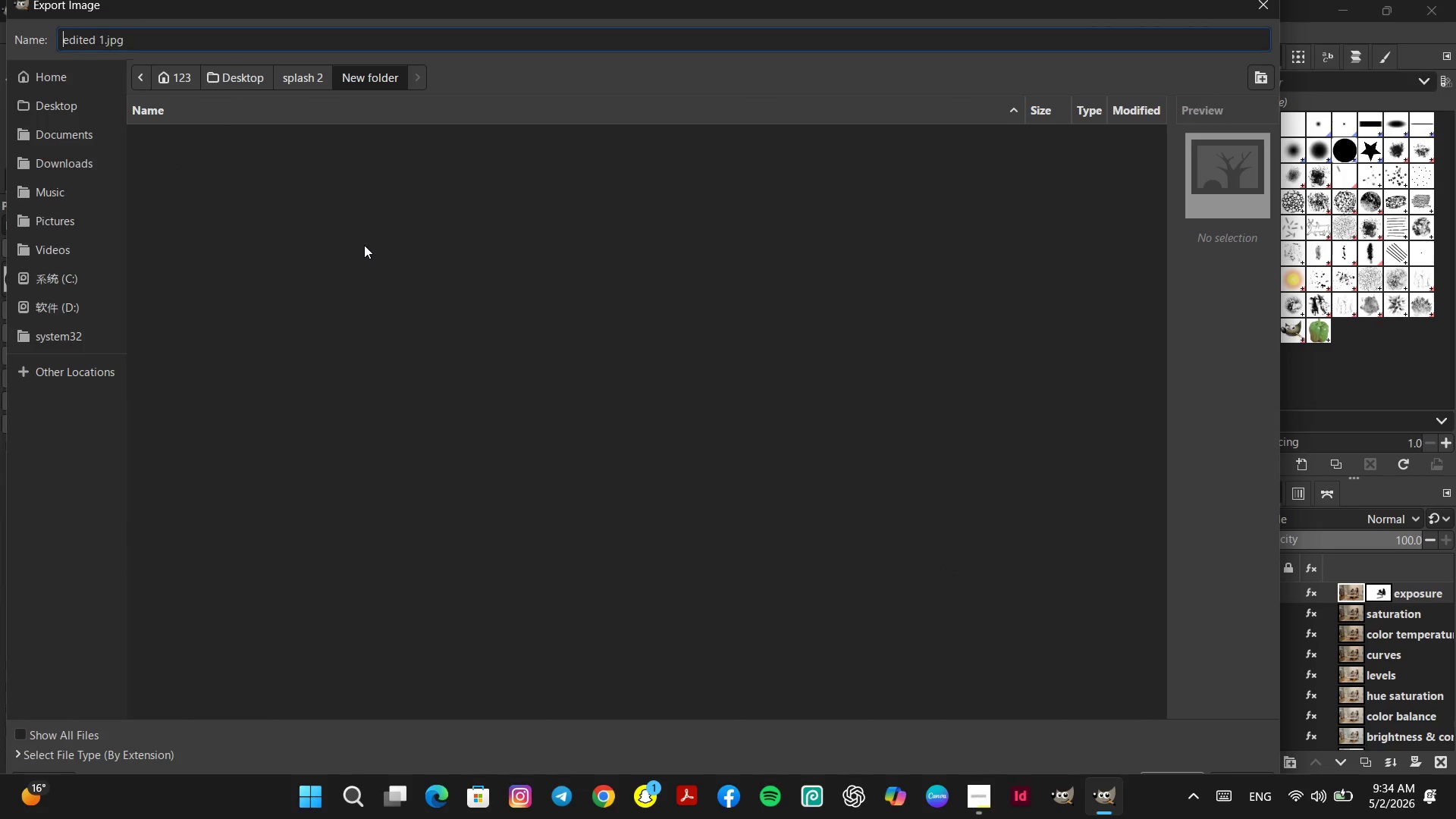 
key(Enter)
 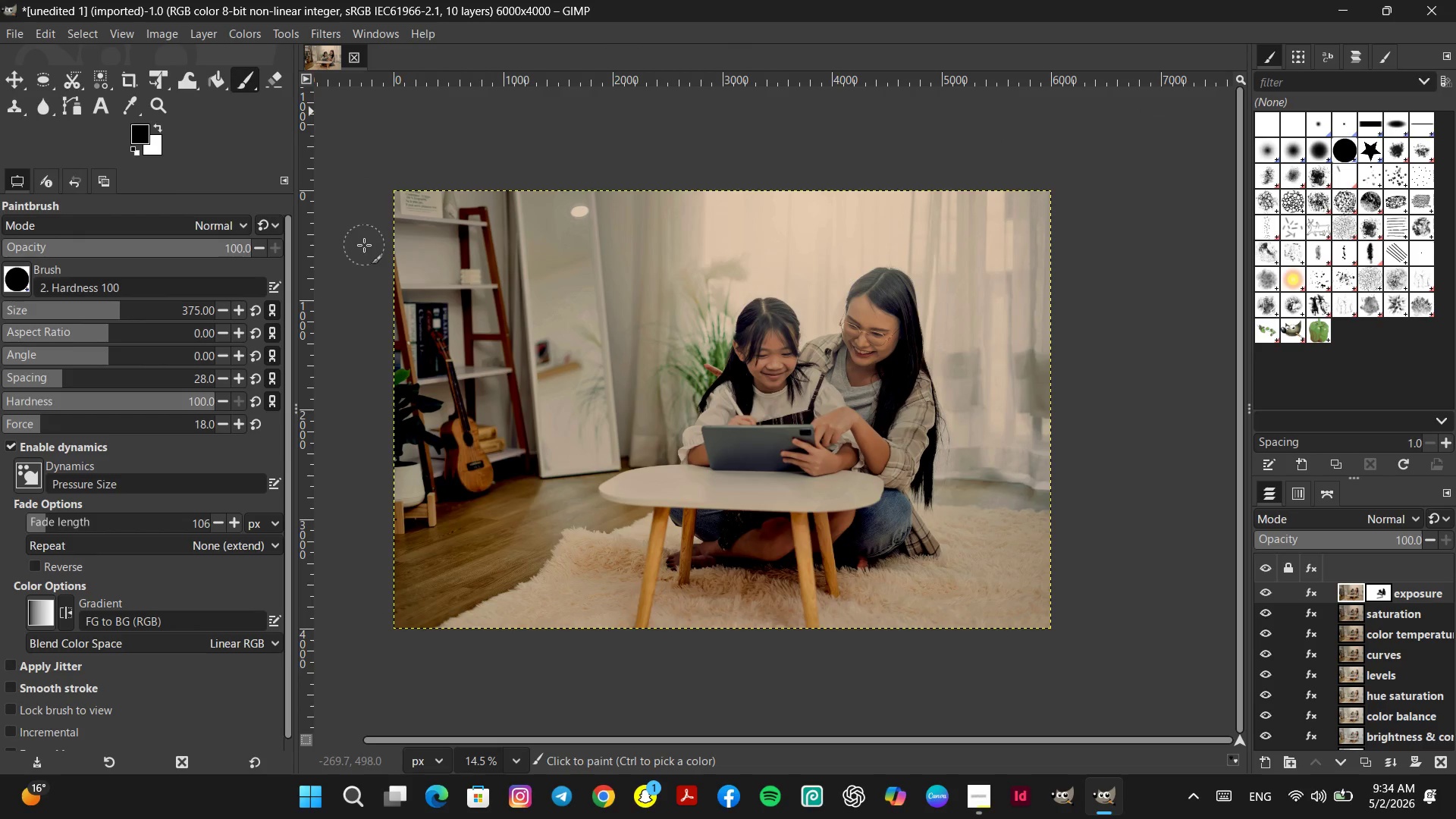 
wait(6.12)
 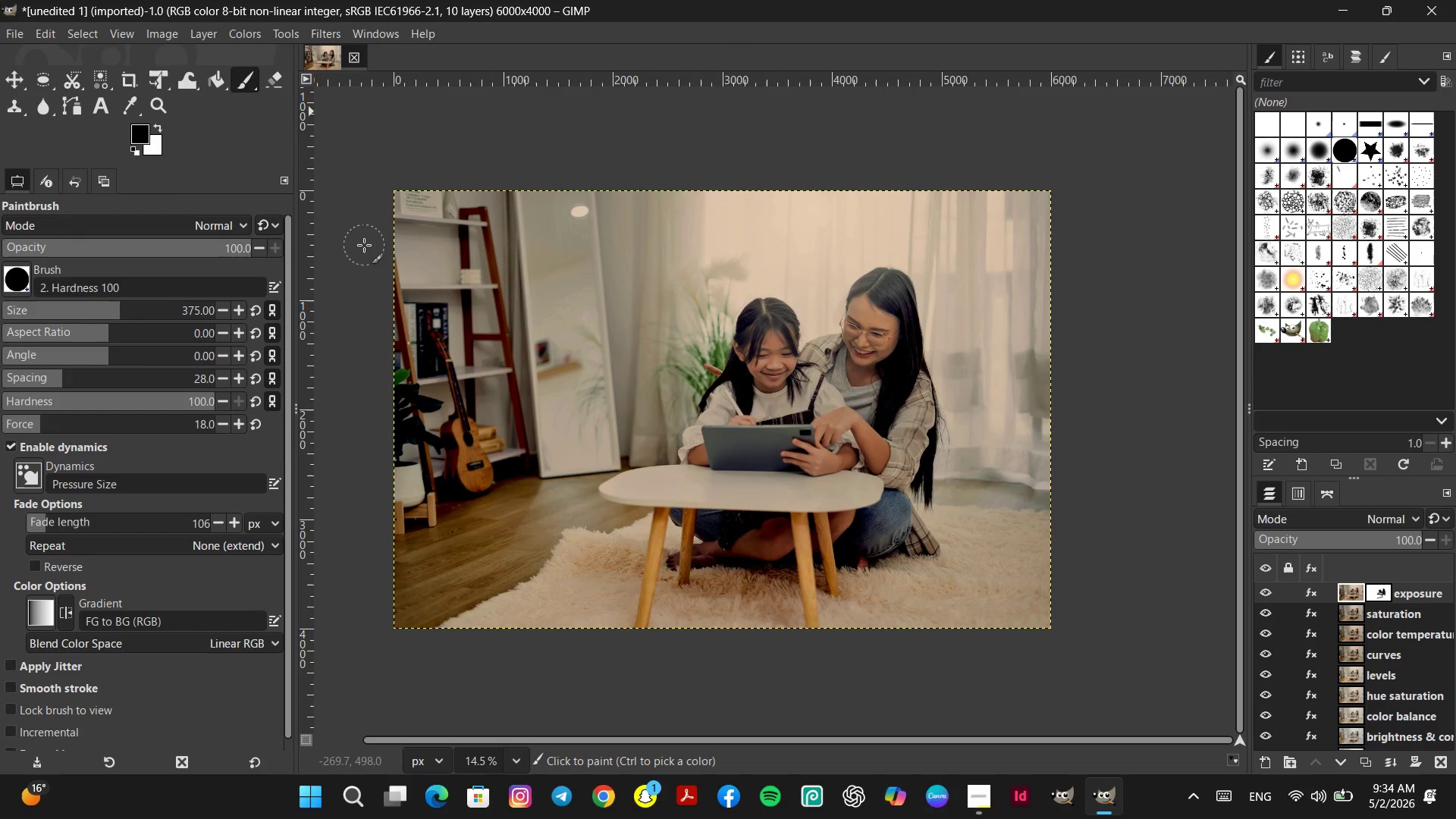 
scroll: coordinate [561, 475], scroll_direction: down, amount: 3.0
 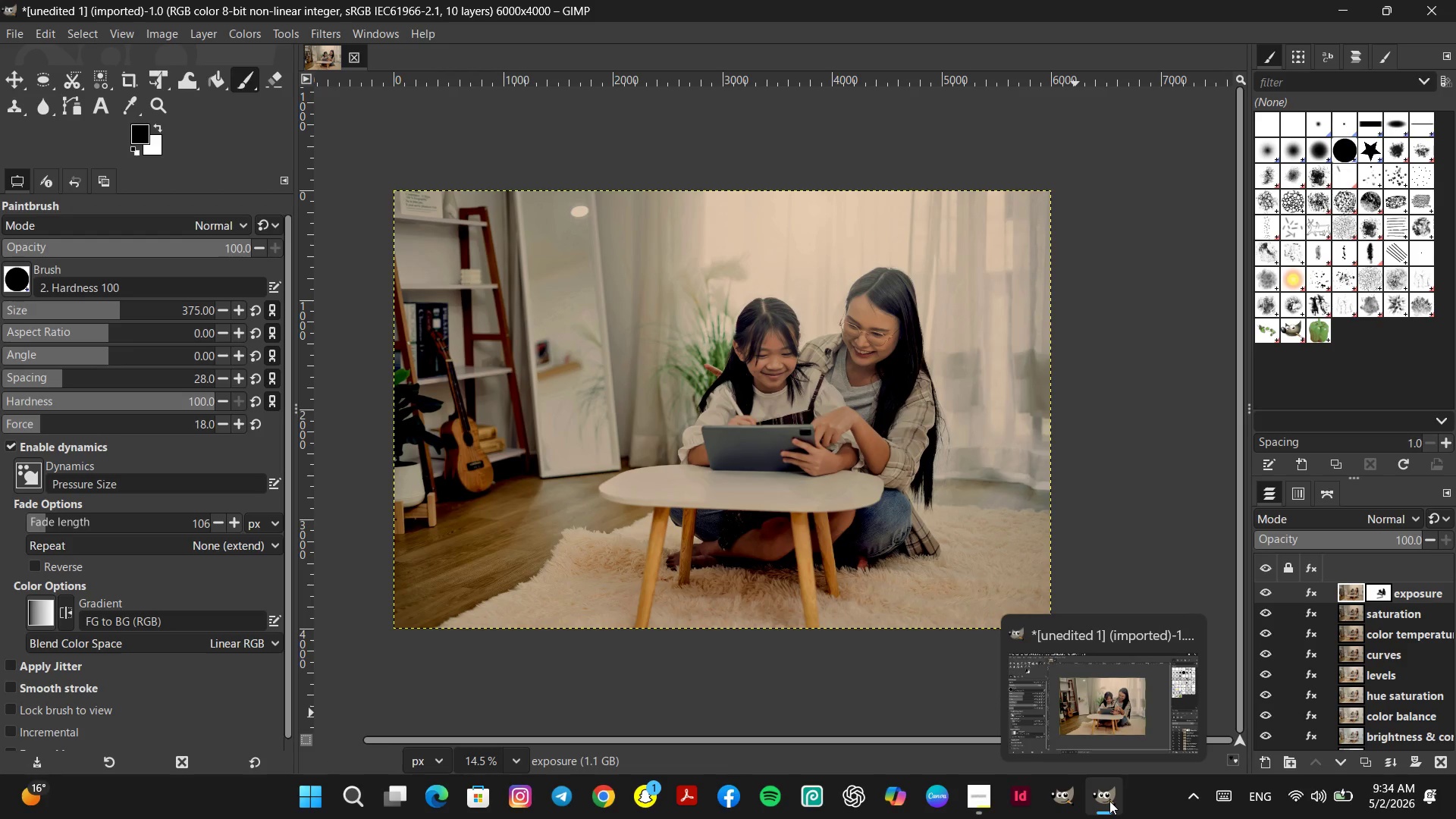 
left_click([1109, 801])
 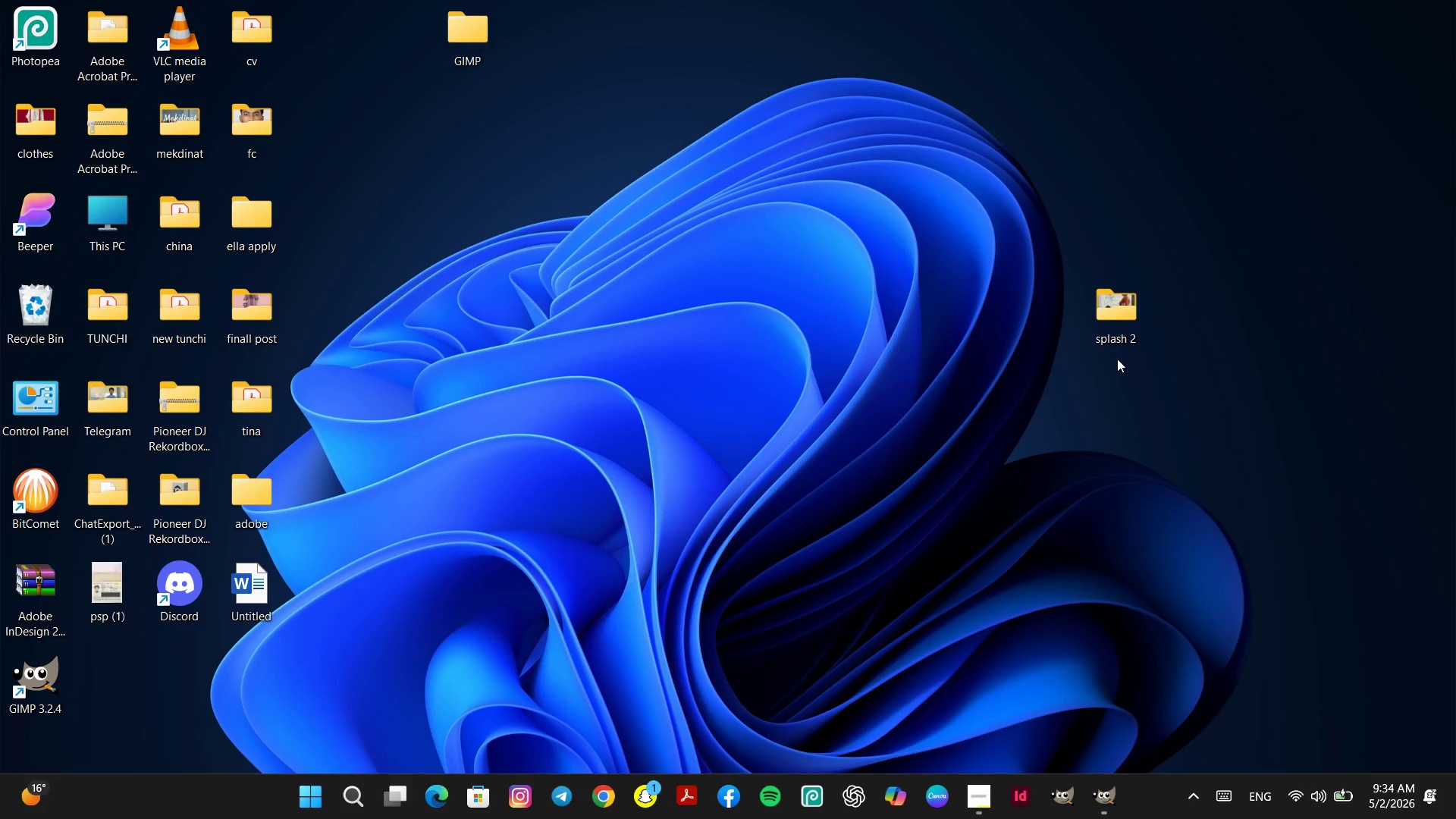 
double_click([1108, 325])
 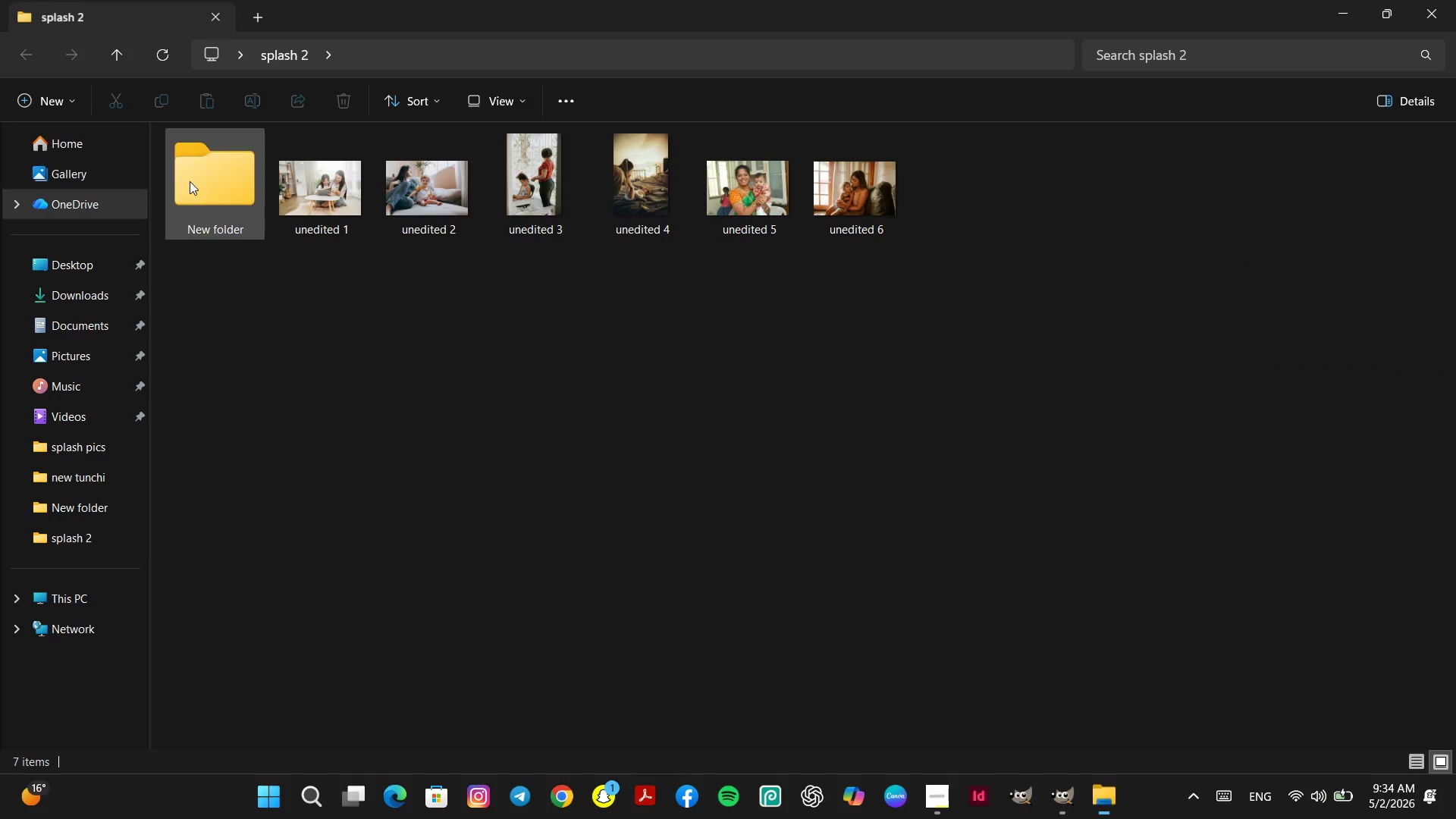 
double_click([202, 185])
 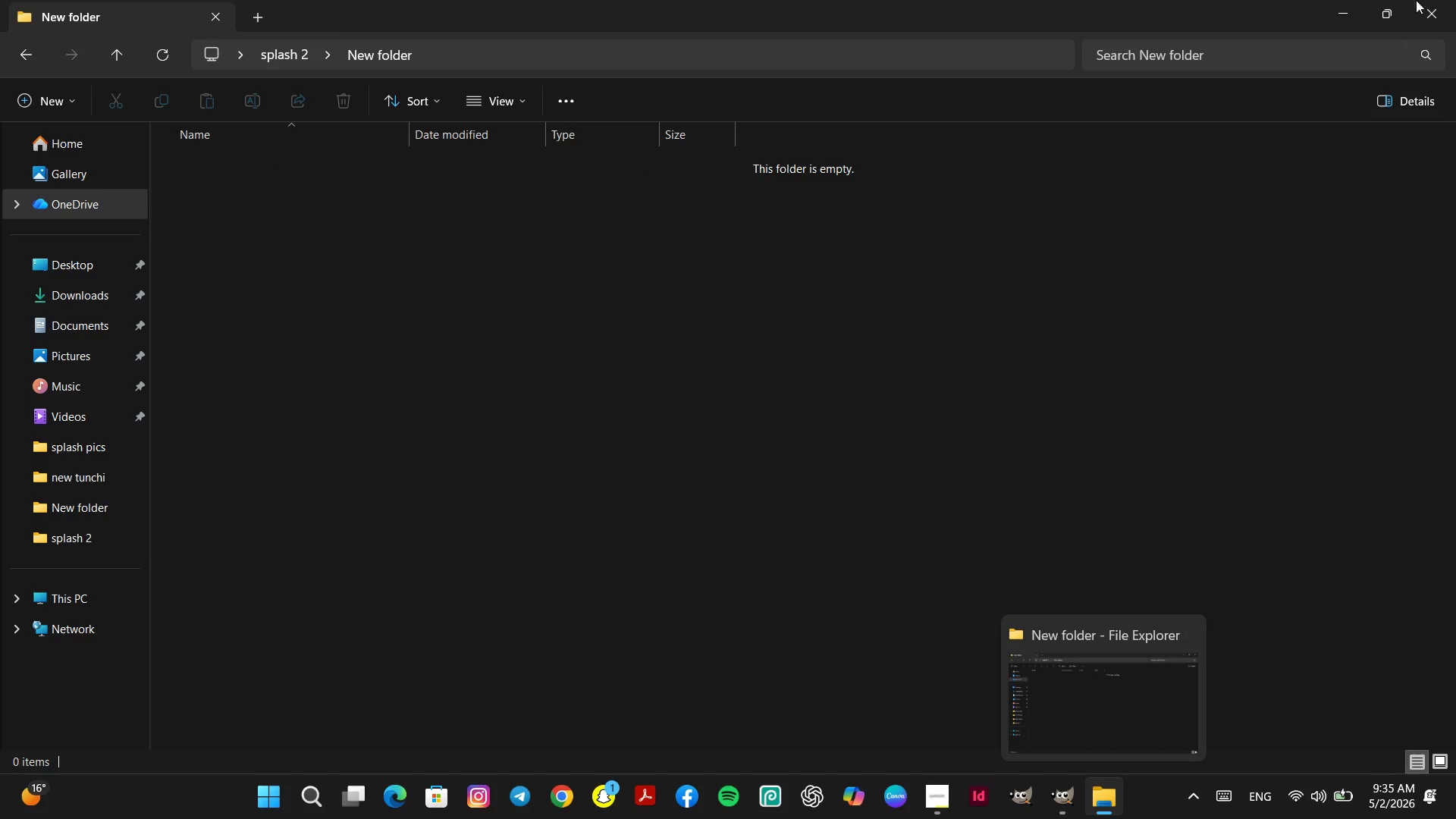 
left_click([1443, 0])
 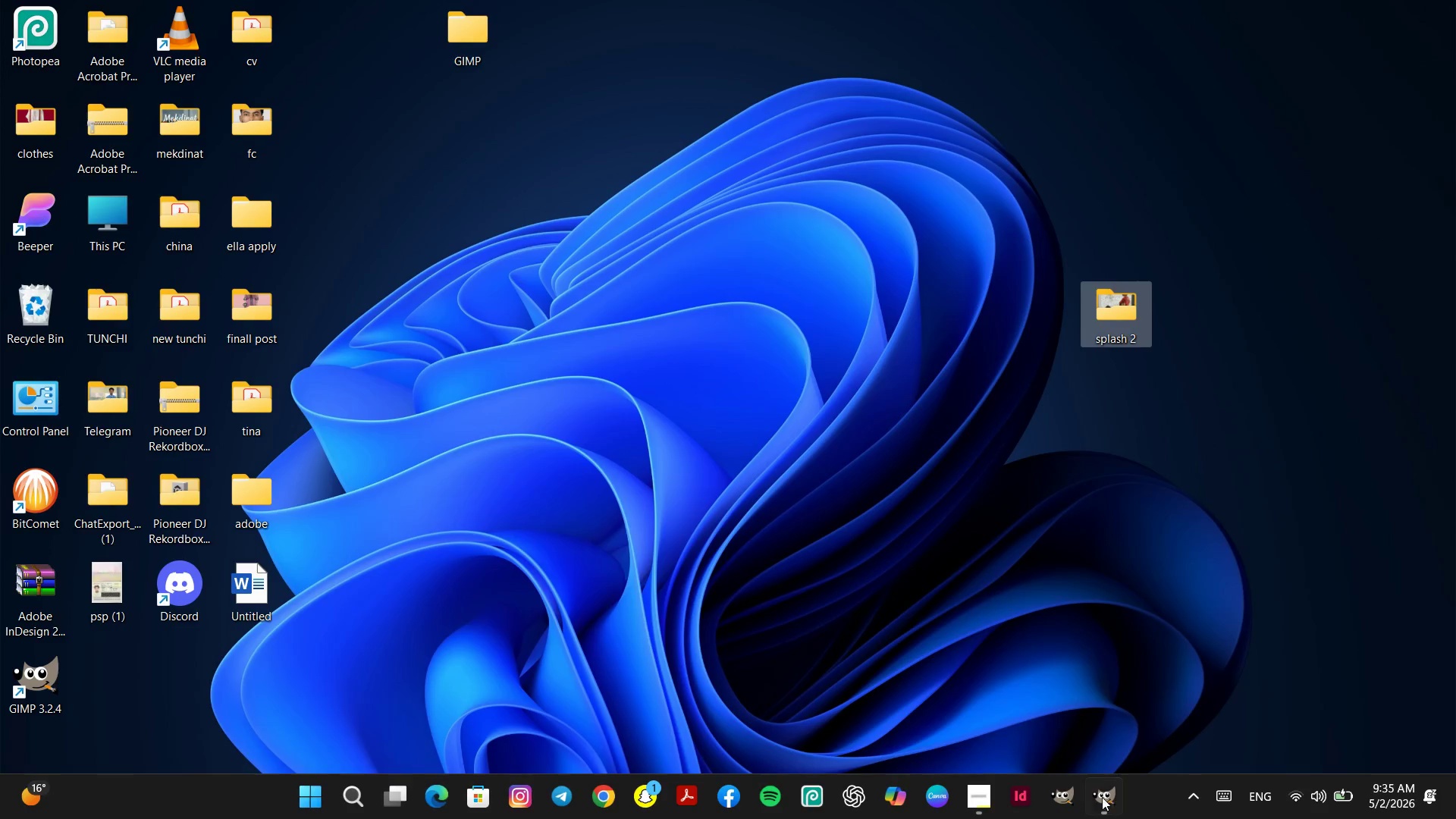 
left_click([1101, 817])
 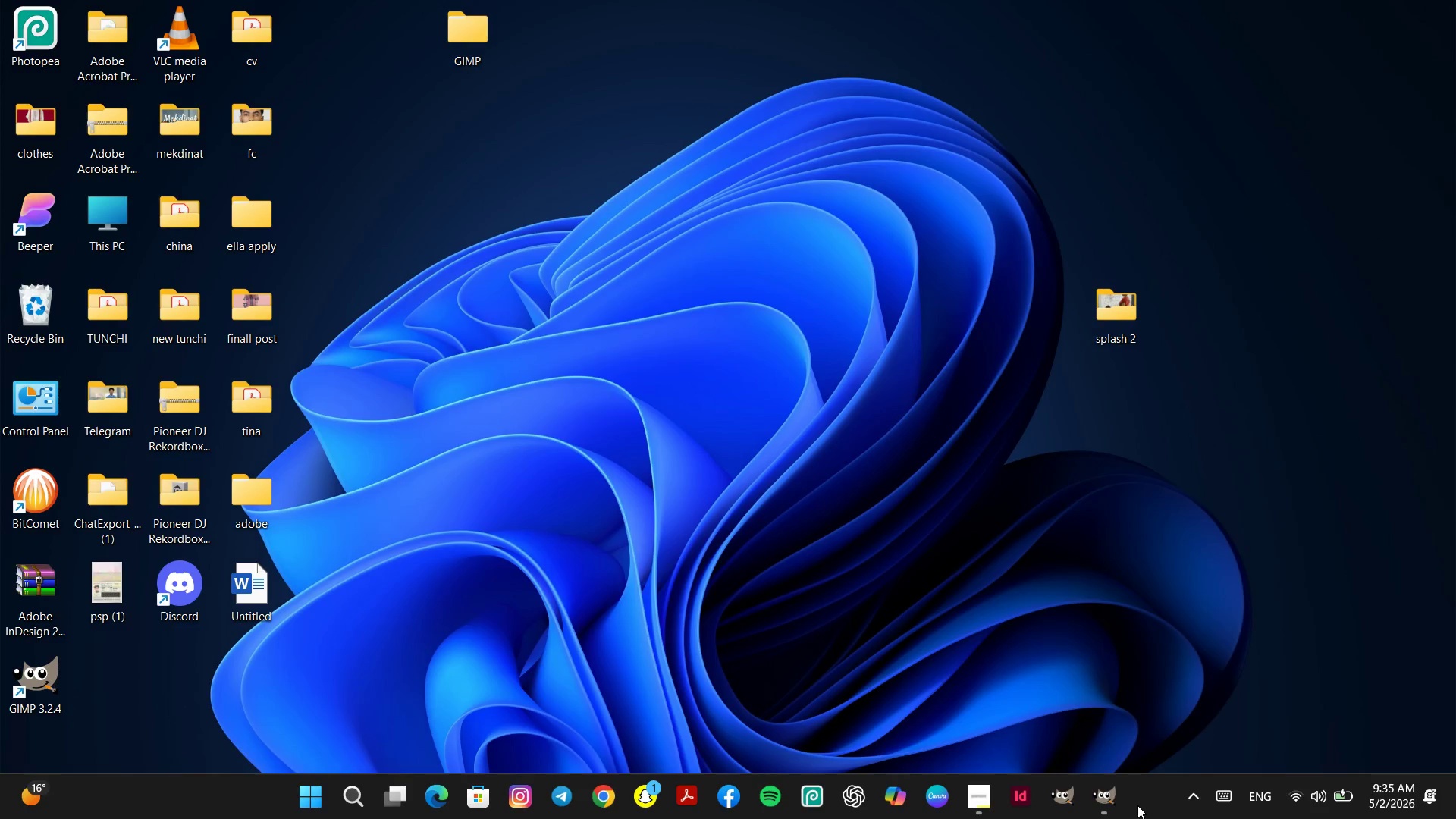 
left_click([1113, 799])
 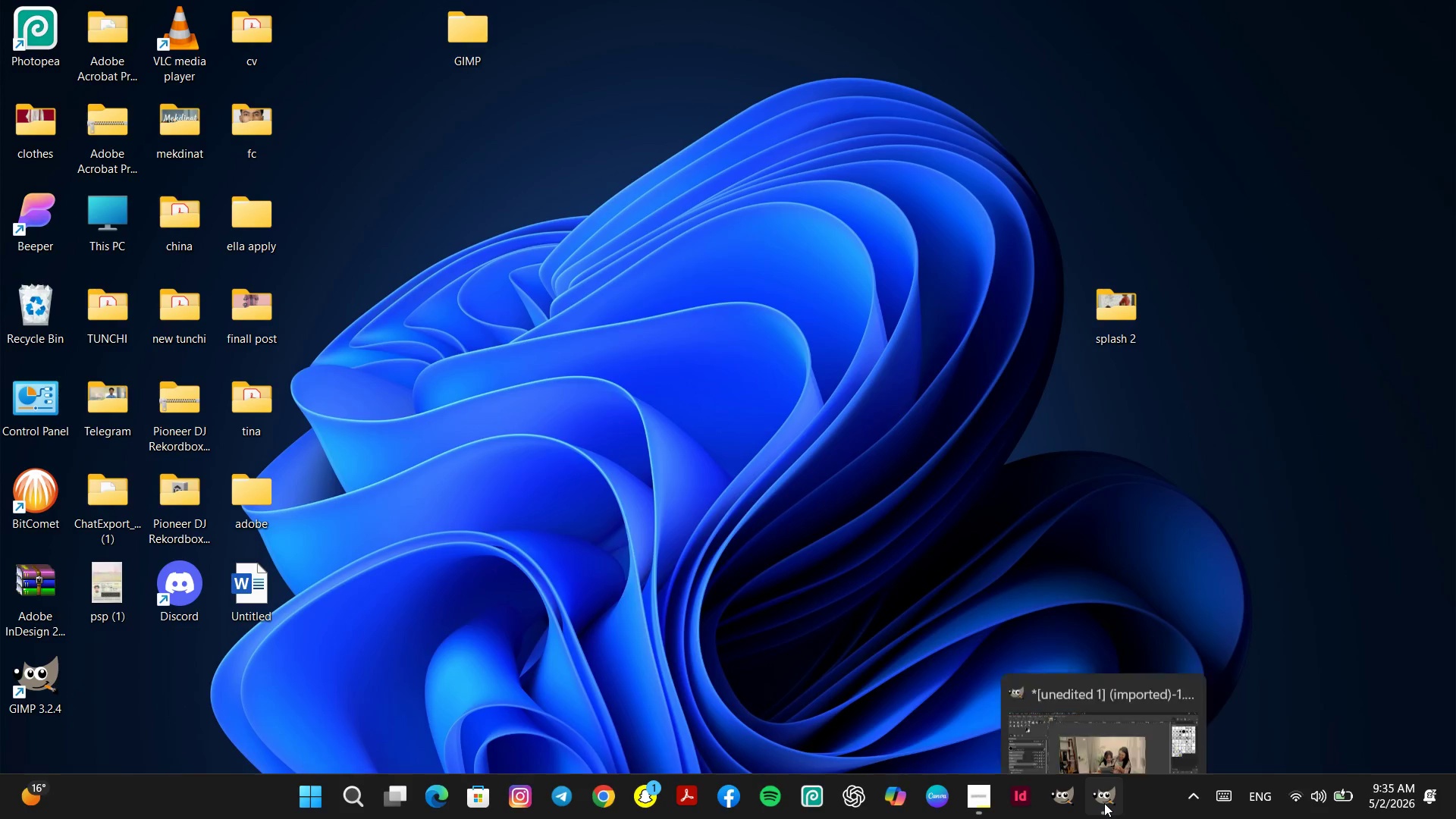 
left_click([1104, 803])
 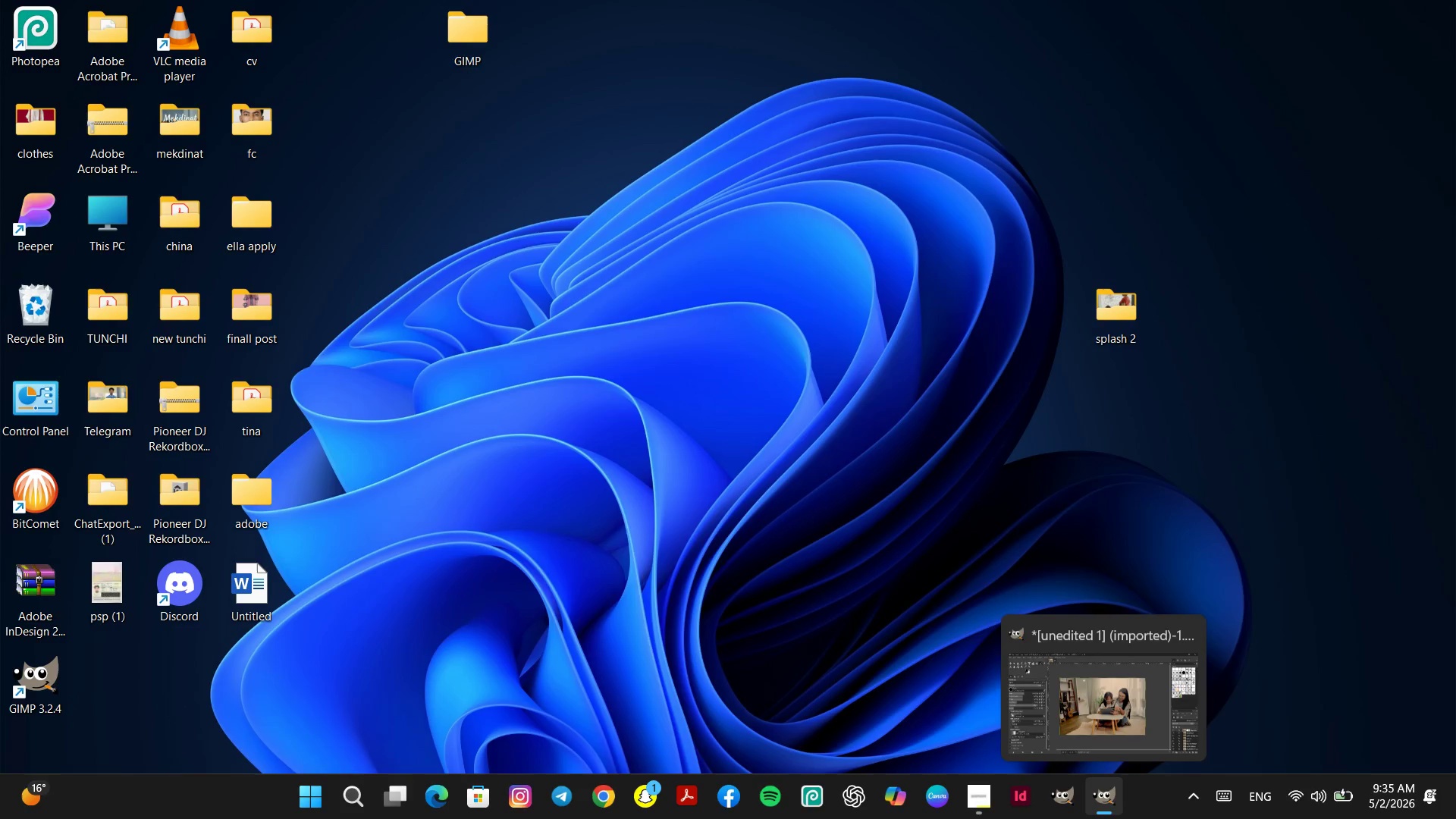 
left_click([1109, 725])
 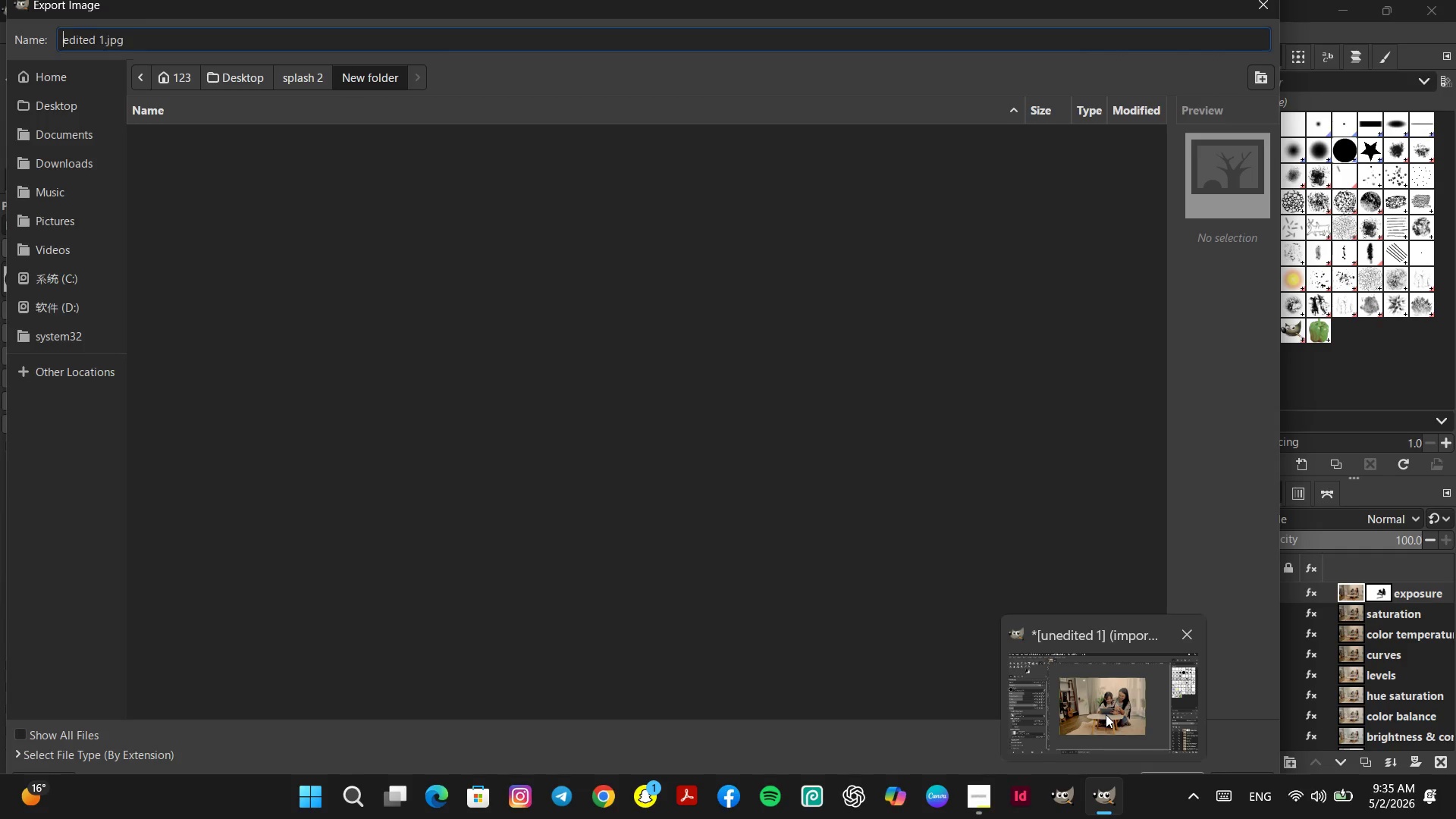 
left_click([1106, 714])
 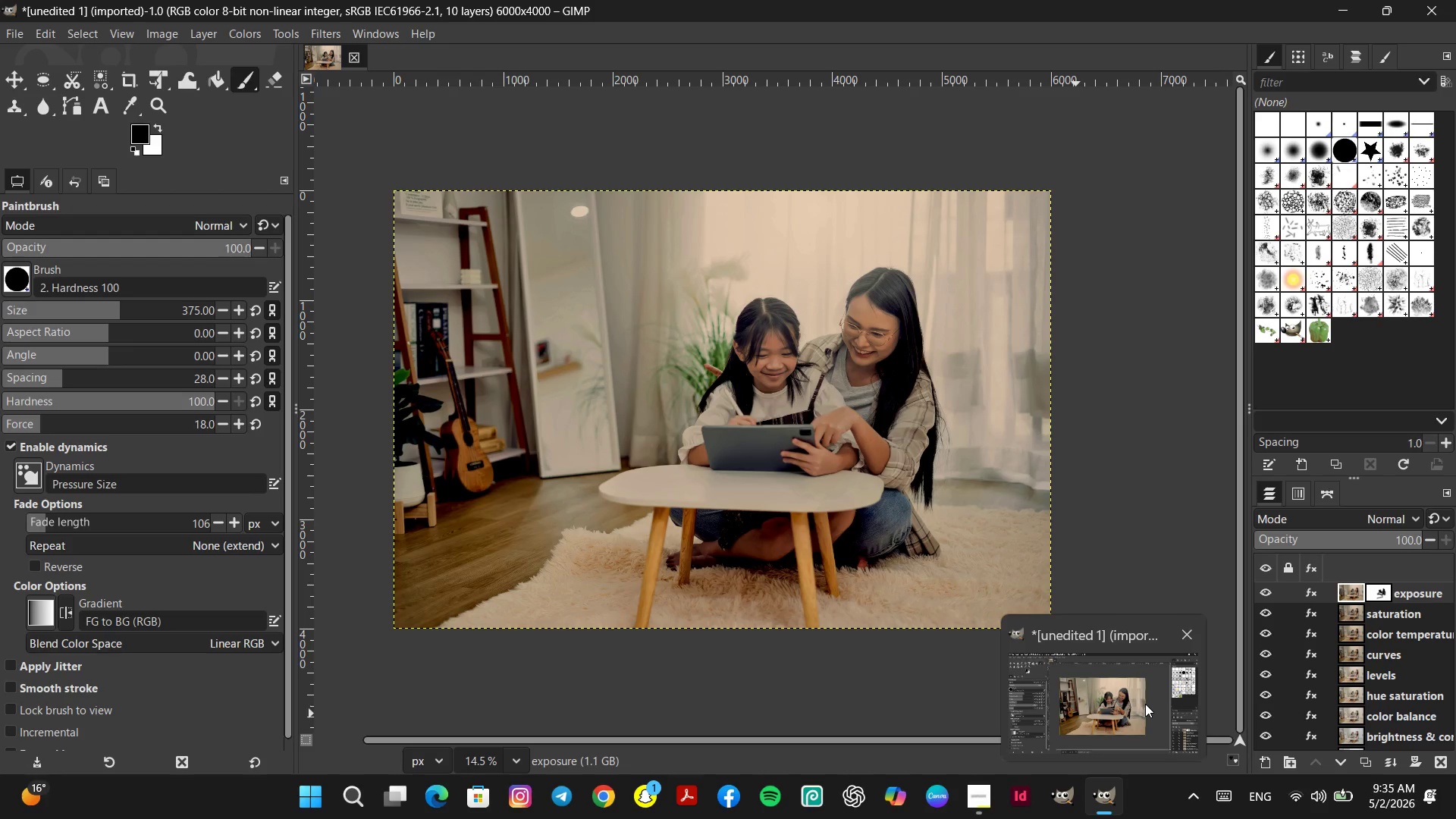 
left_click([1343, 0])
 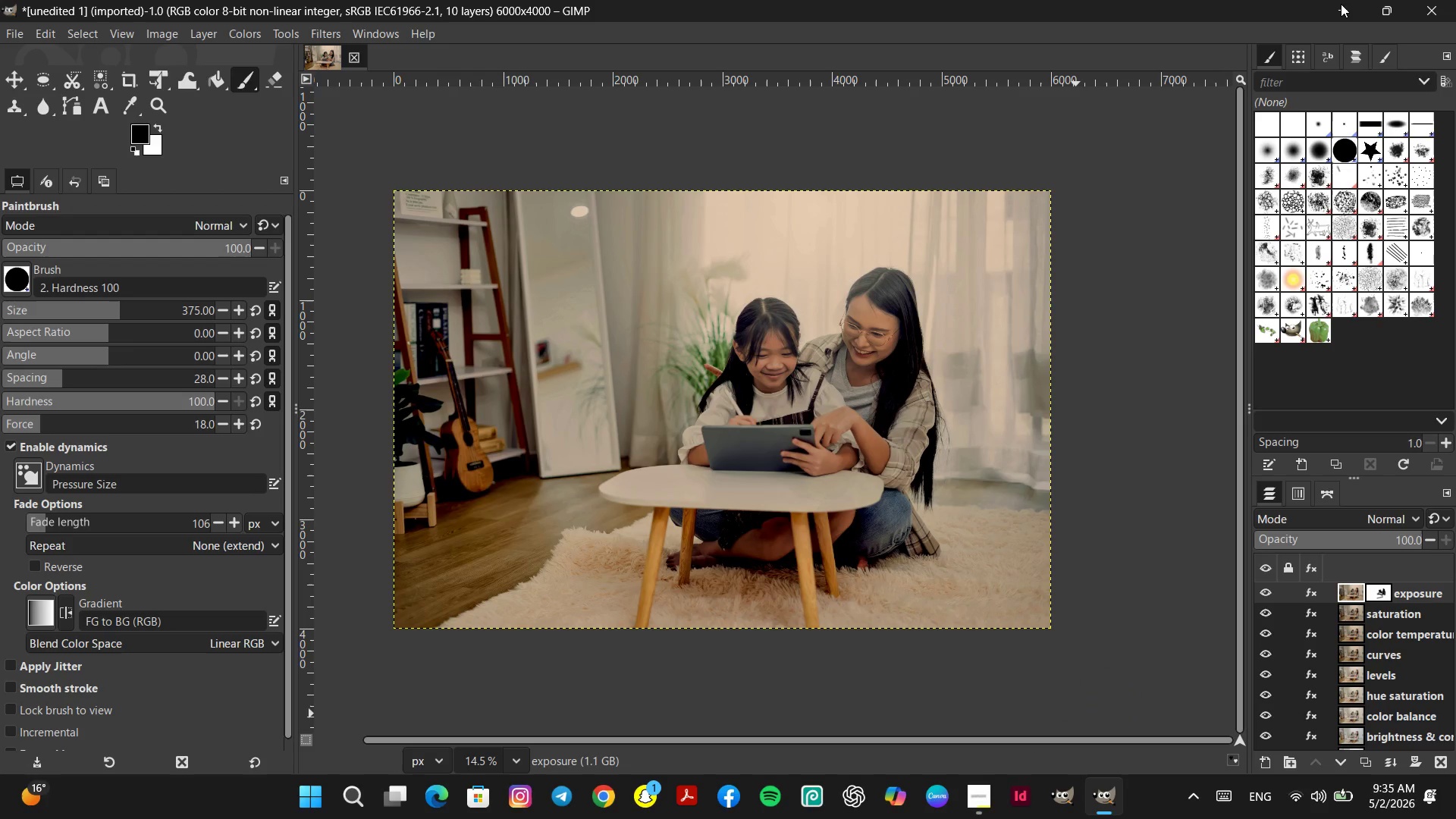 
left_click([1341, 4])
 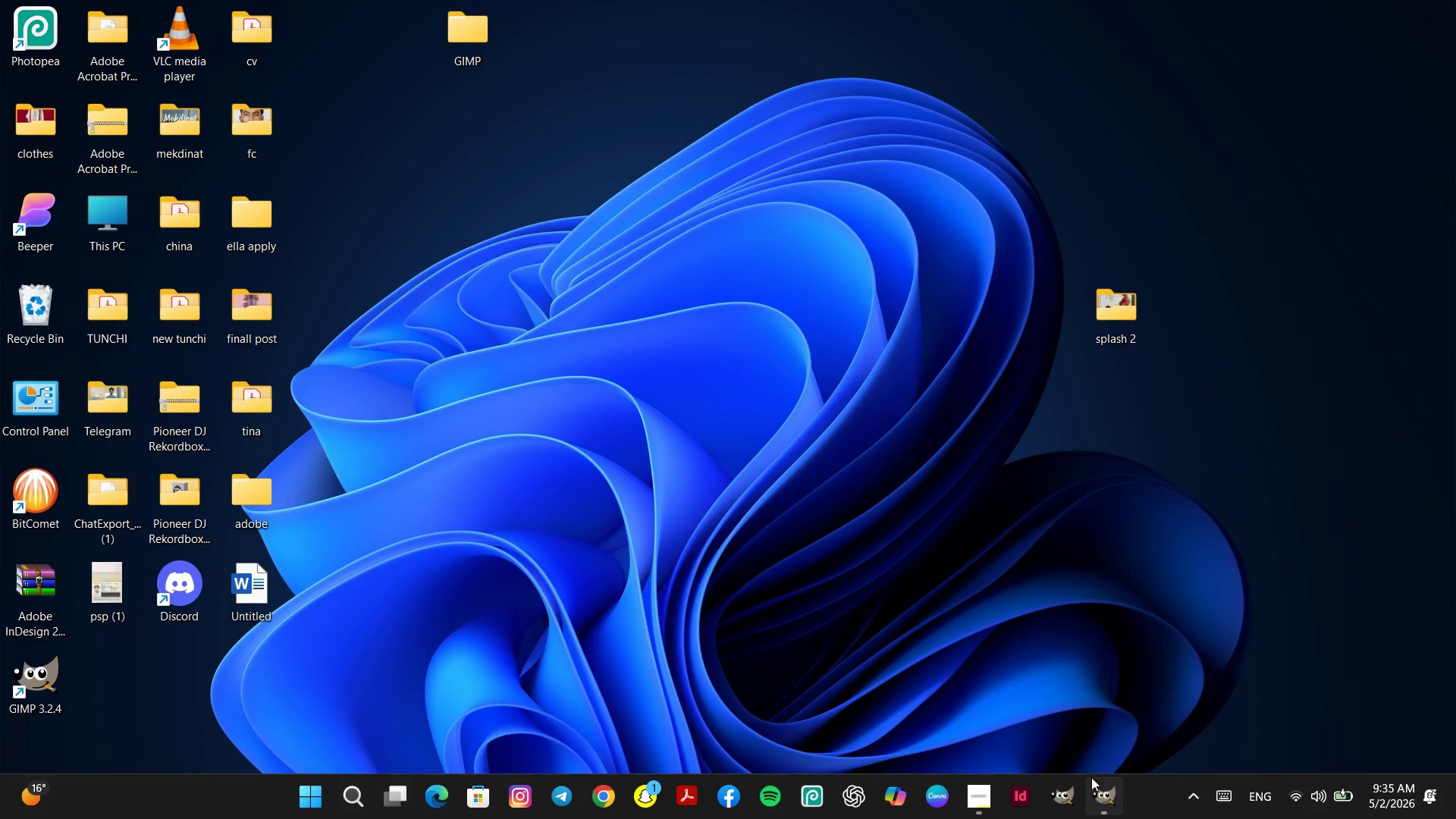 
left_click([1102, 795])
 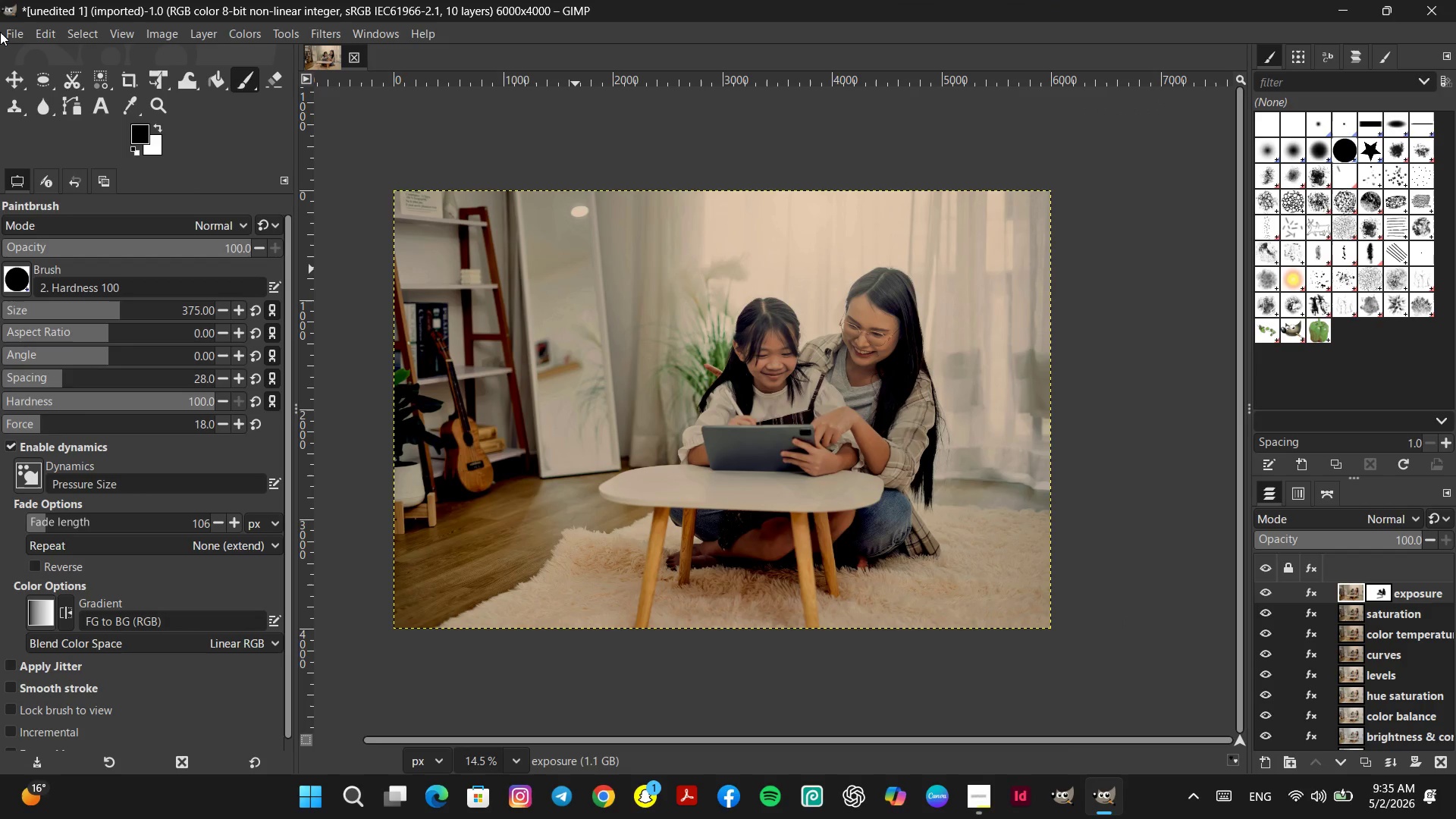 
wait(9.55)
 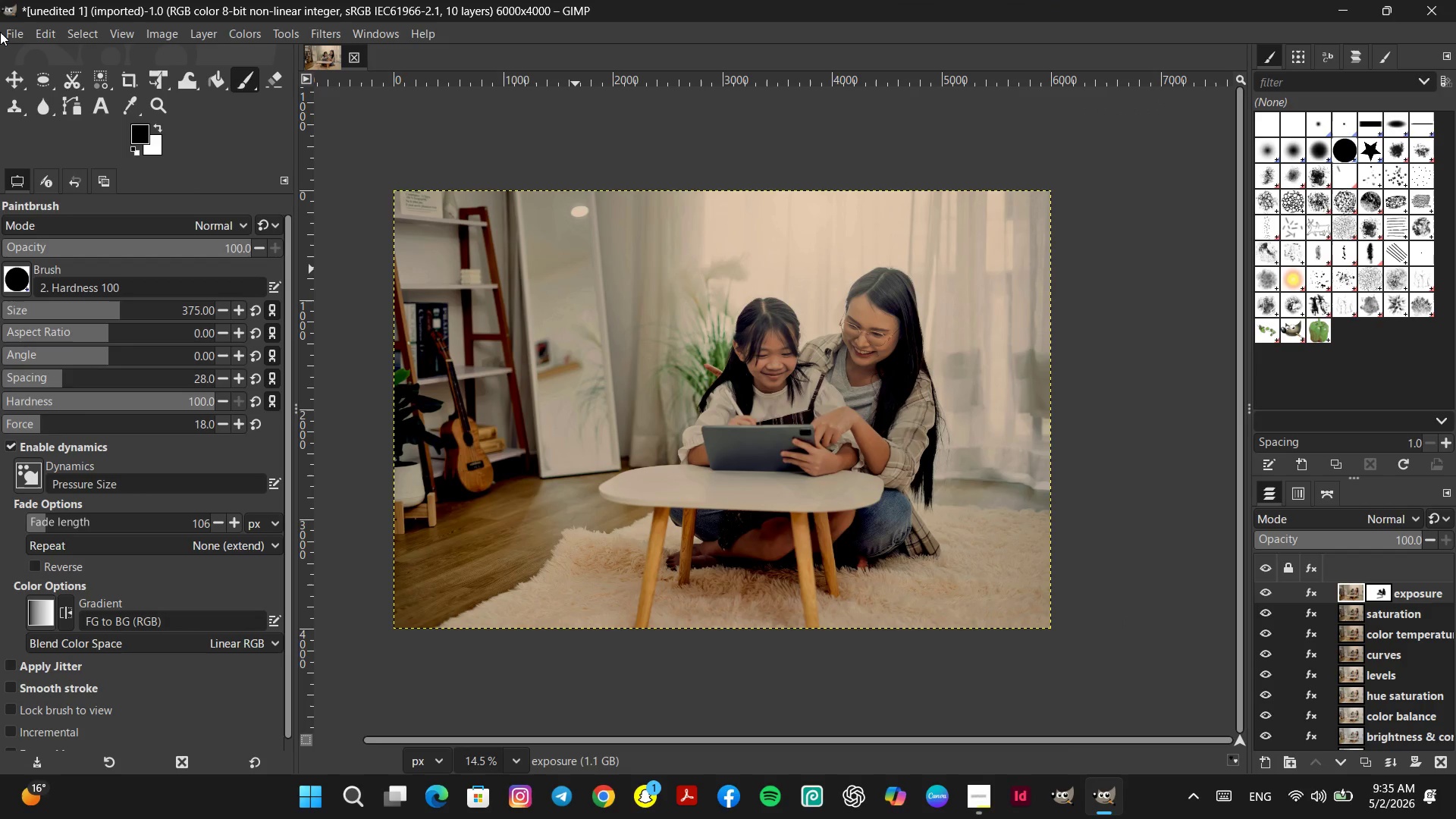 
left_click([1127, 726])
 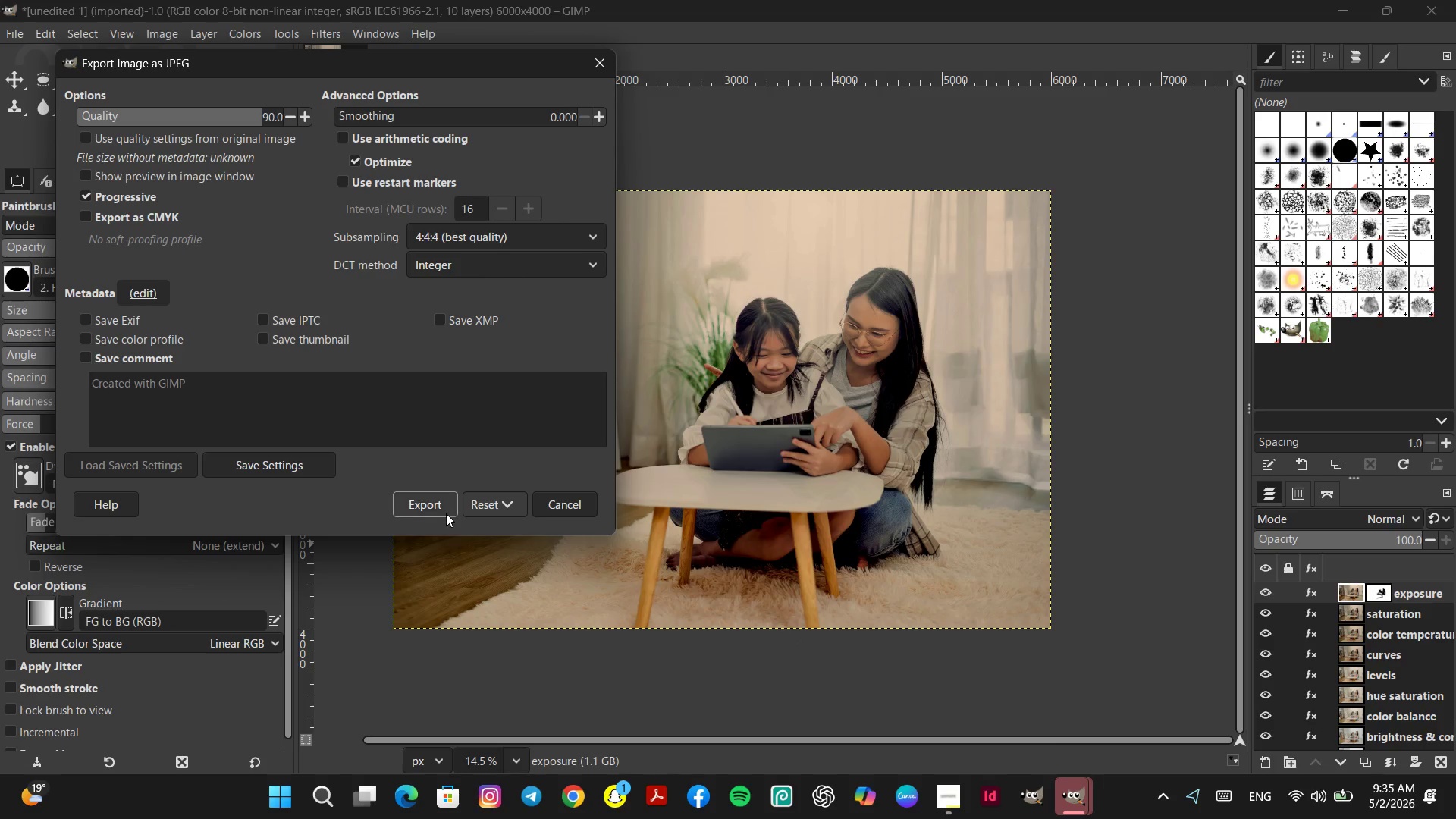 
left_click([442, 507])
 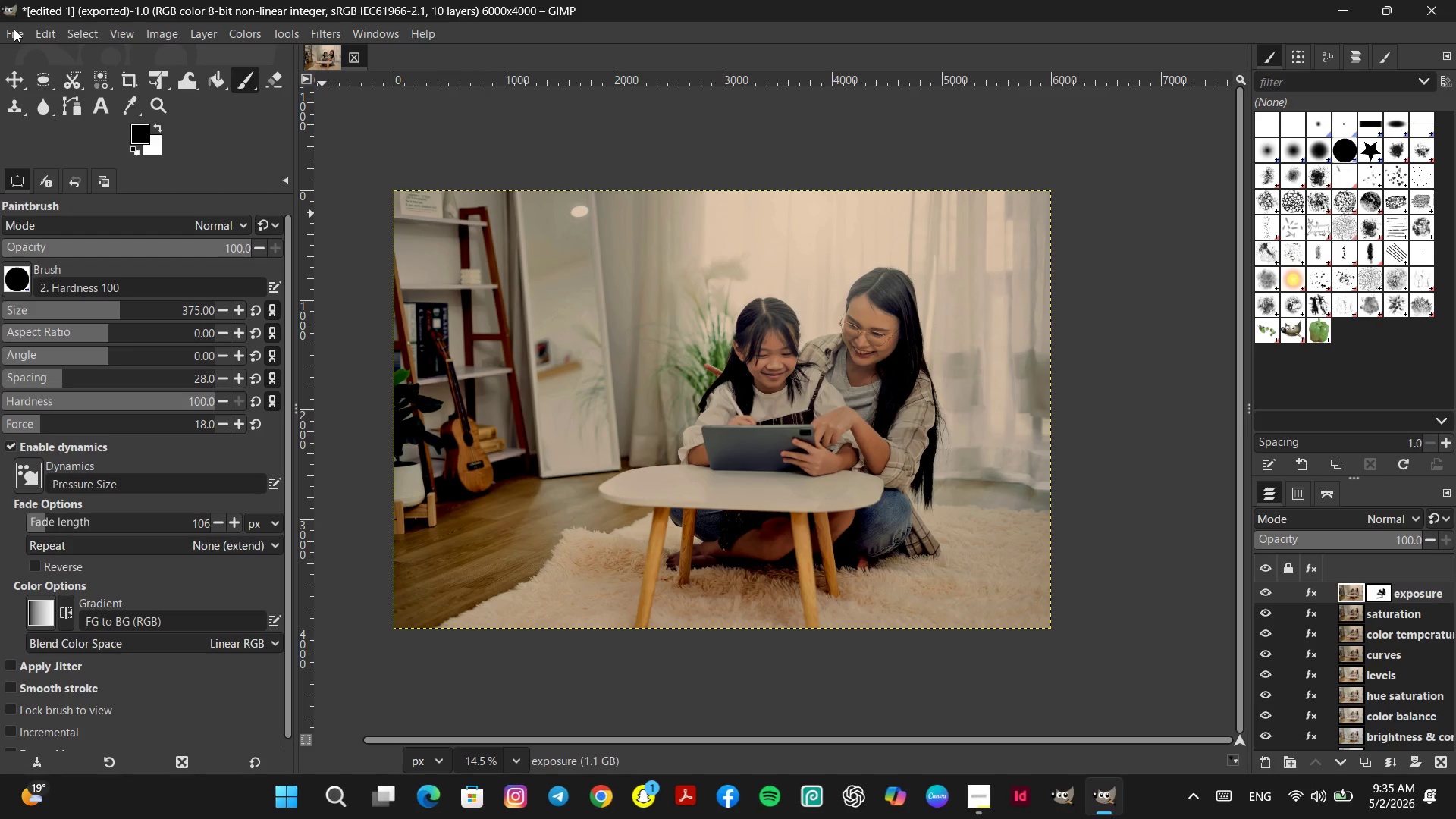 
wait(15.84)
 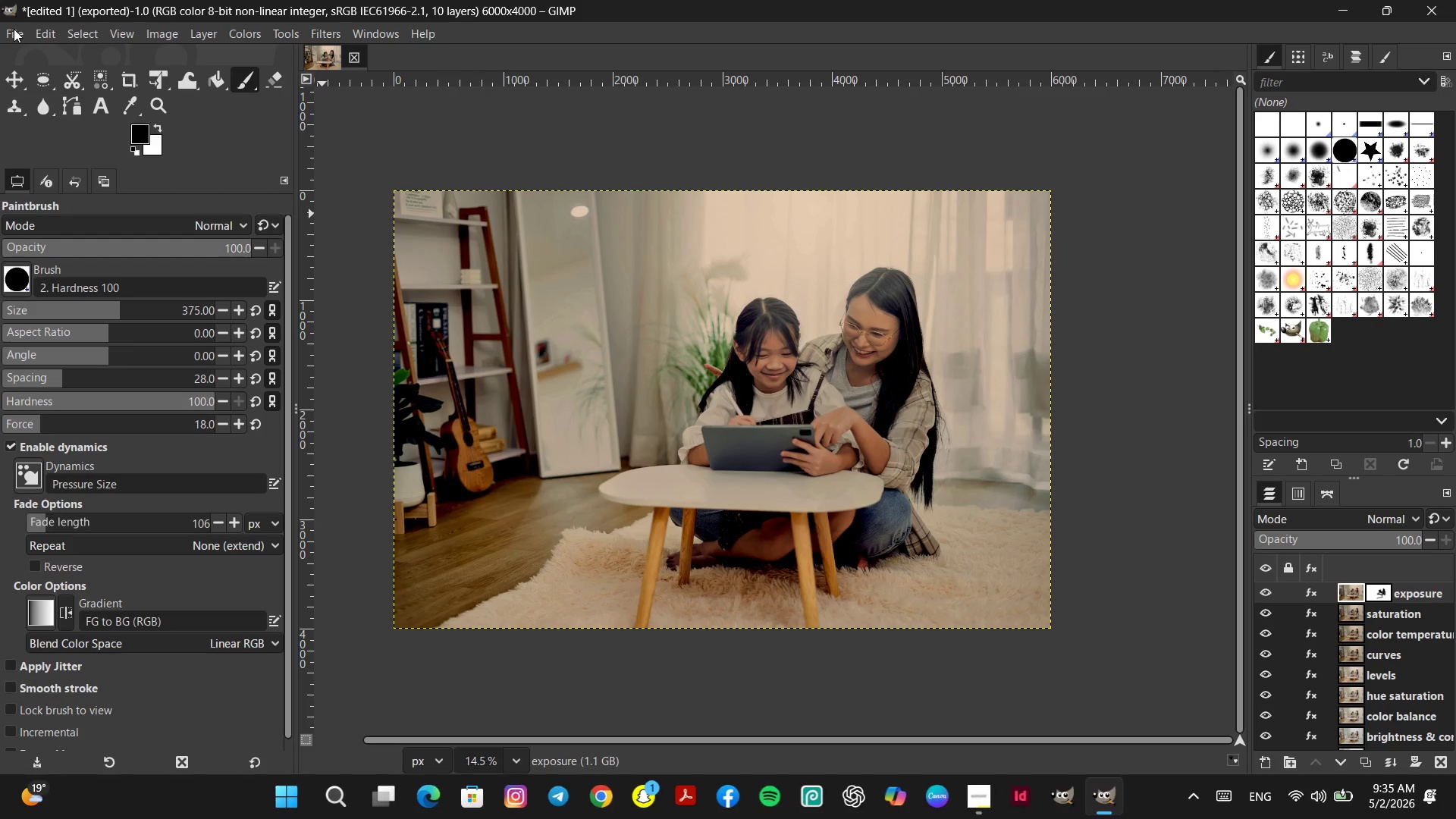 
left_click([14, 29])
 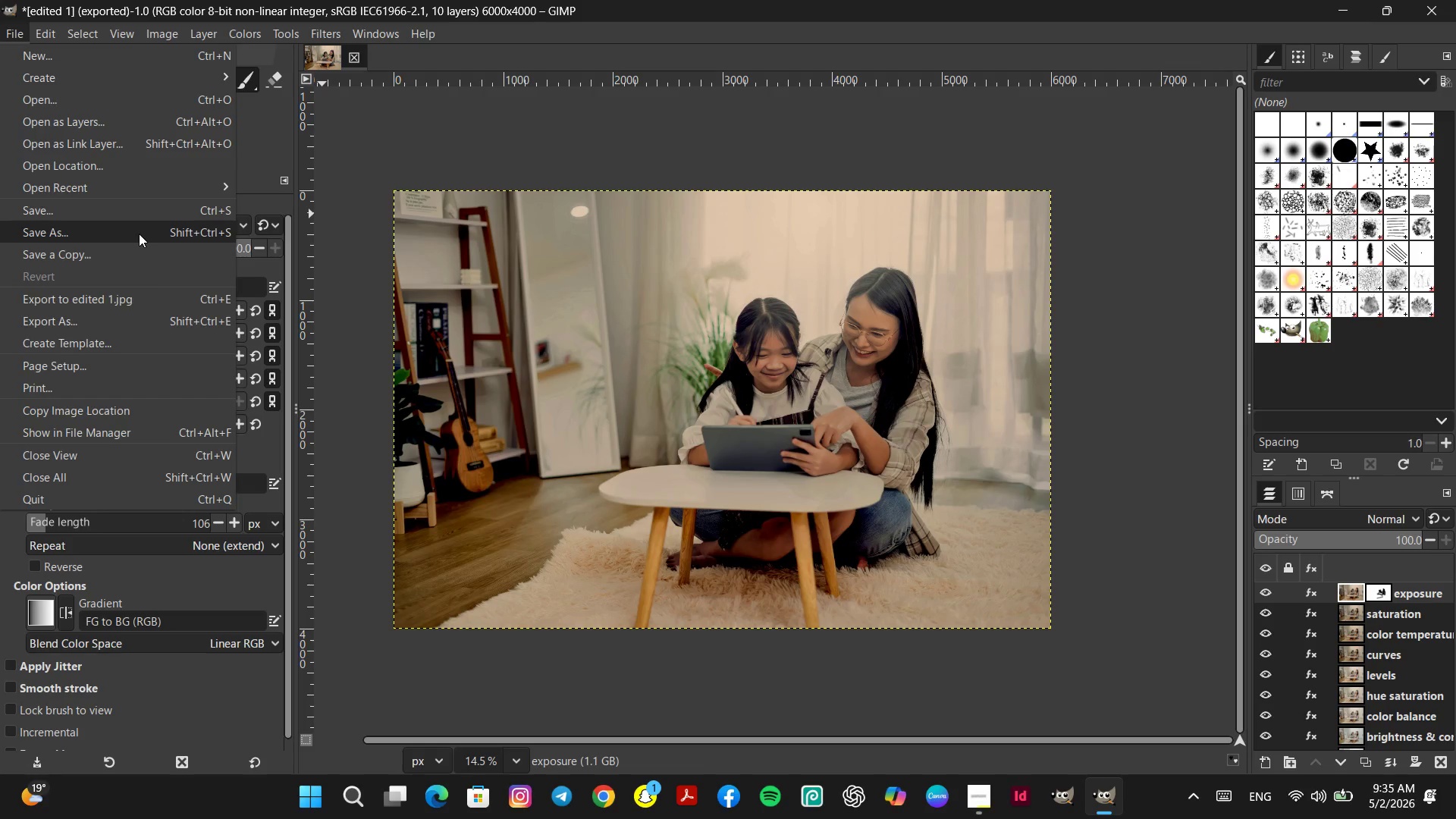 
left_click([143, 233])
 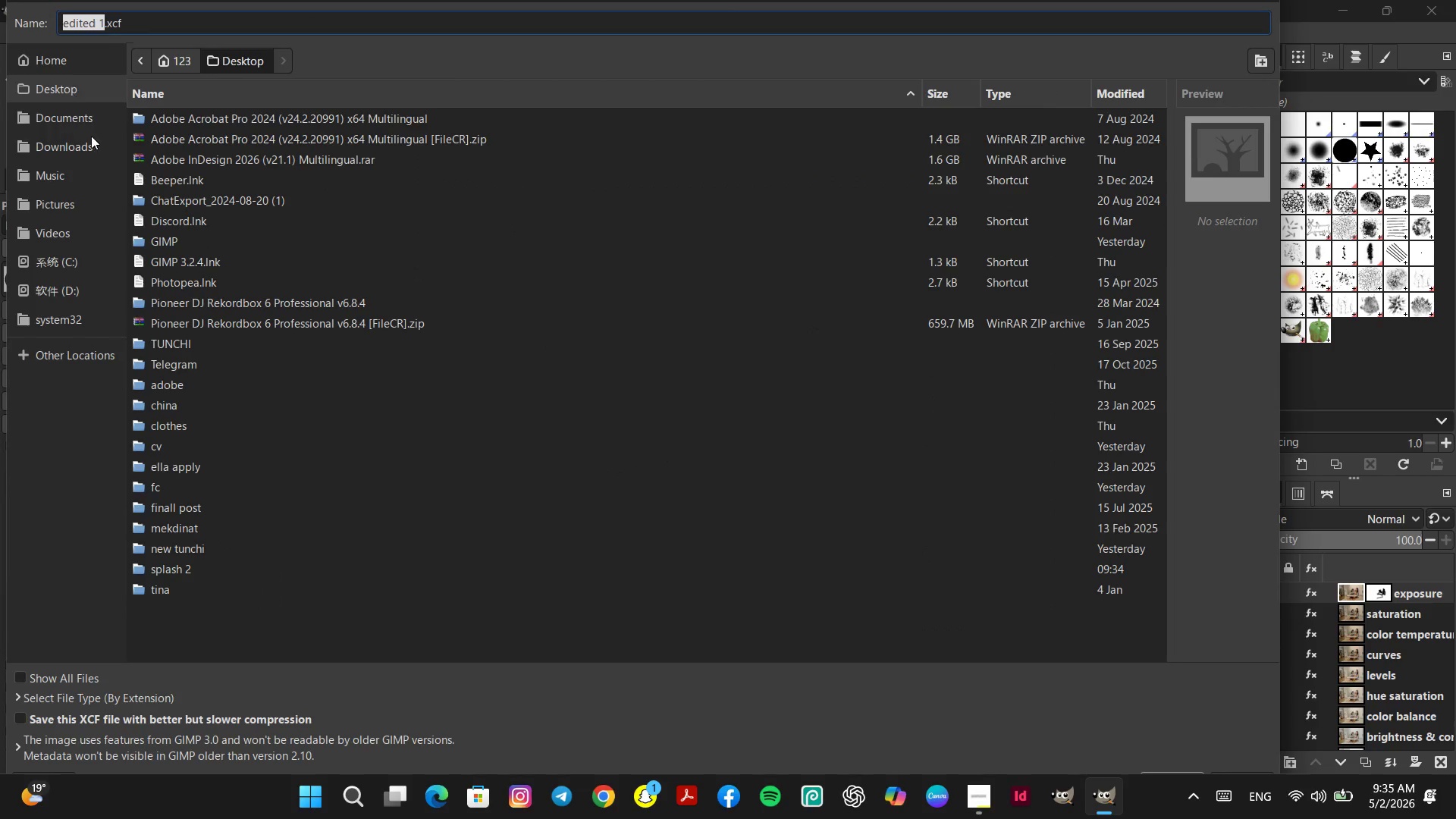 
double_click([179, 566])
 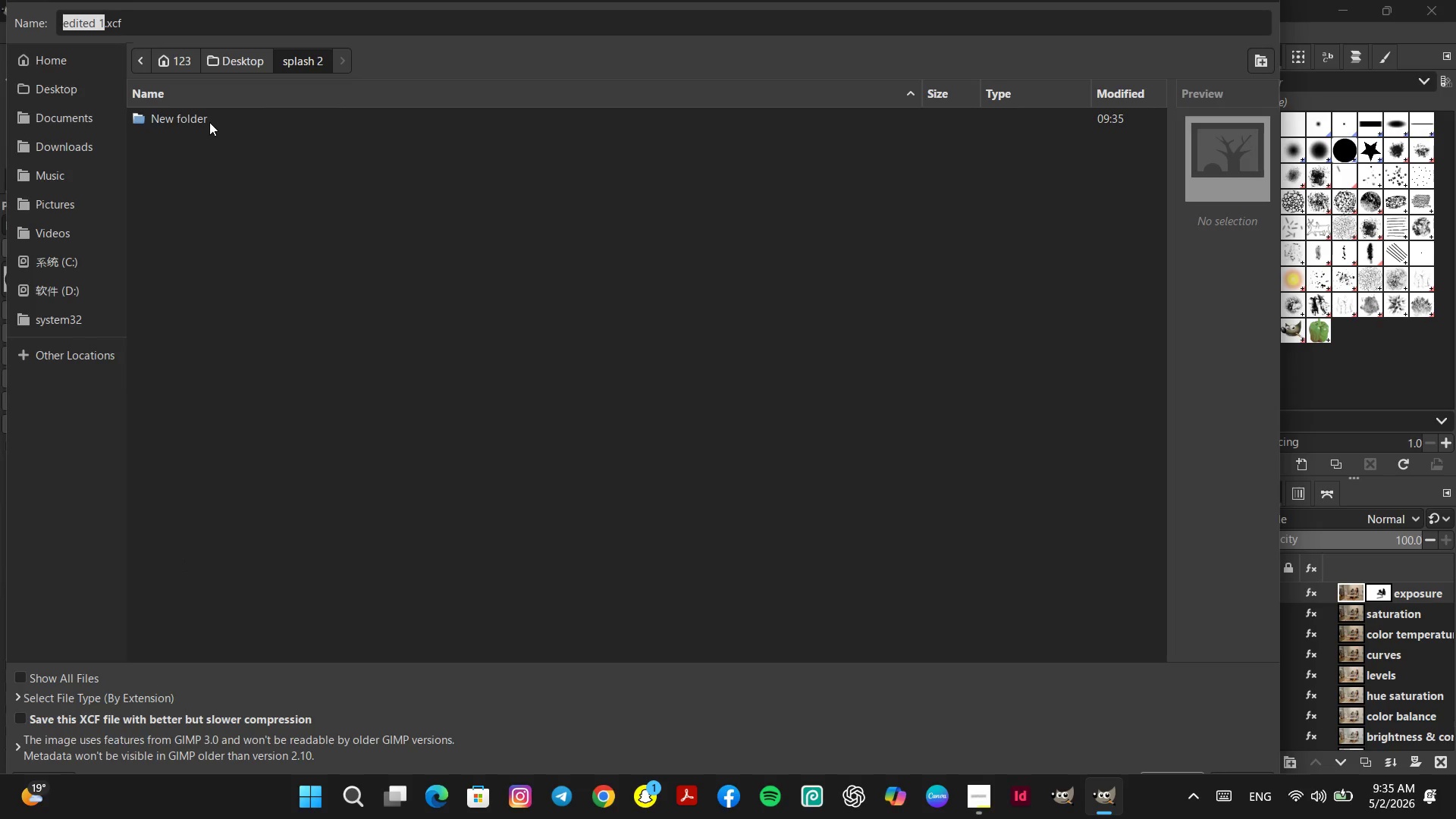 
double_click([209, 122])
 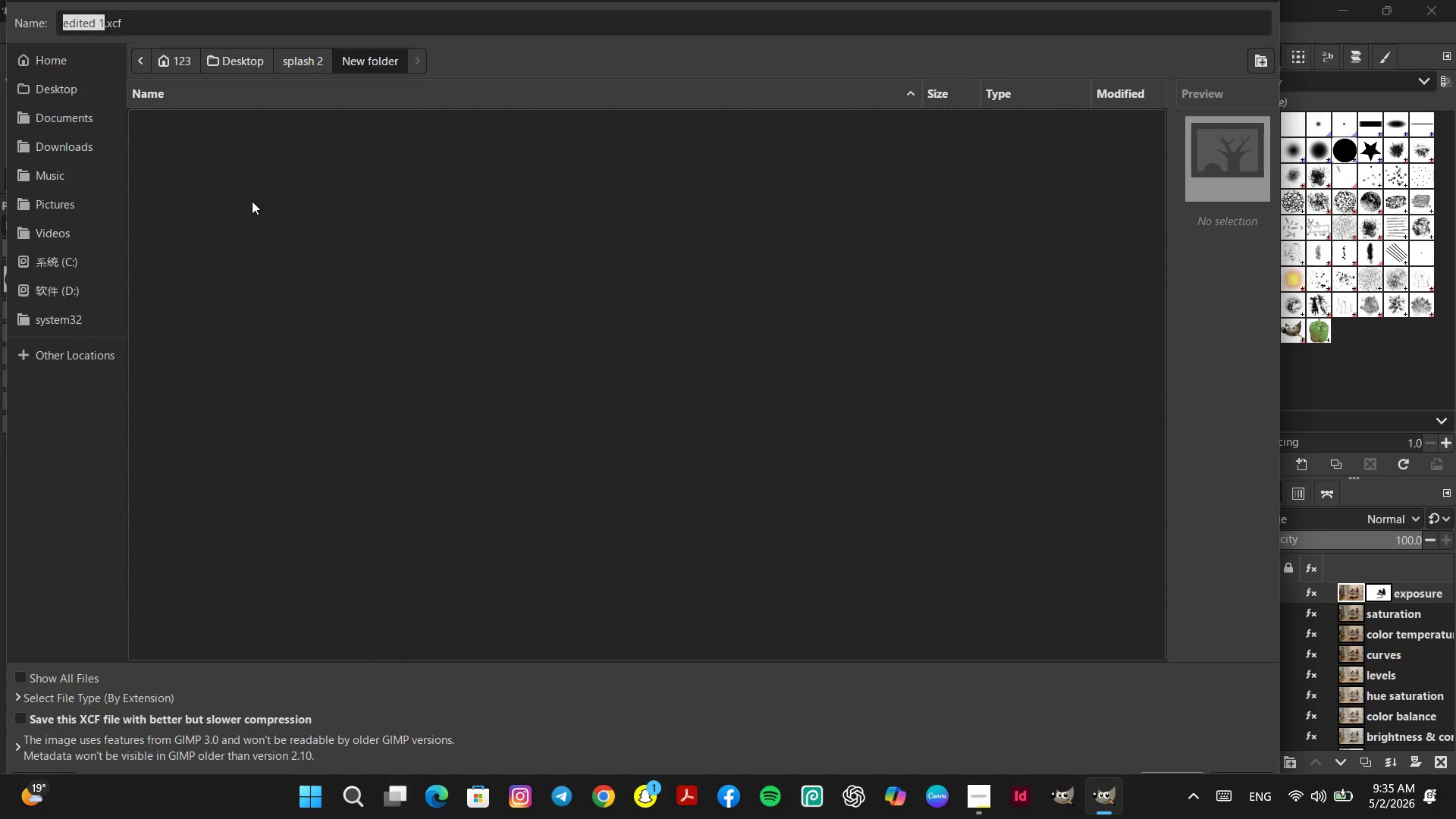 
key(Enter)
 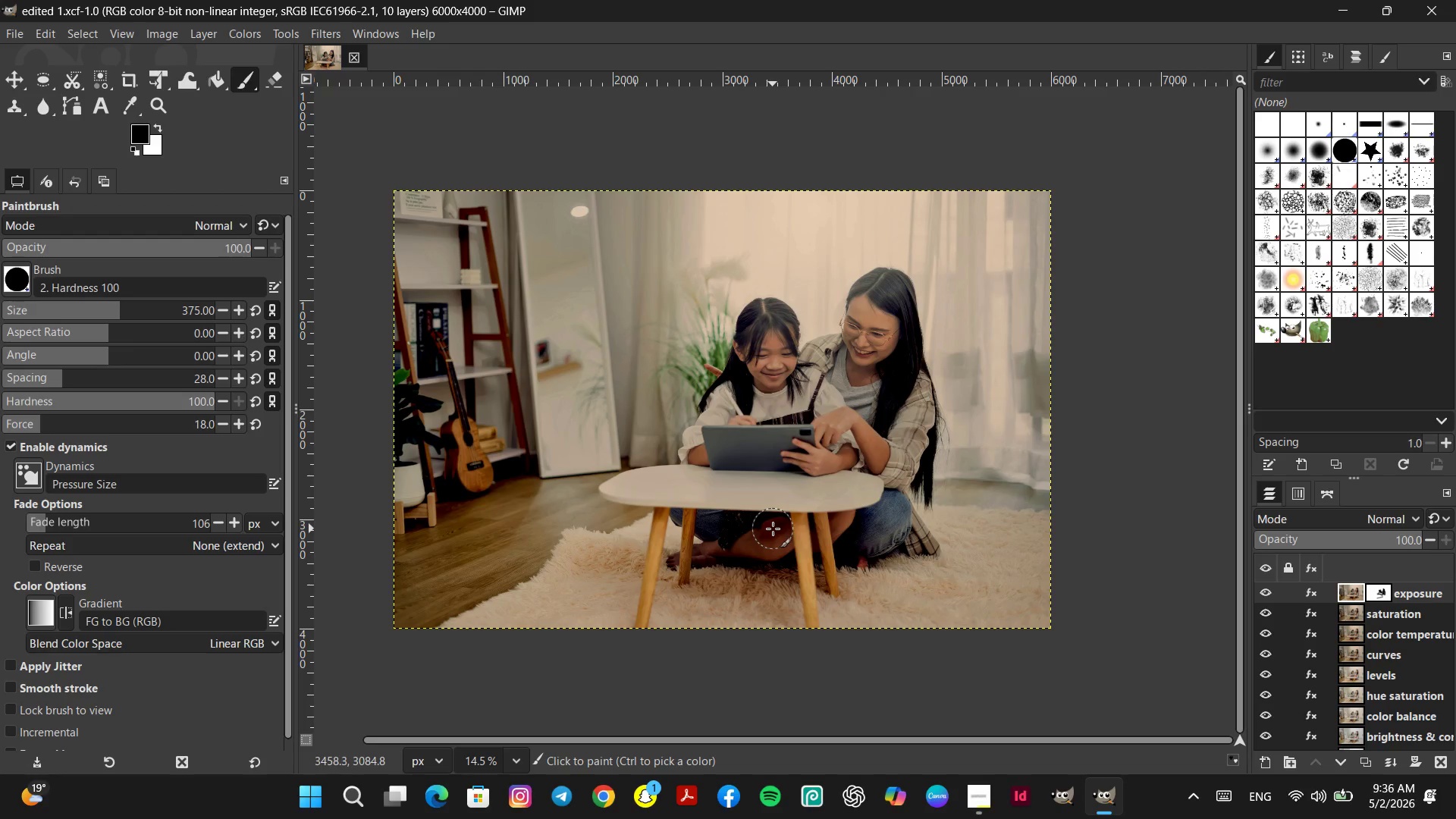 
wait(22.95)
 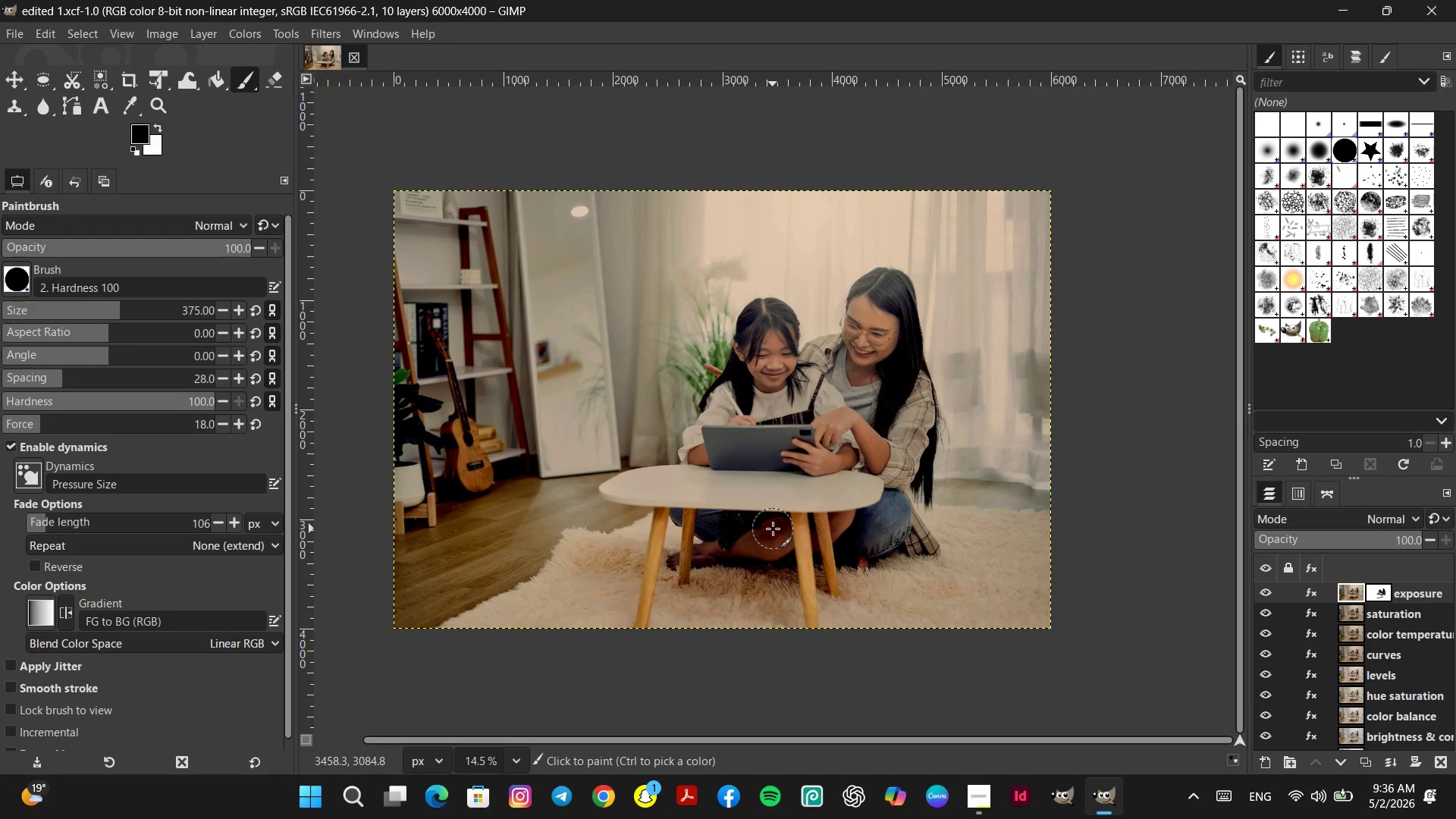 
left_click([15, 33])
 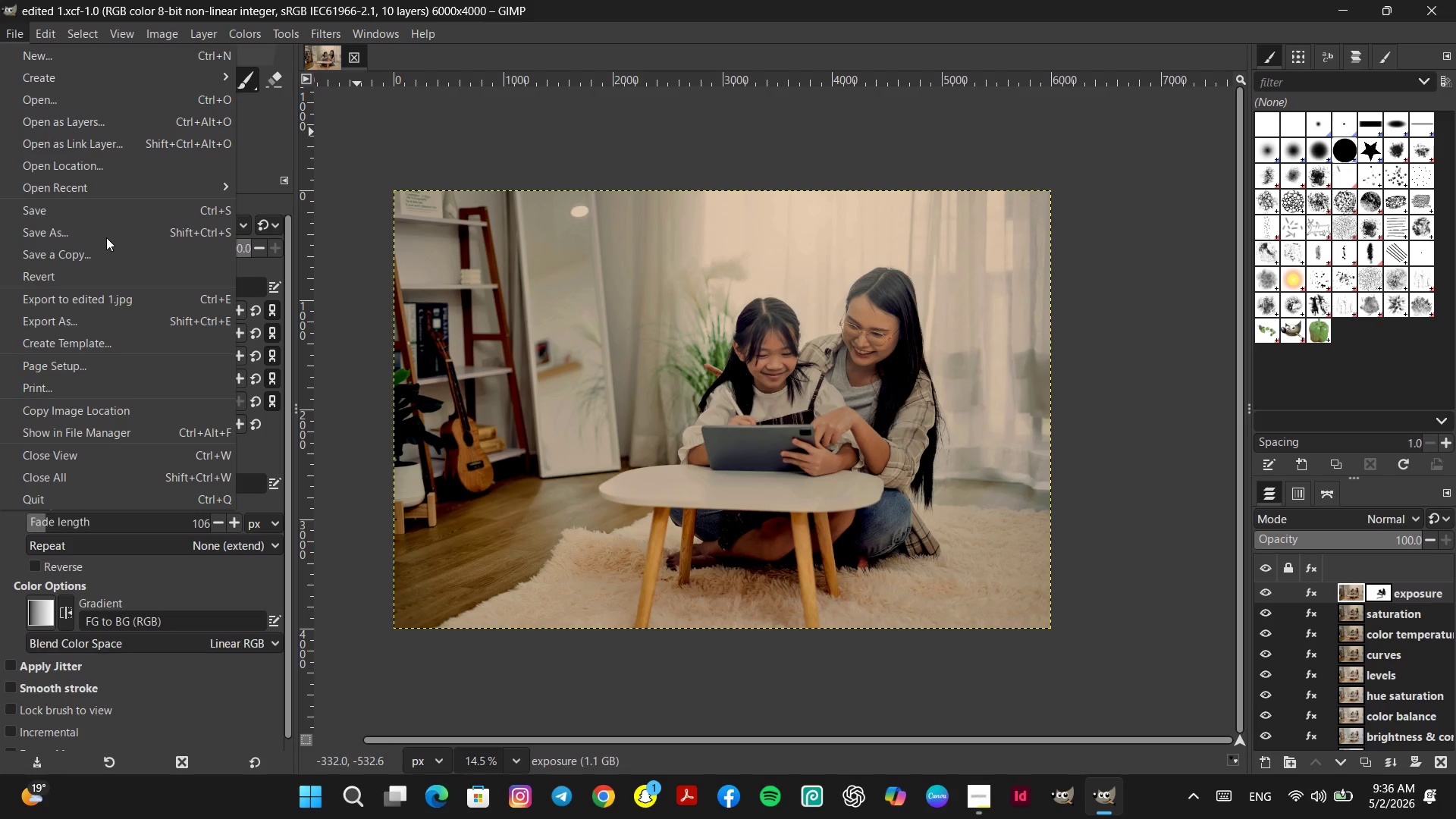 
left_click([107, 230])
 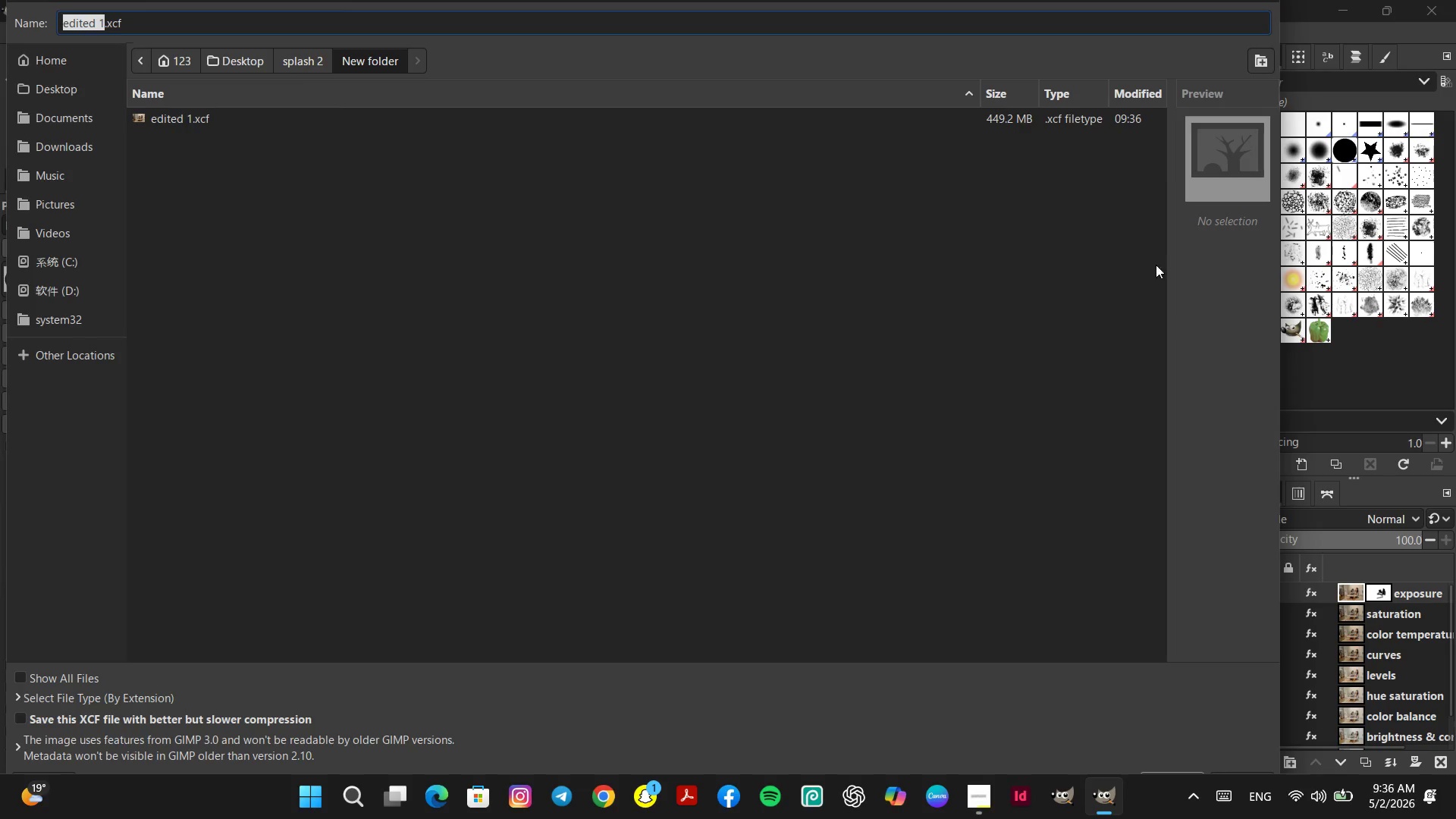 
left_click_drag(start_coordinate=[1169, 52], to_coordinate=[1160, 99])
 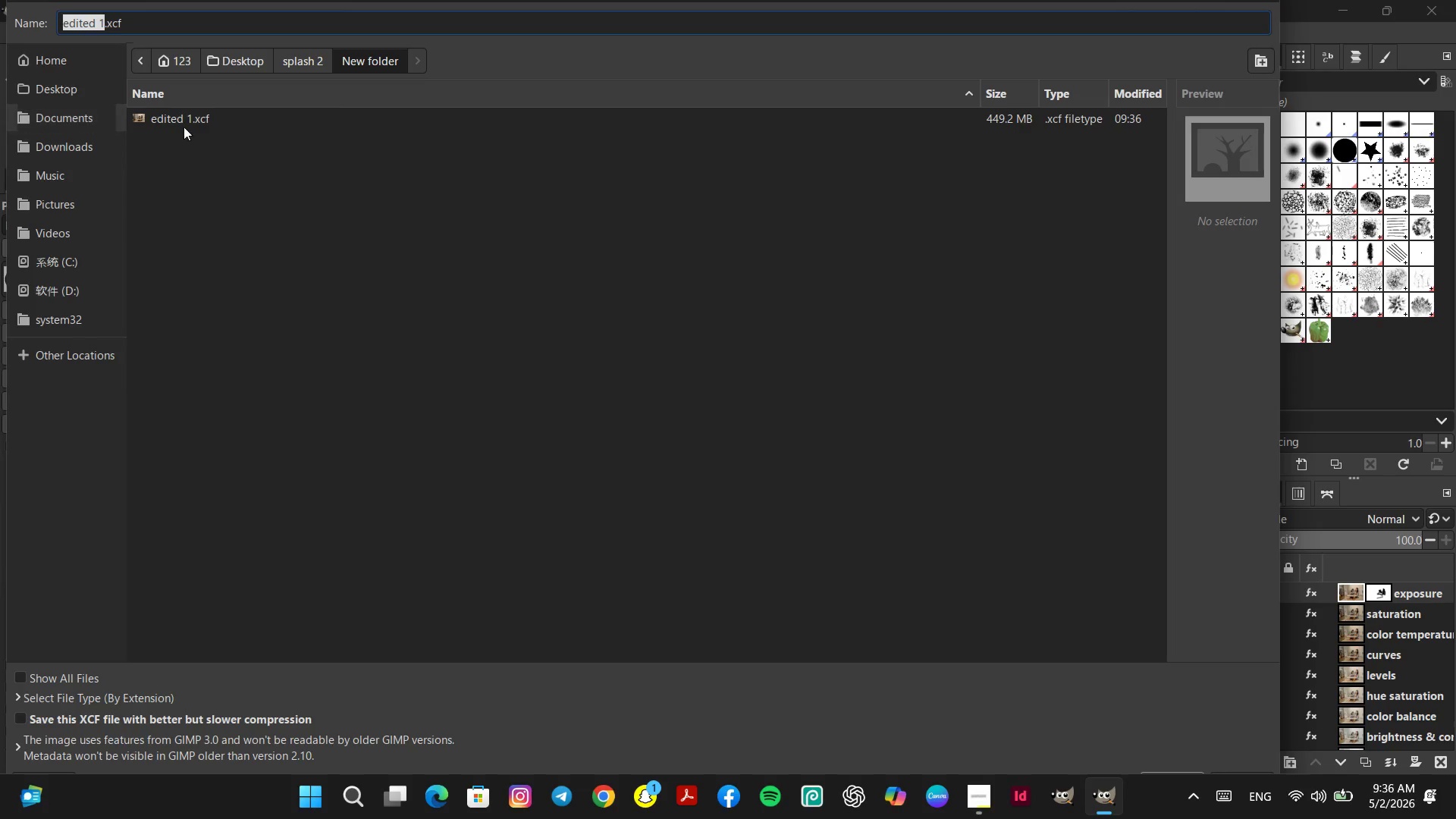 
key(Enter)
 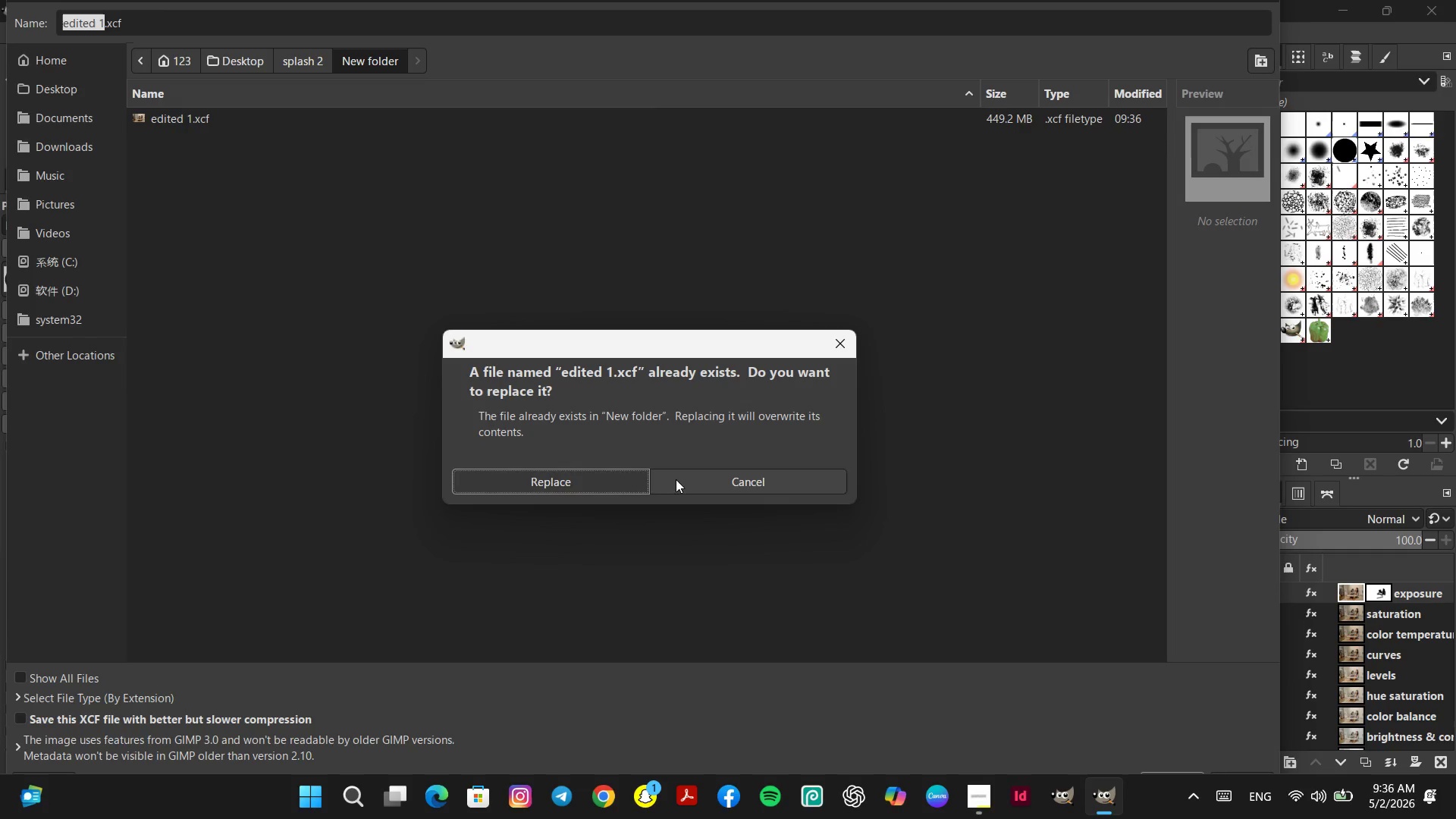 
left_click([686, 479])
 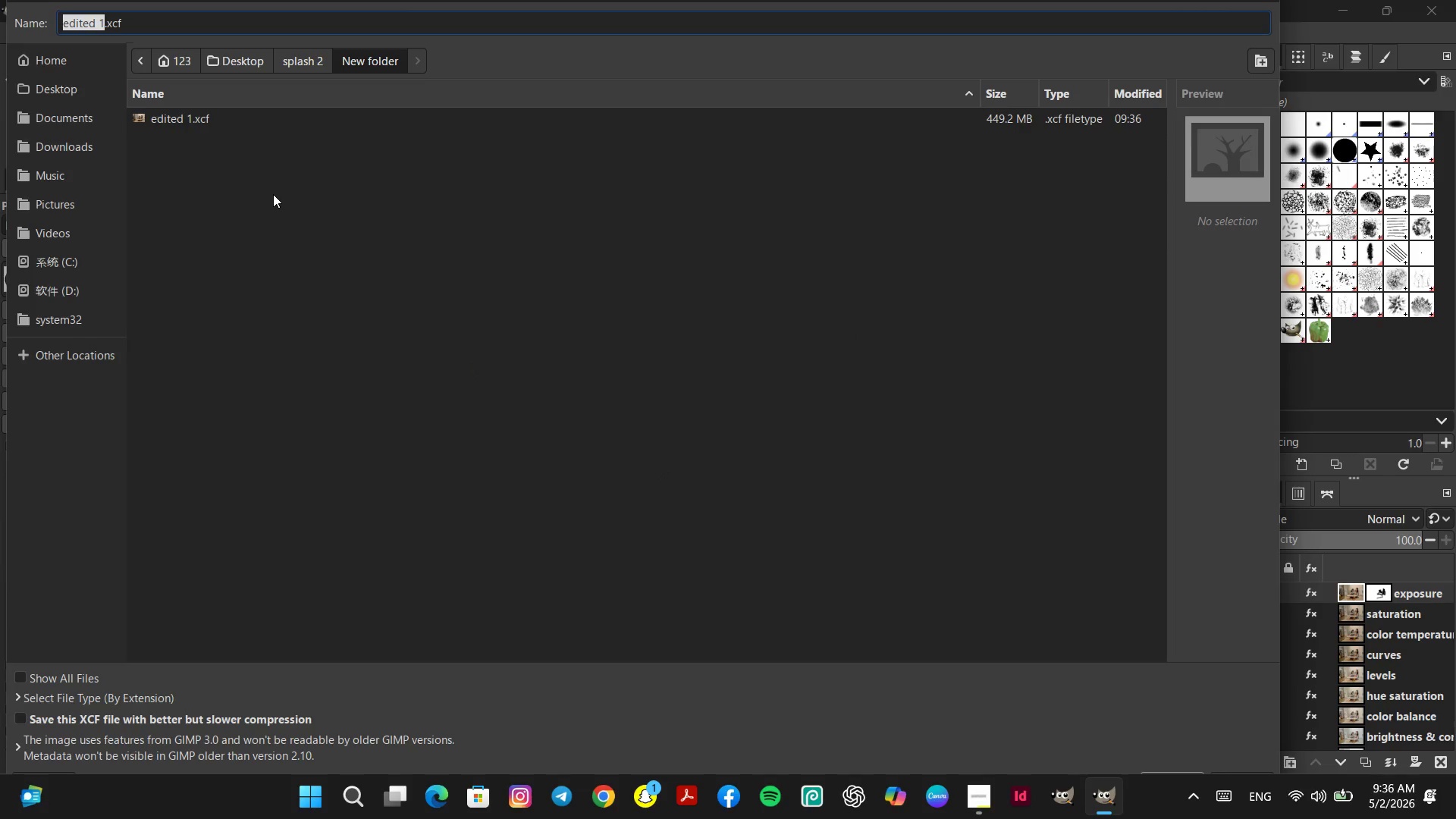 
key(Enter)
 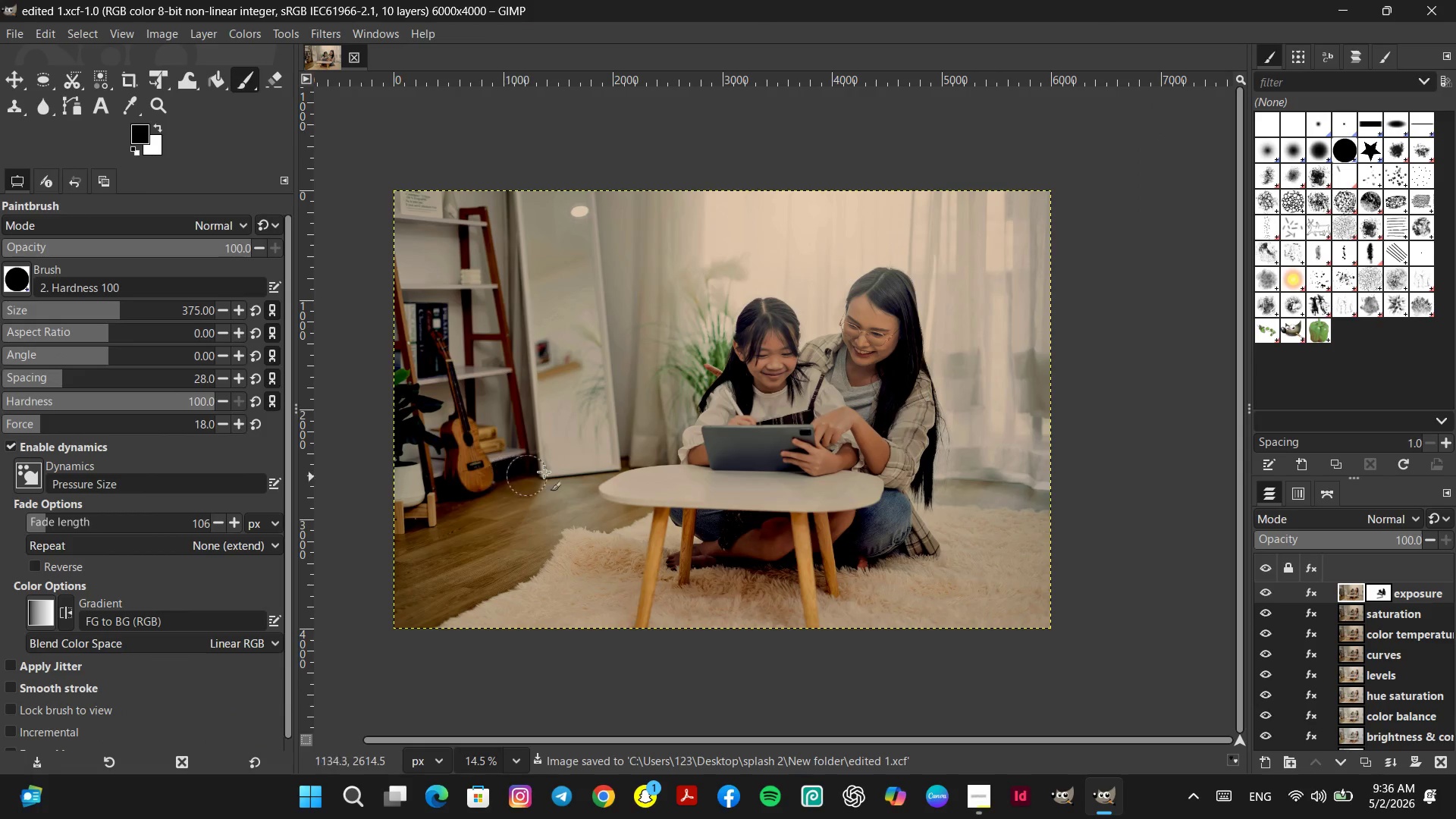 
wait(6.75)
 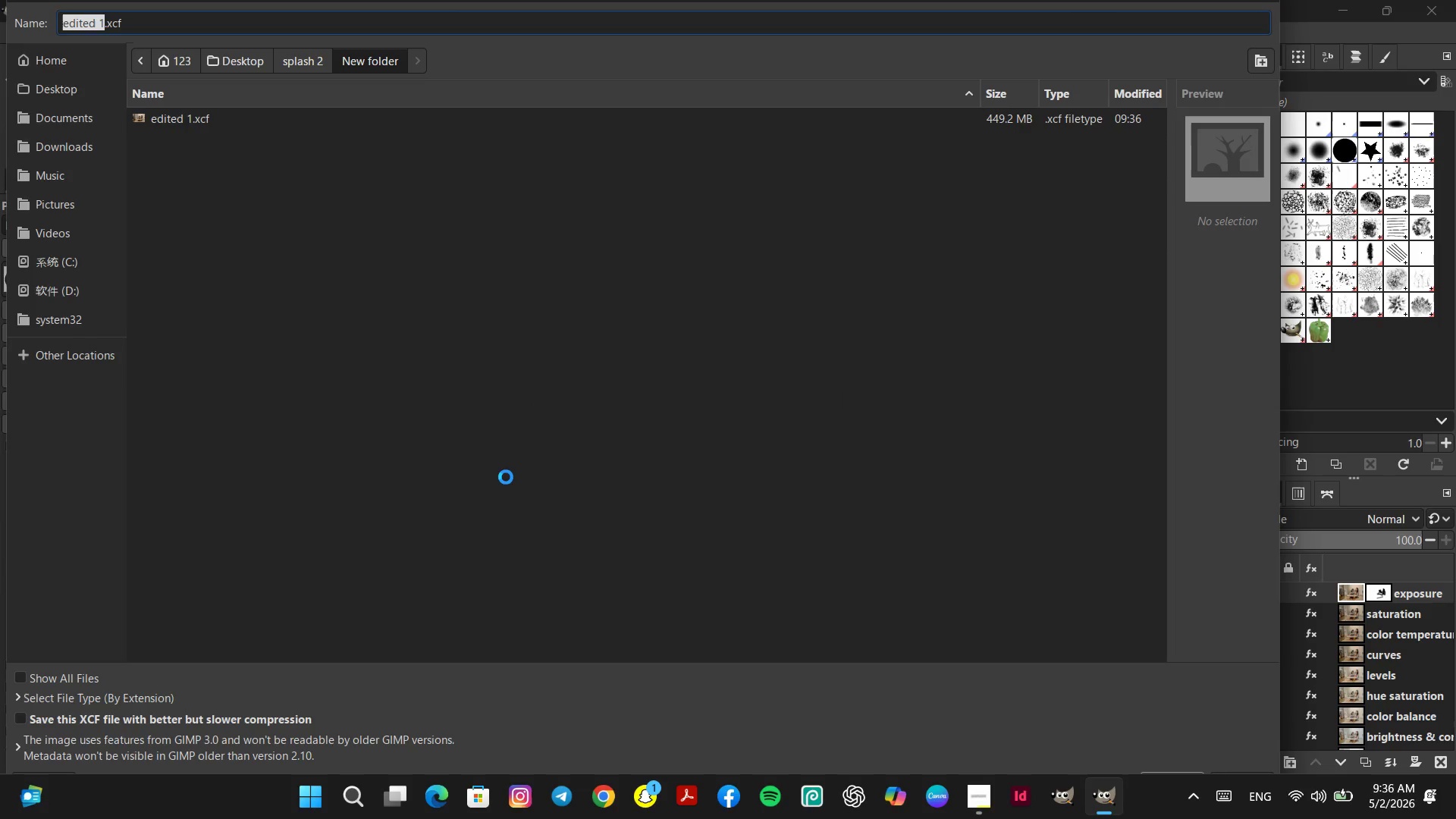 
left_click([168, 35])
 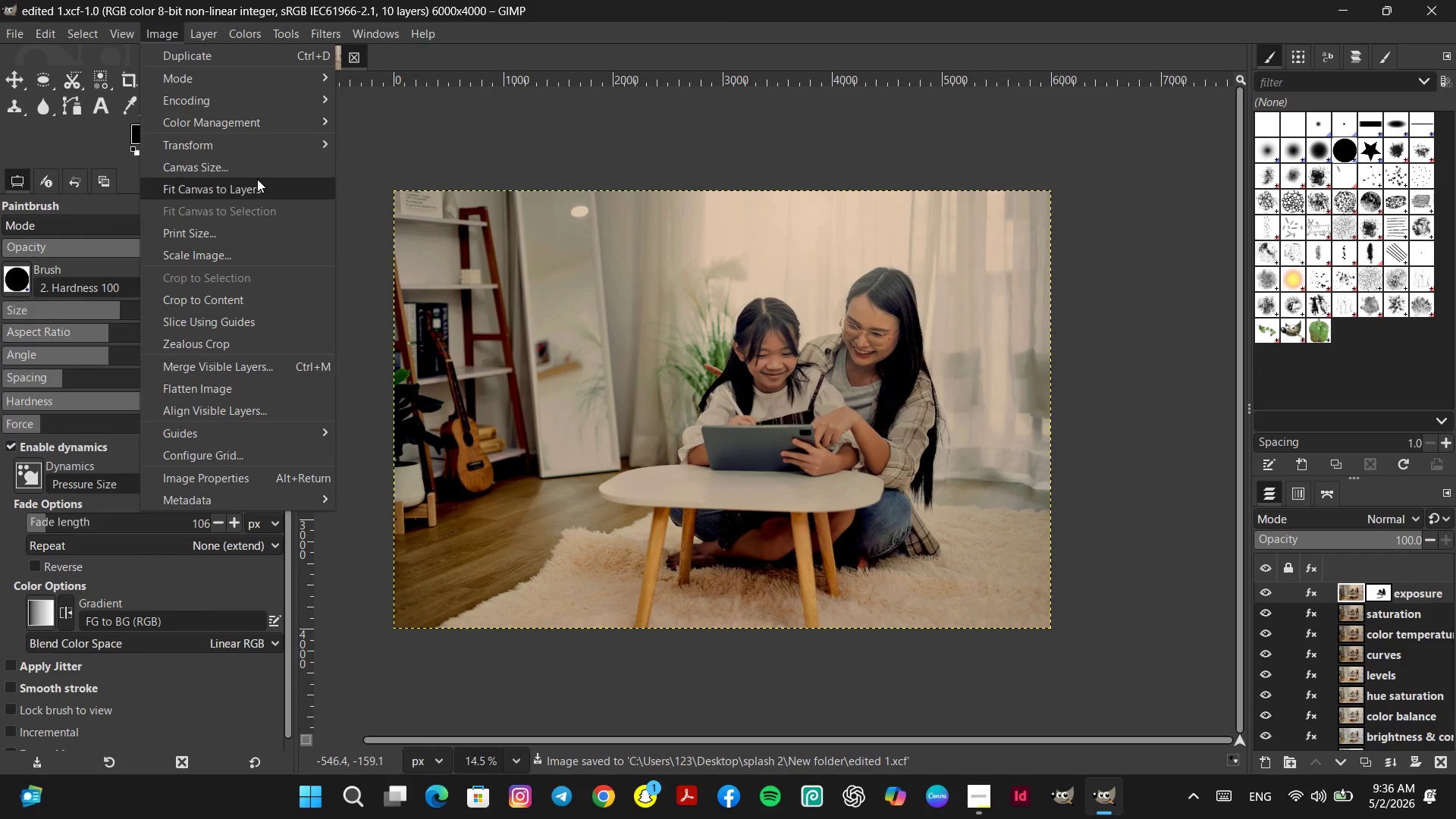 
left_click([257, 169])
 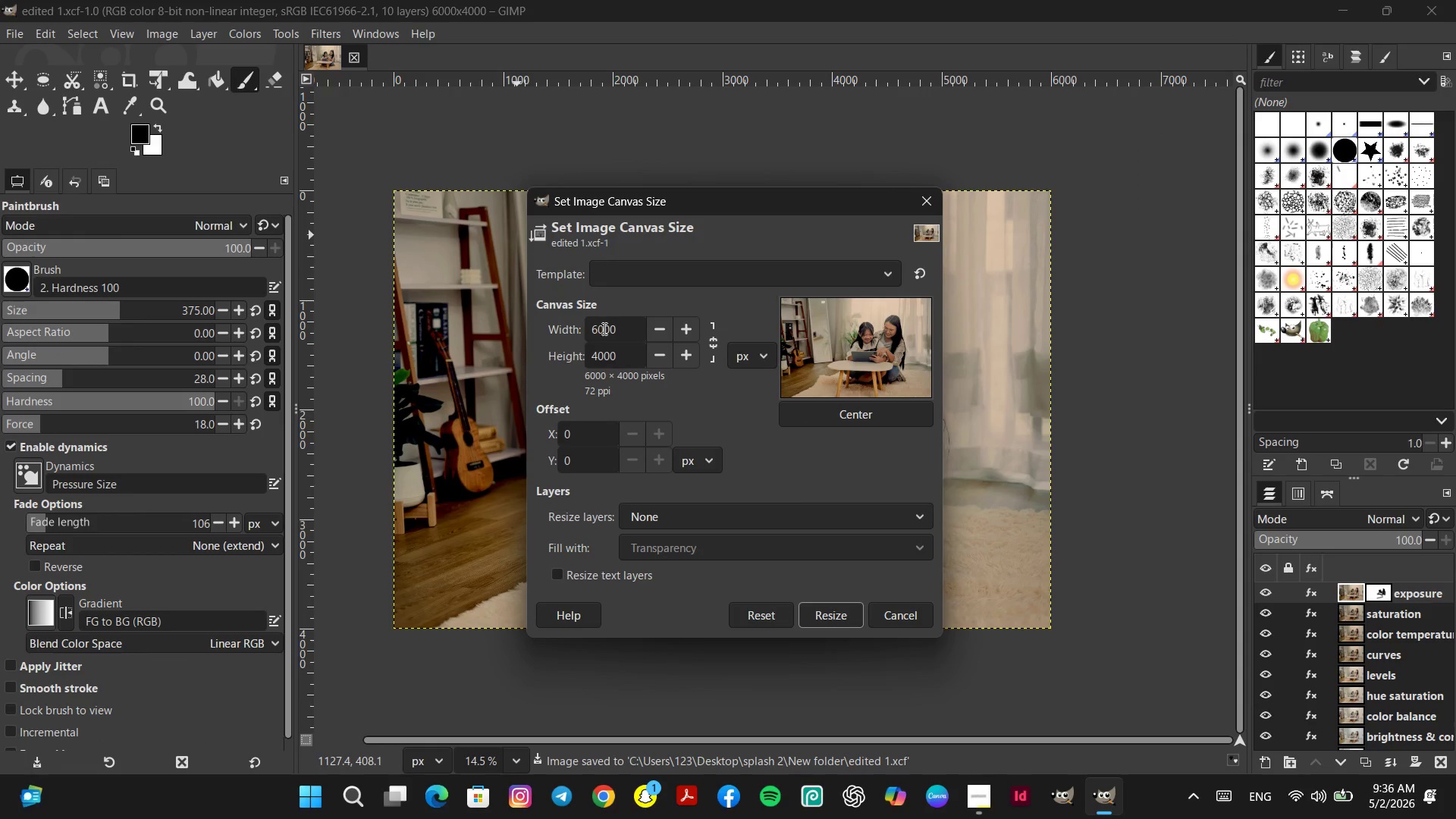 
double_click([603, 328])
 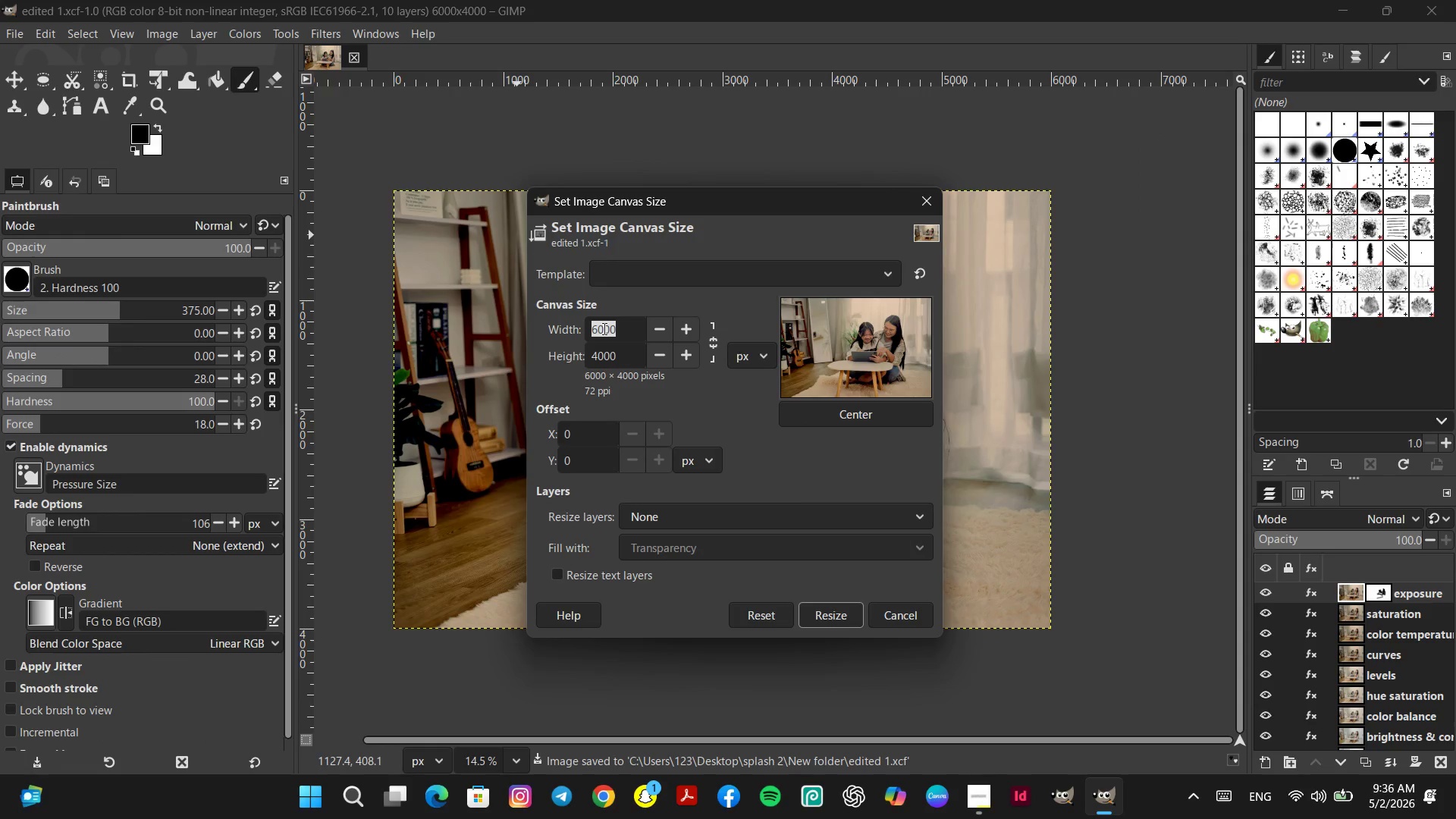 
triple_click([603, 328])
 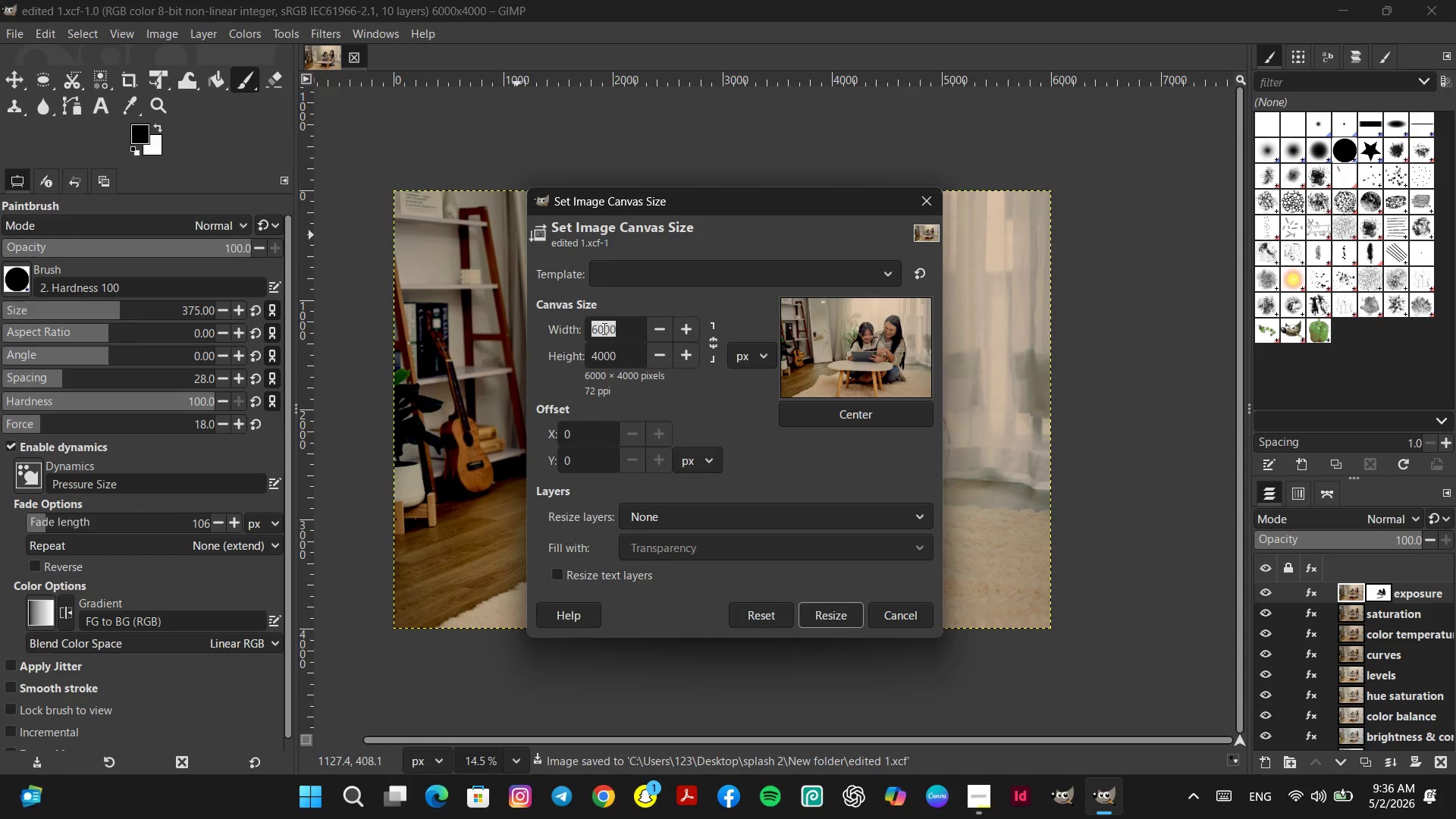 
type(12000)
 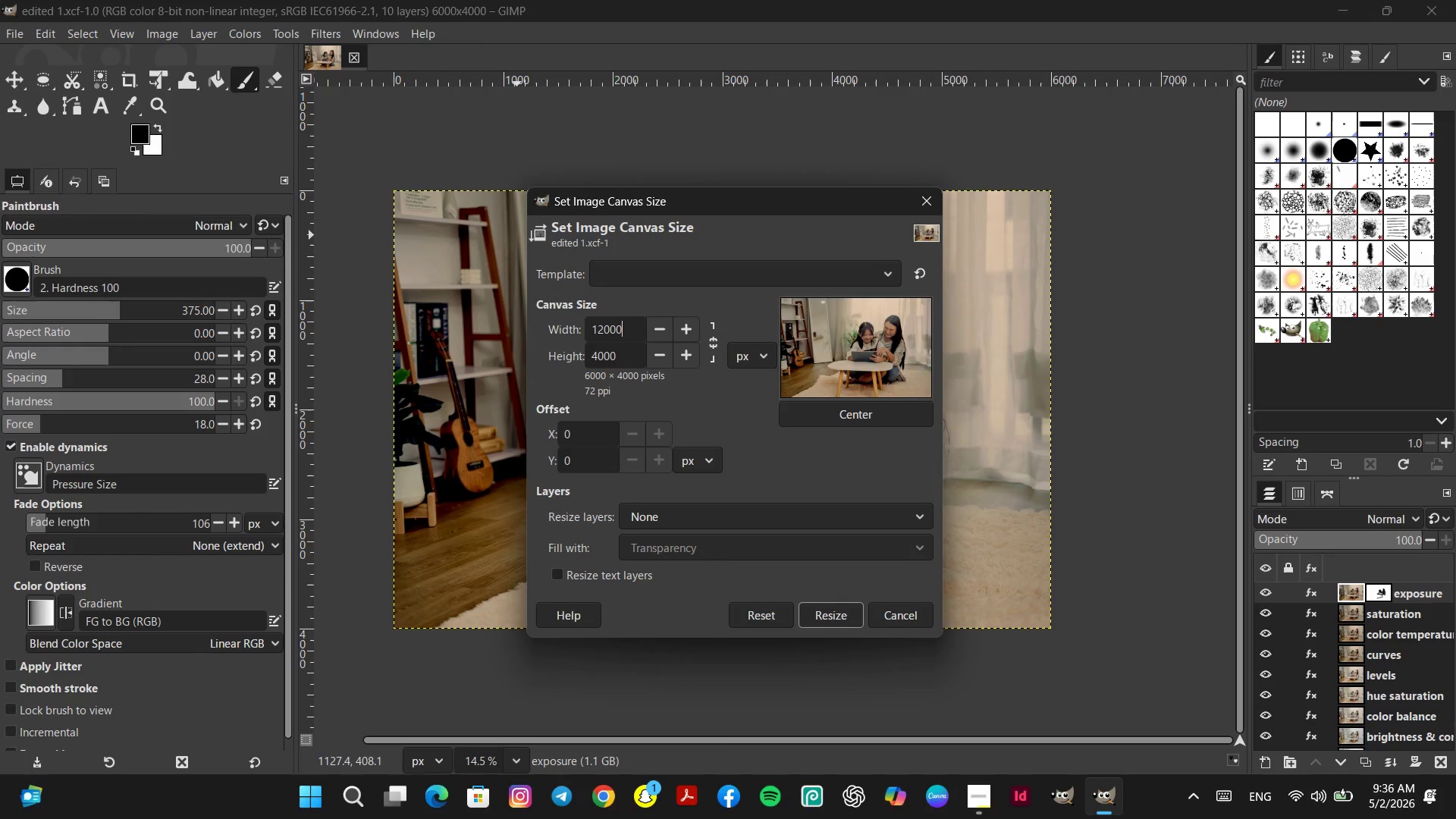 
key(Enter)
 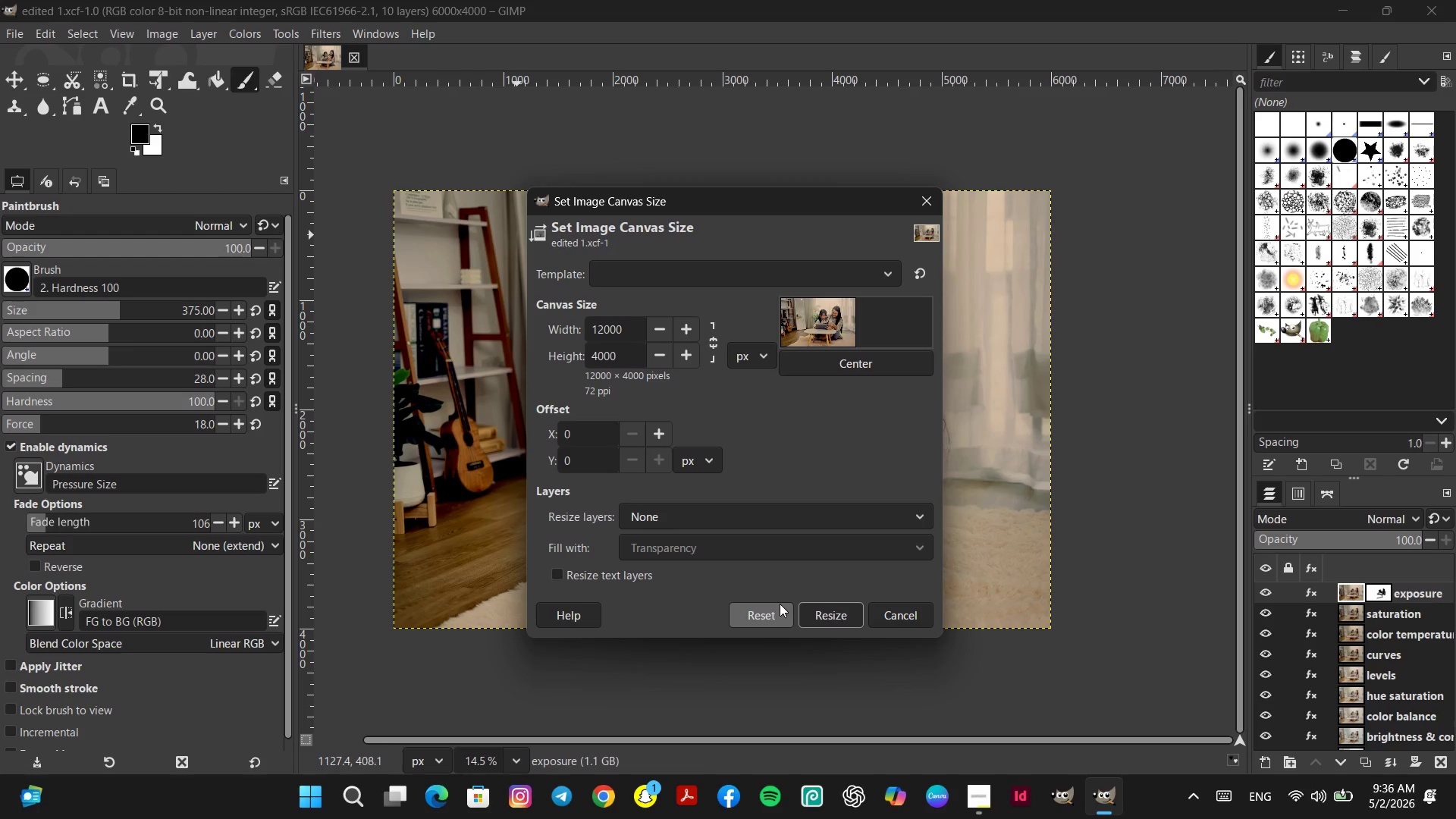 
left_click([813, 608])
 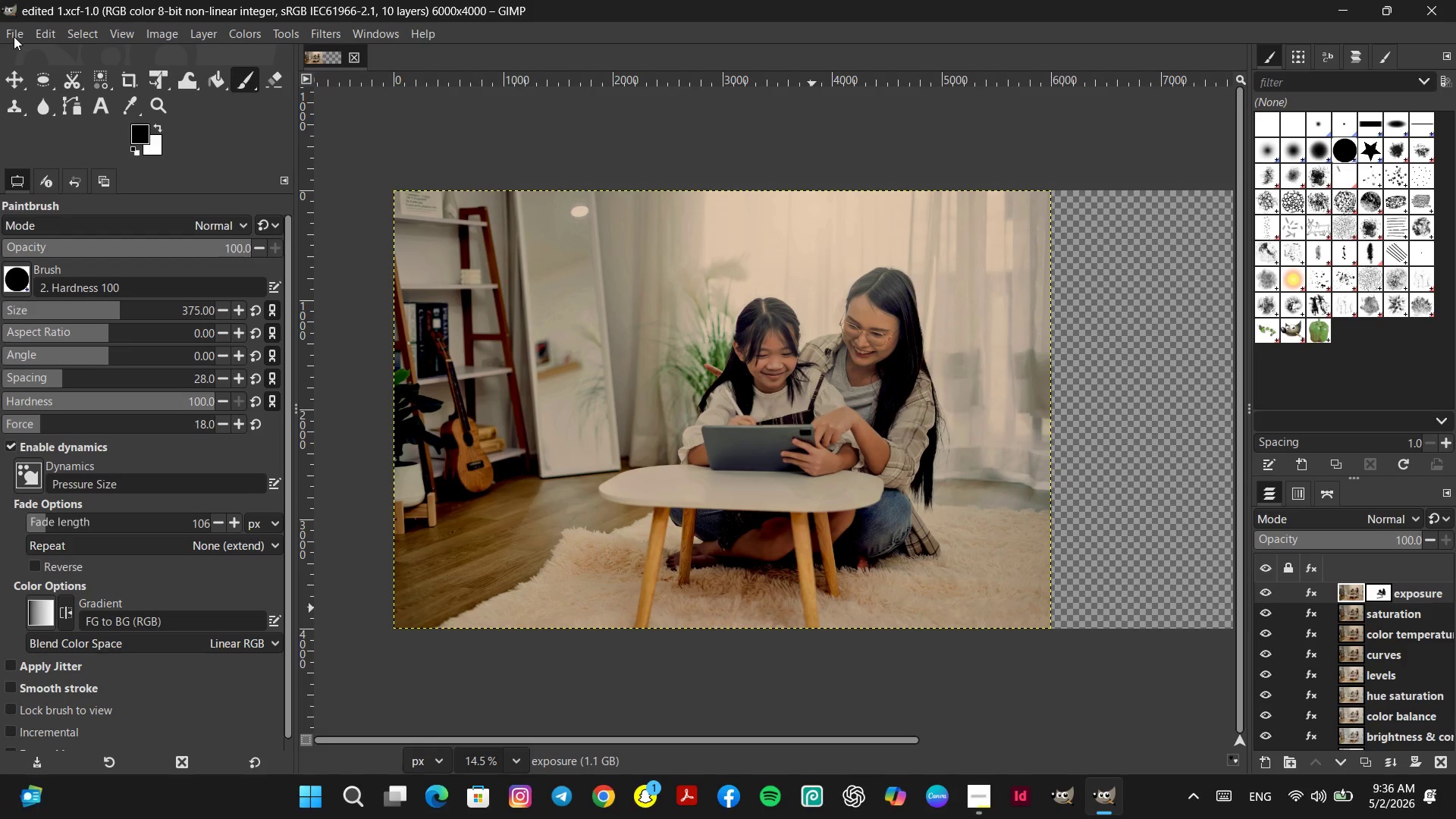 
wait(7.08)
 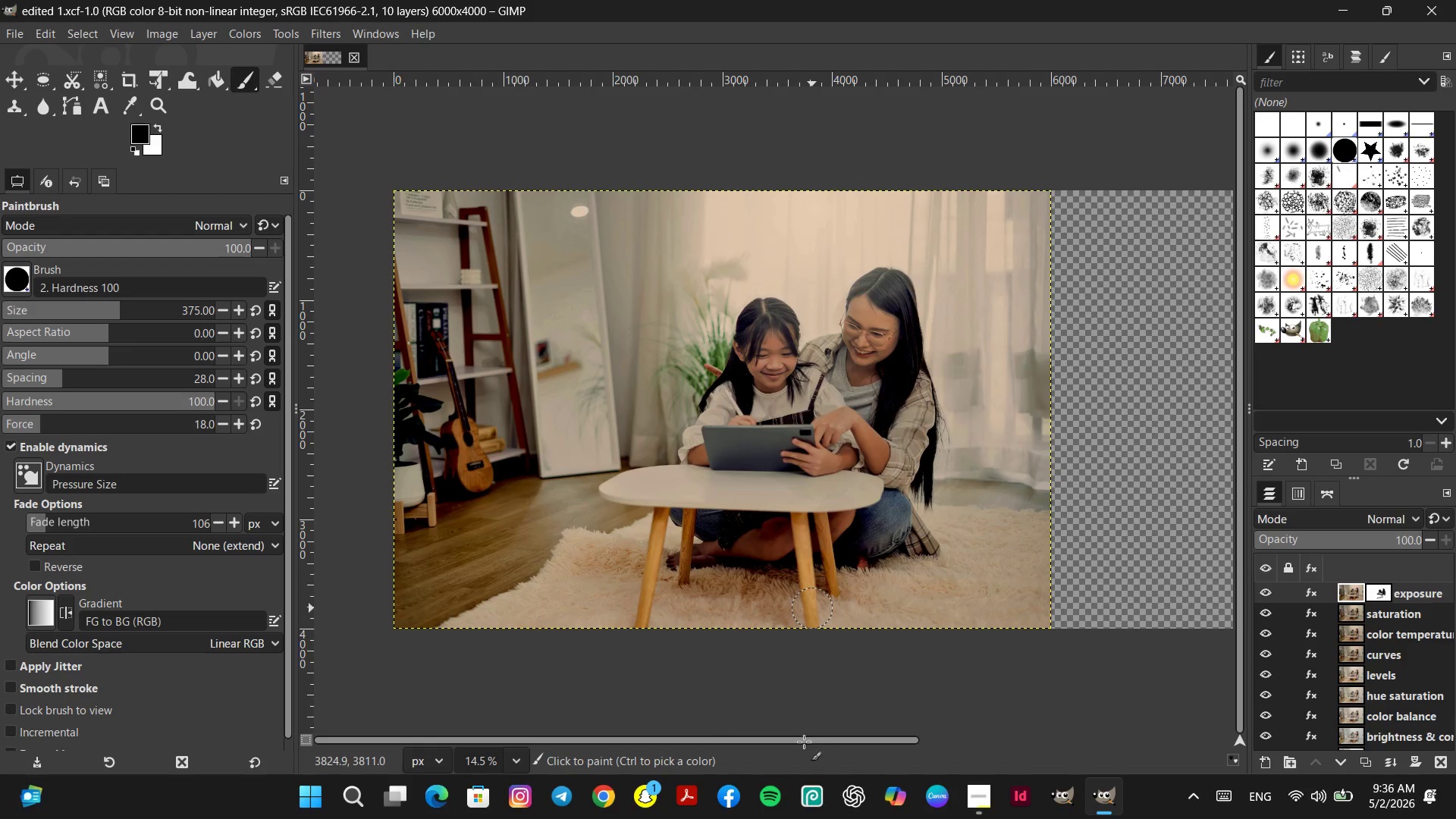 
left_click([11, 25])
 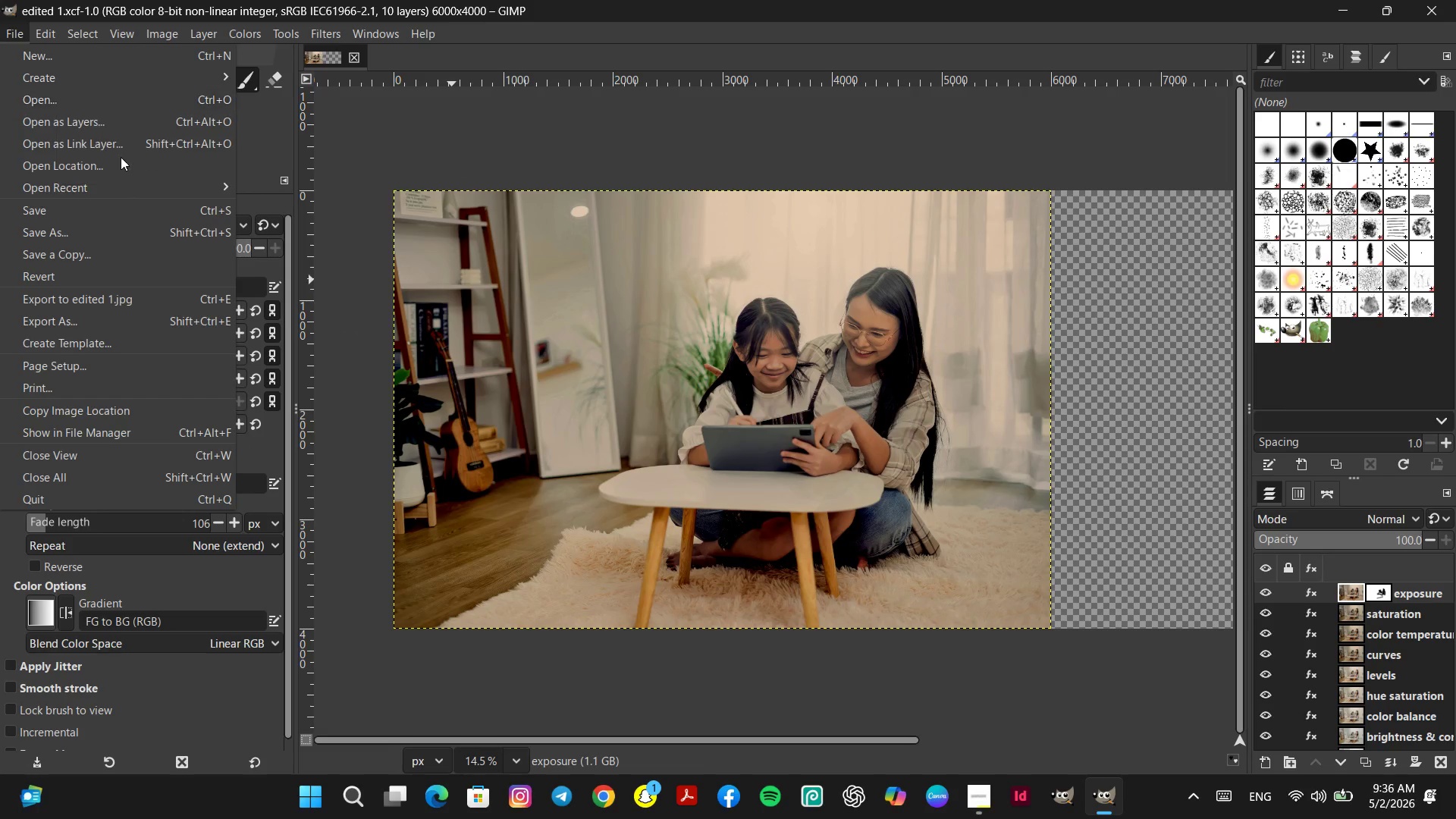 
wait(6.03)
 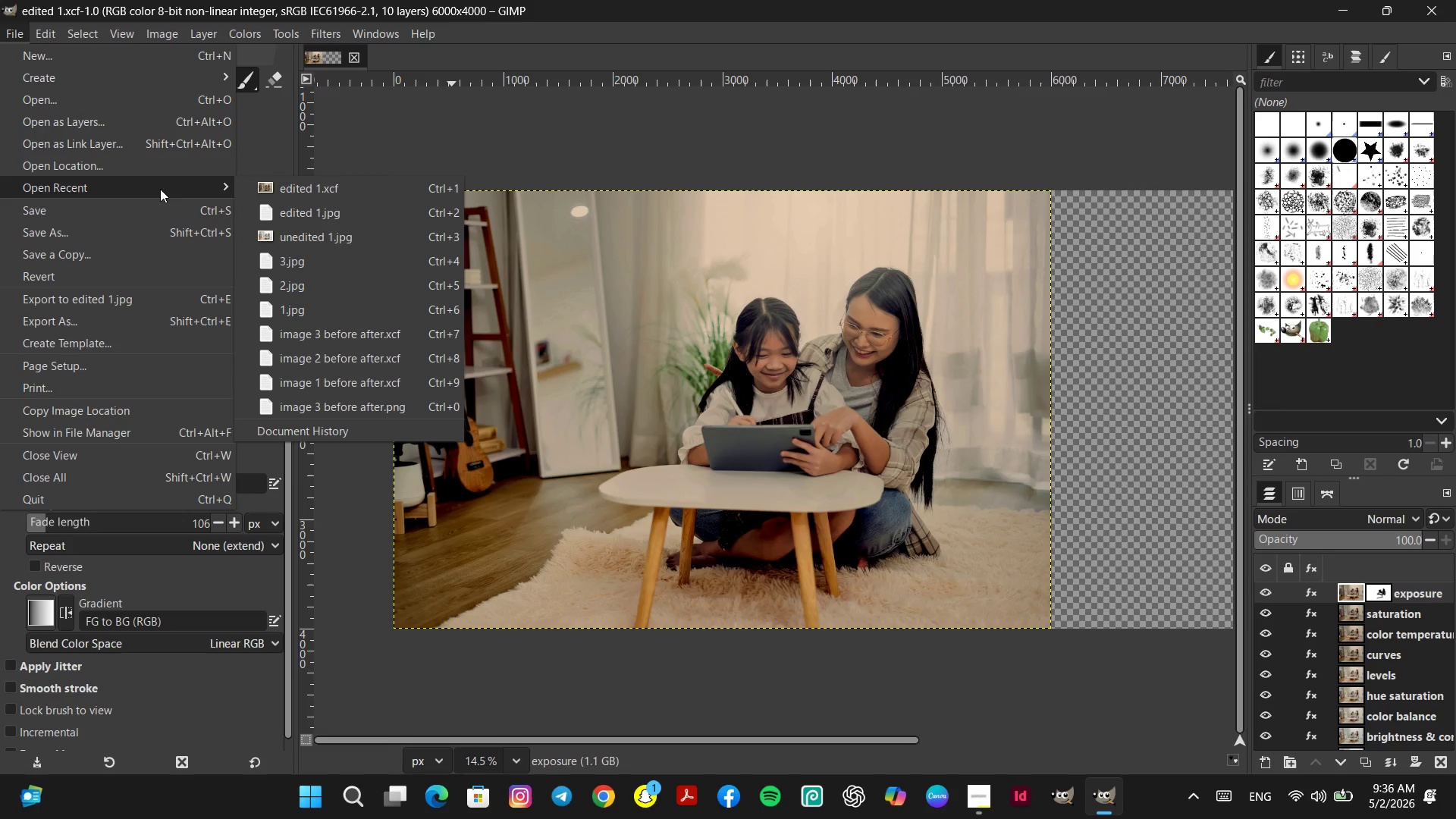 
left_click([105, 119])
 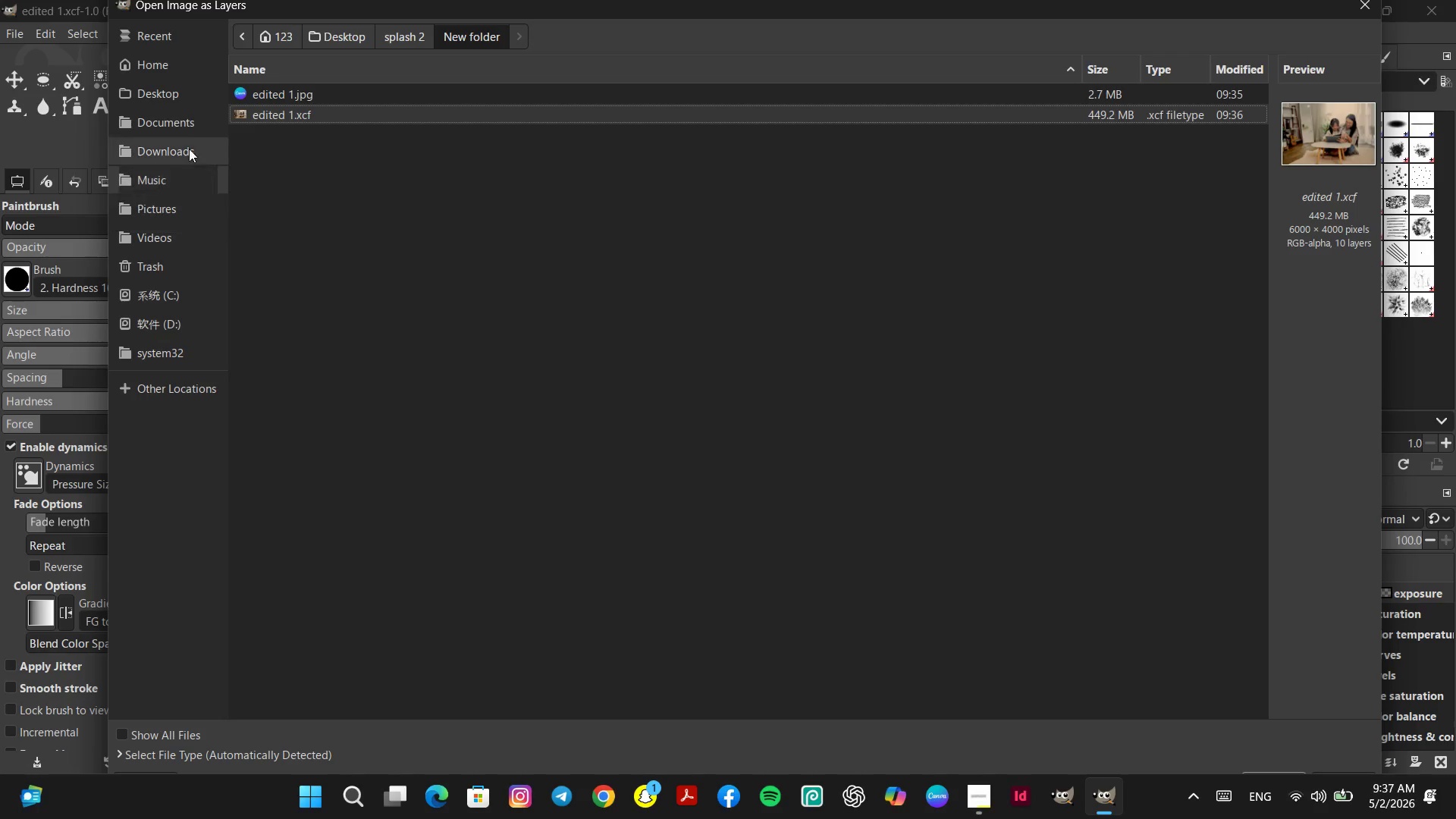 
wait(7.06)
 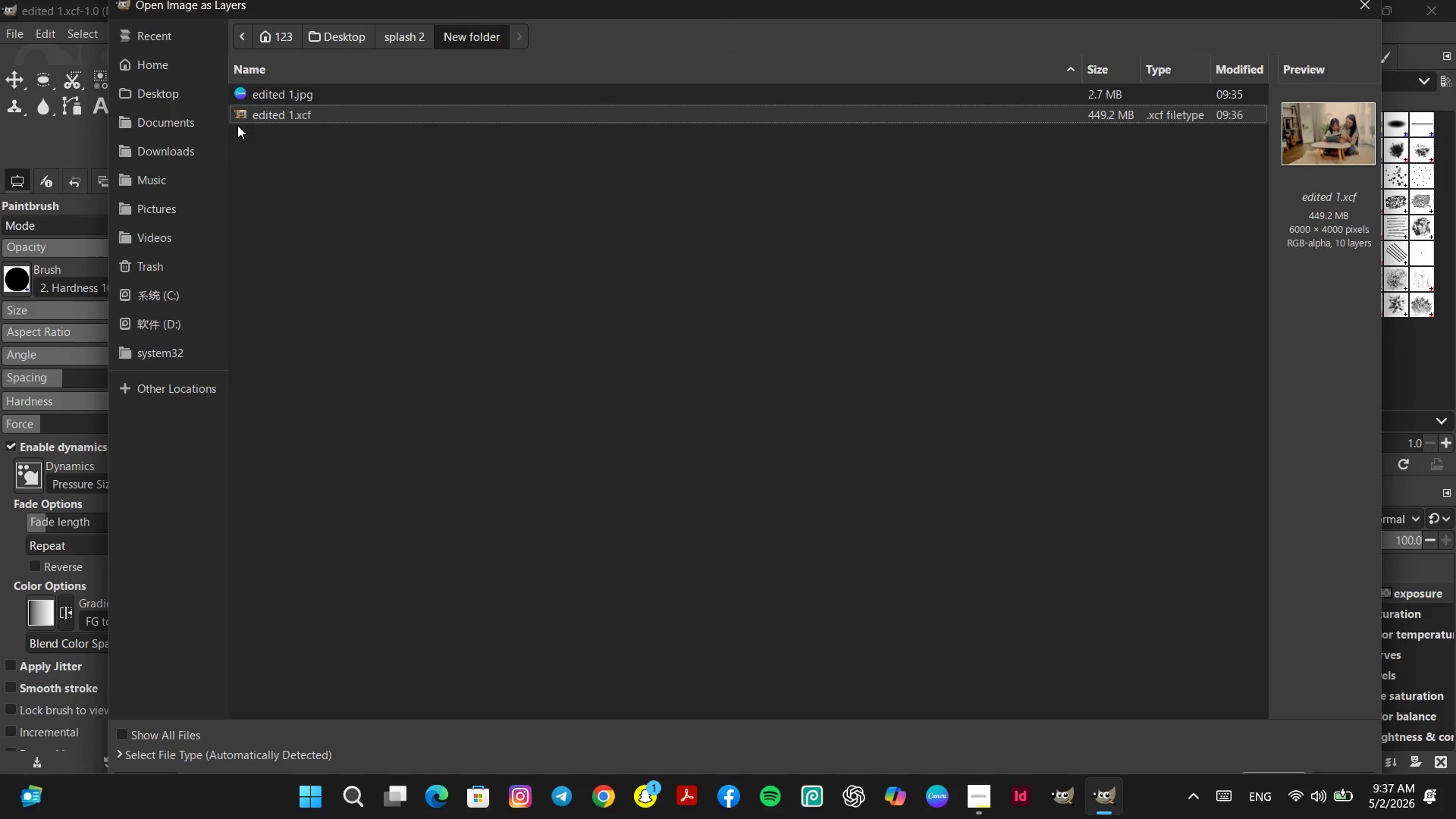 
left_click([182, 124])
 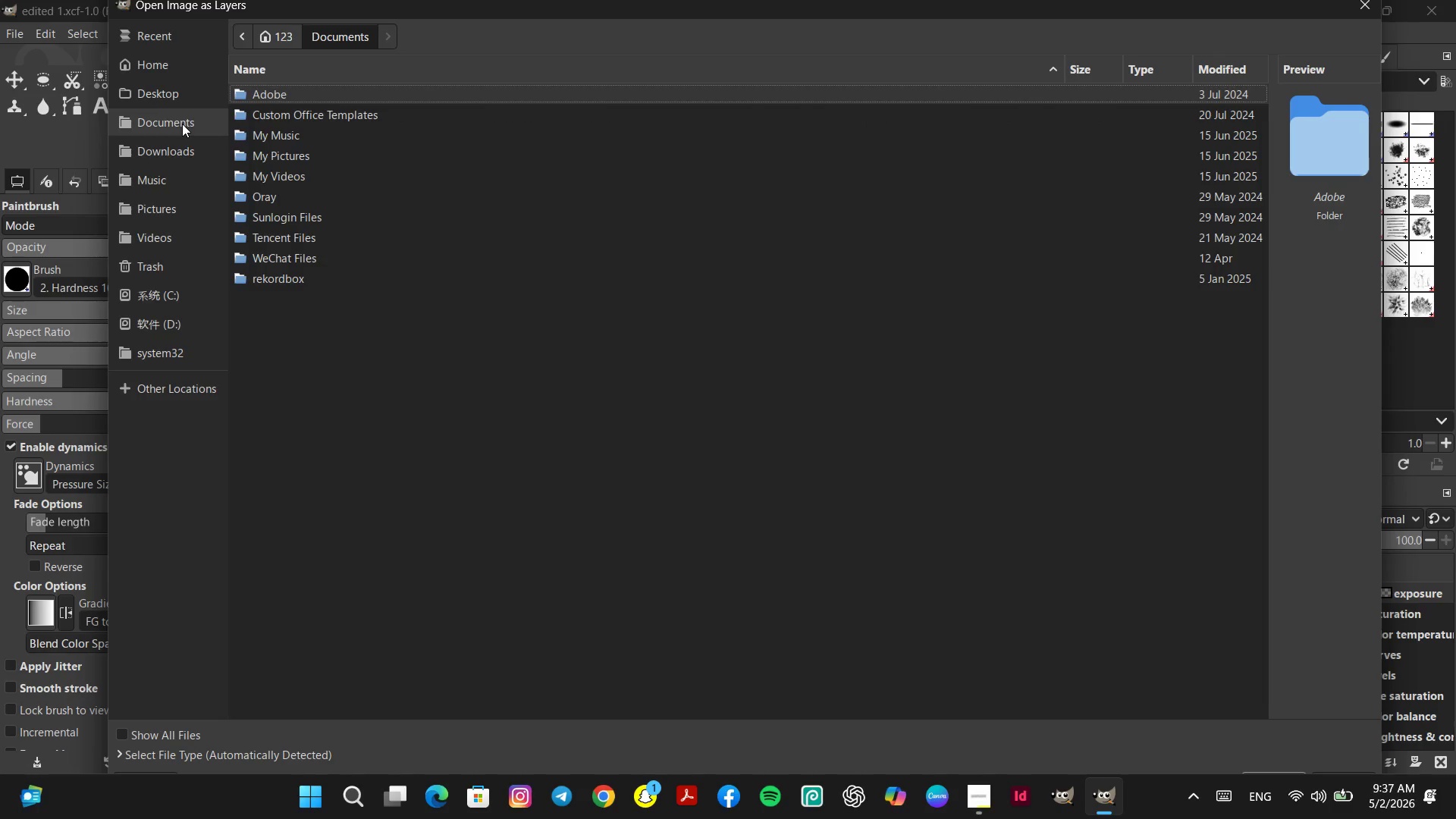 
left_click([182, 124])
 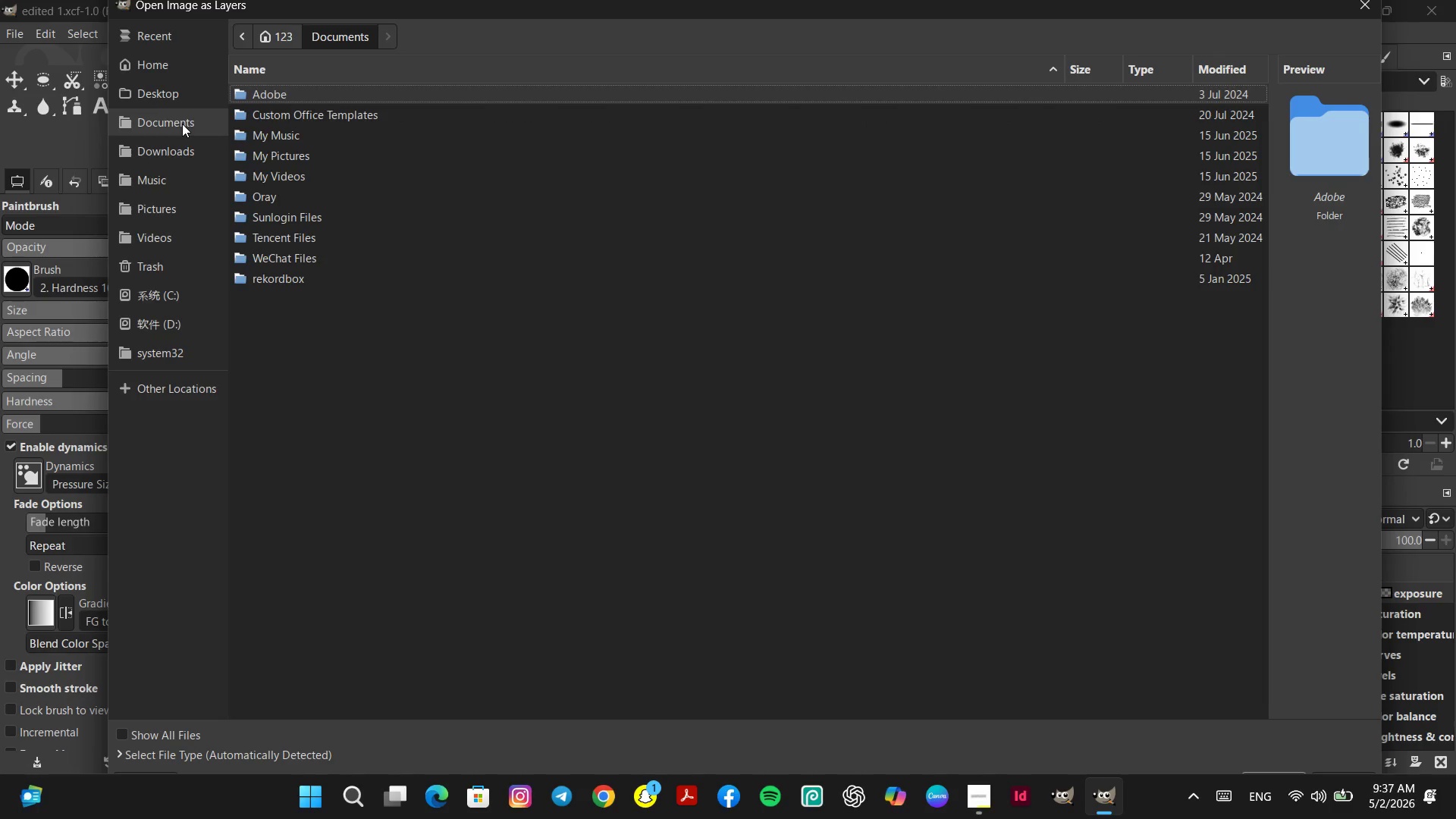 
left_click([183, 105])
 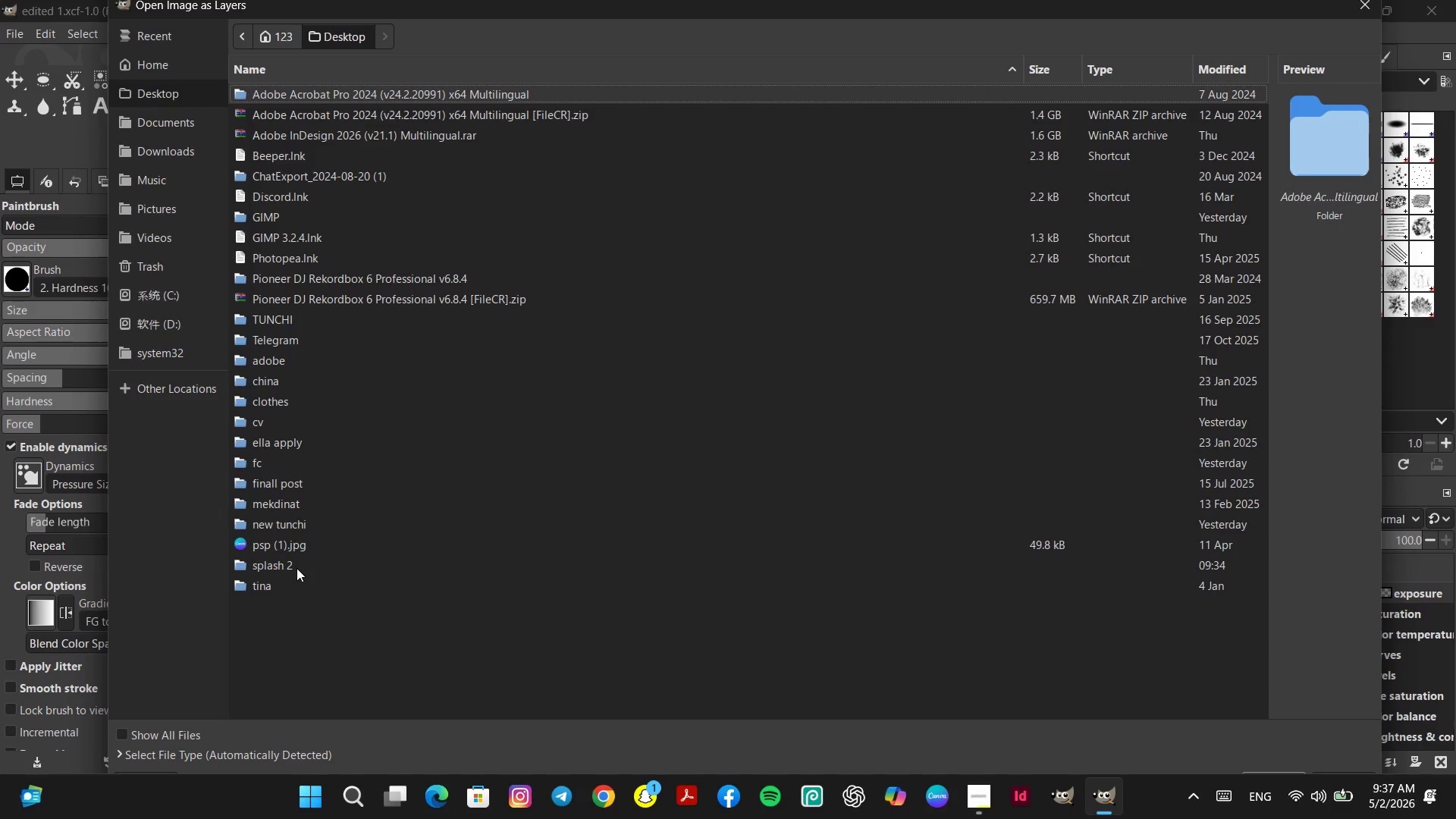 
left_click([286, 568])
 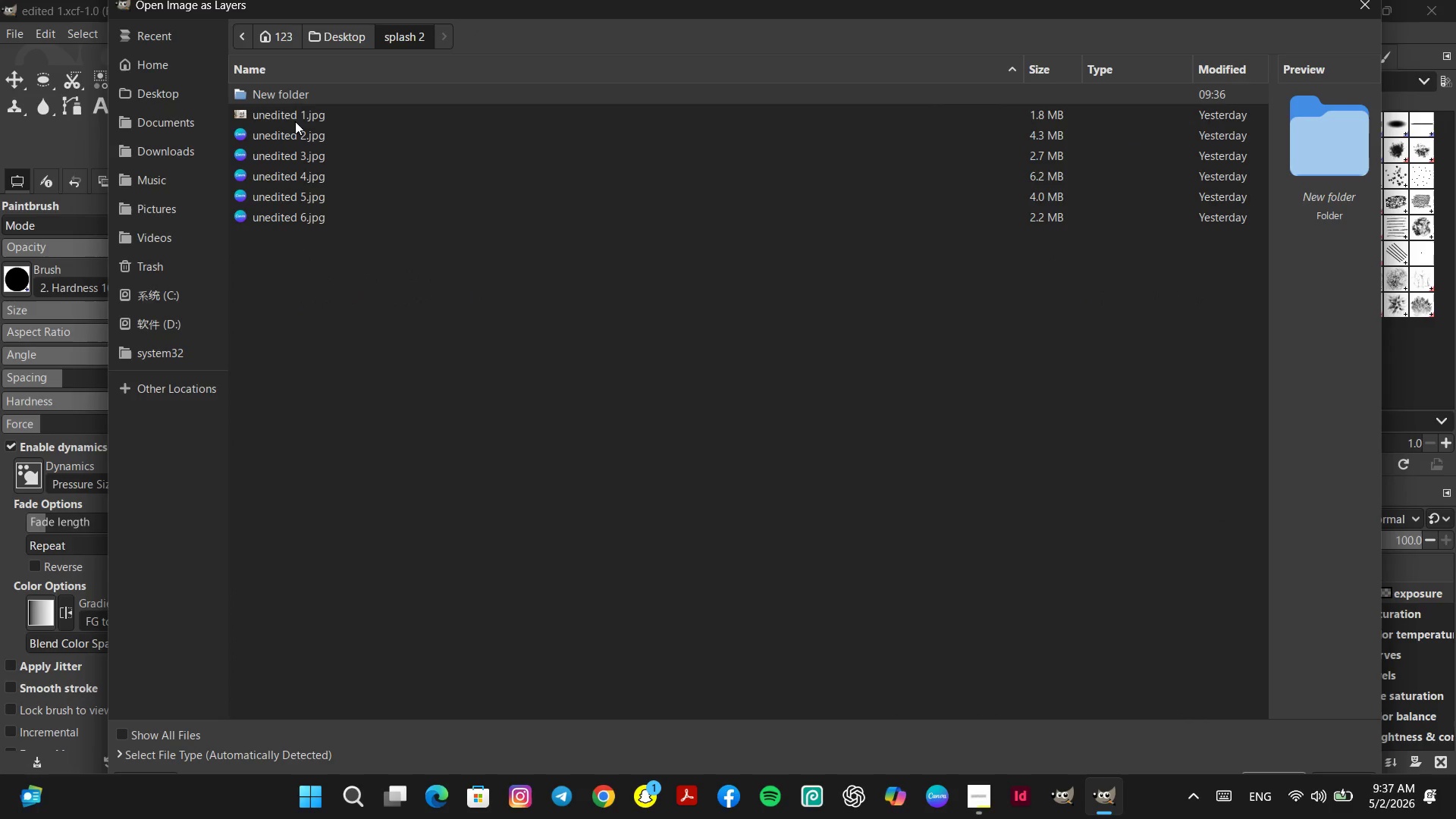 
double_click([287, 111])
 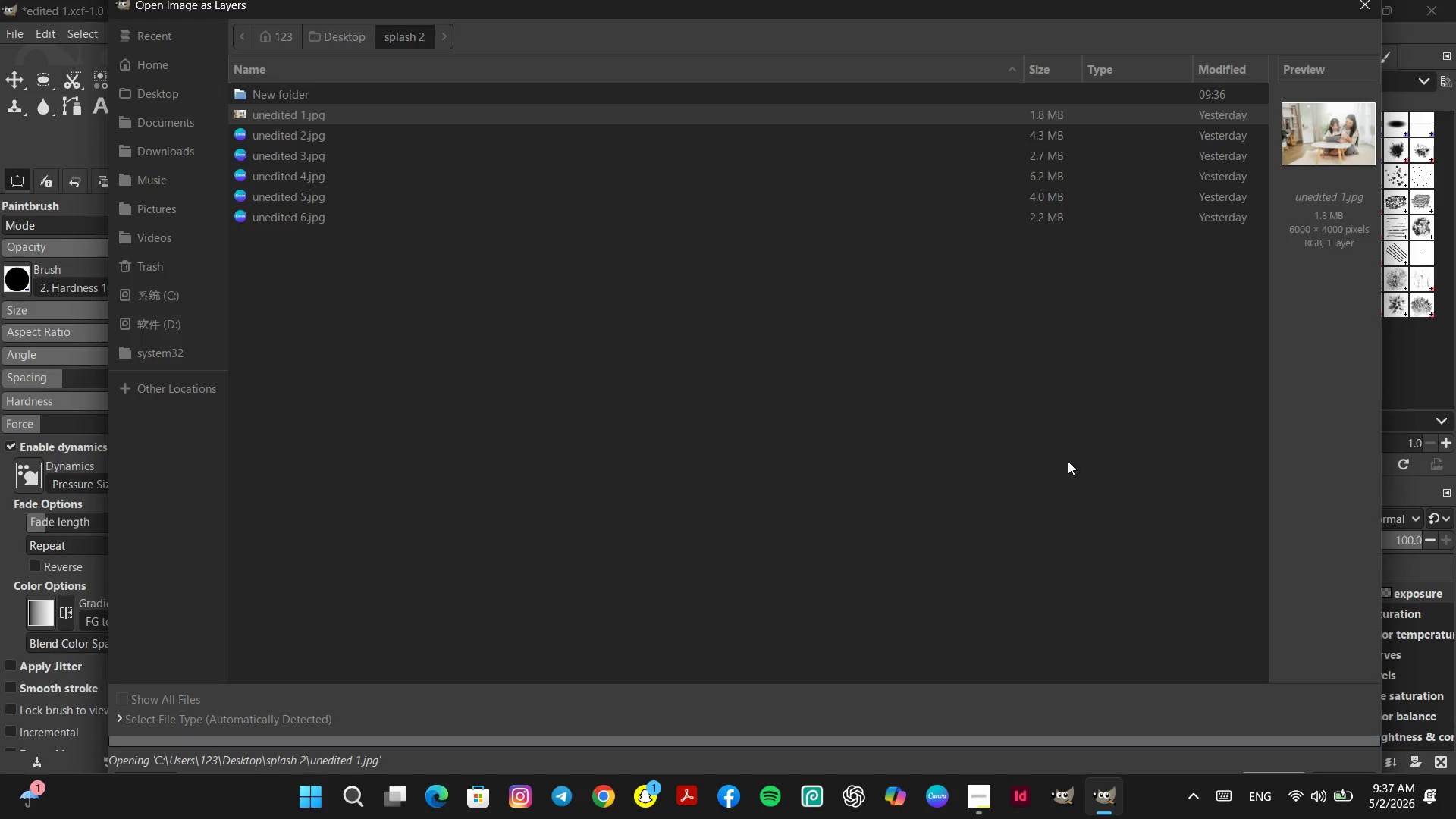 
wait(37.44)
 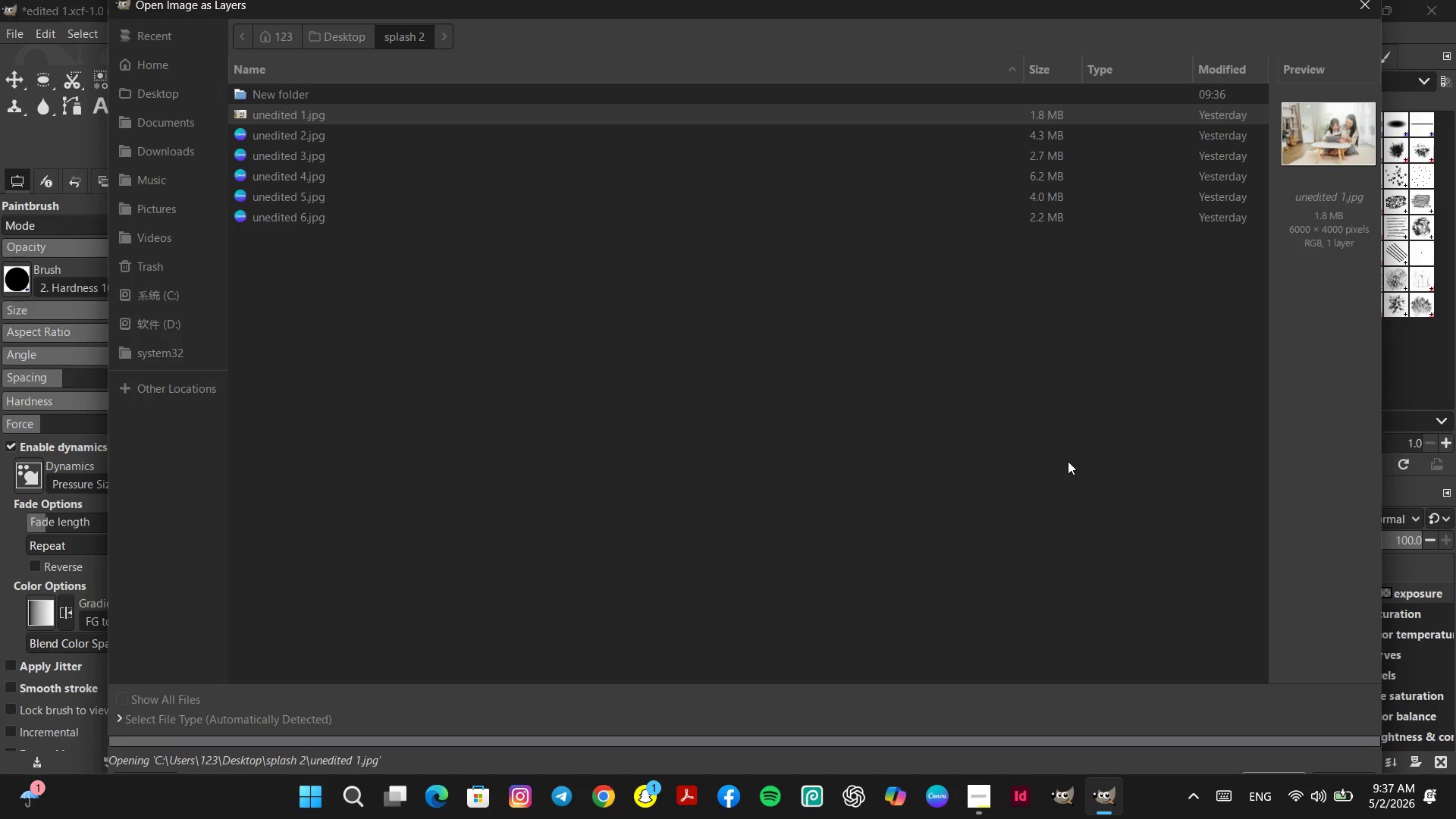 
left_click([239, 301])
 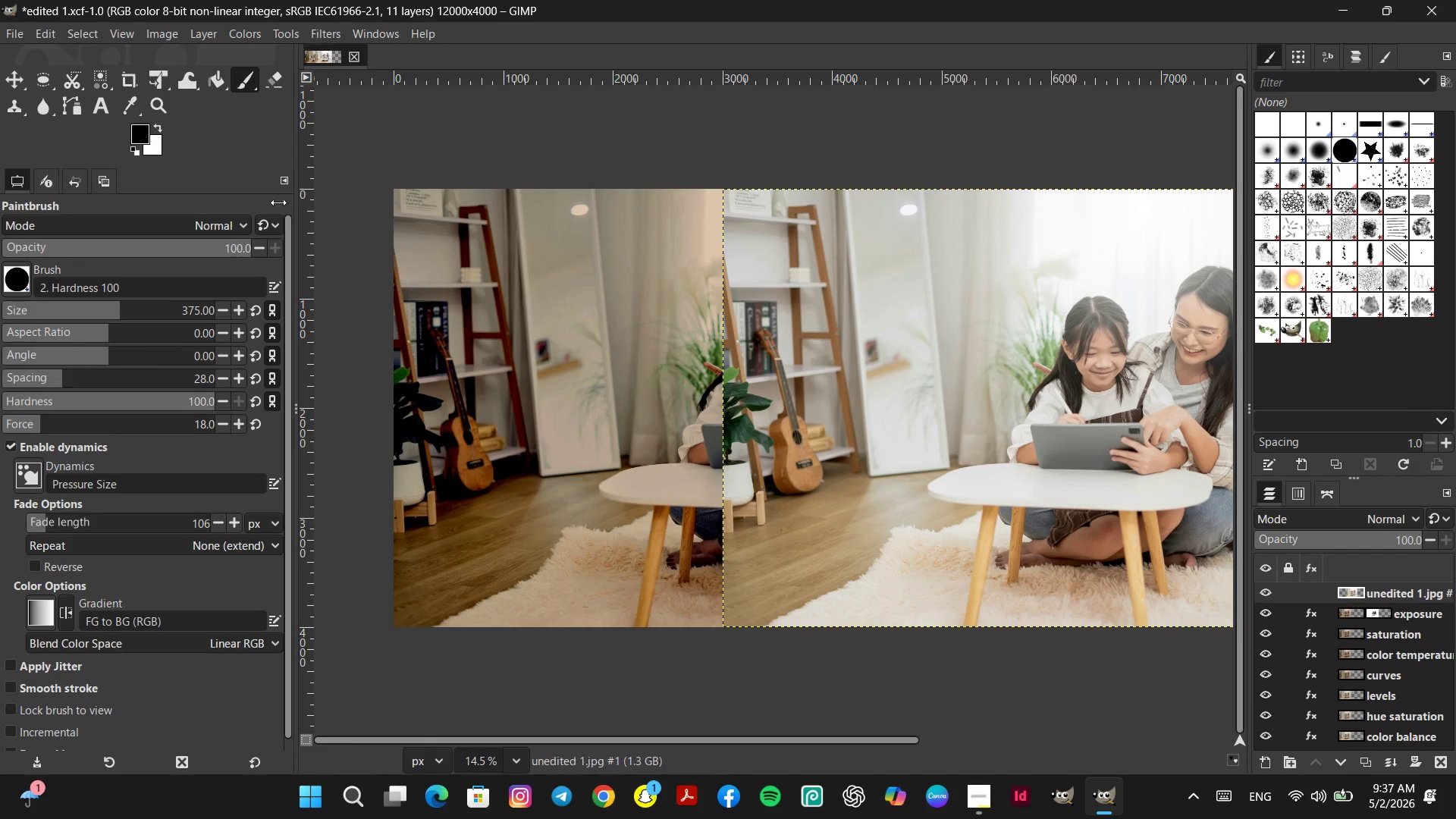 
left_click([10, 75])
 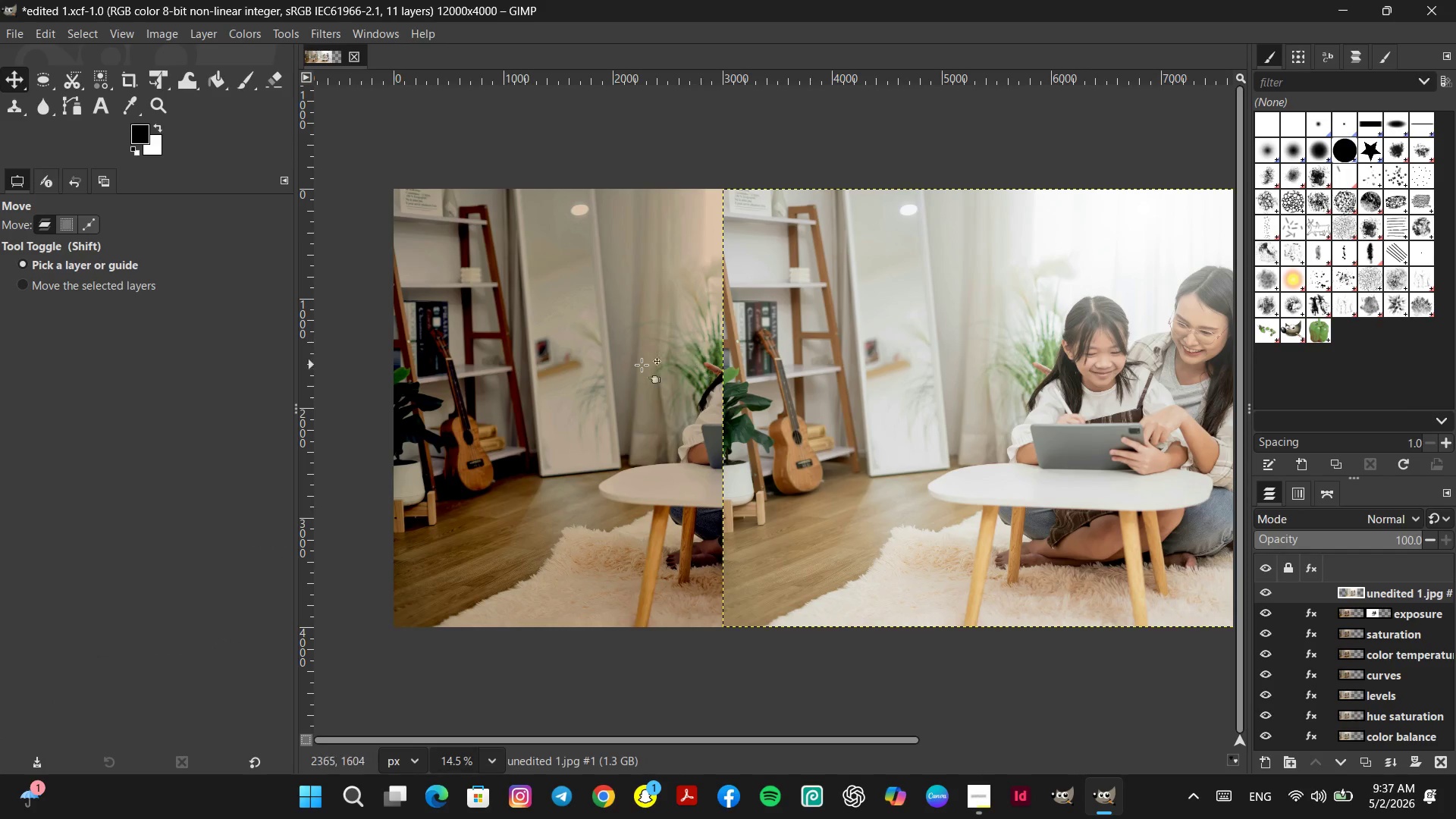 
hold_key(key=Space, duration=0.67)
 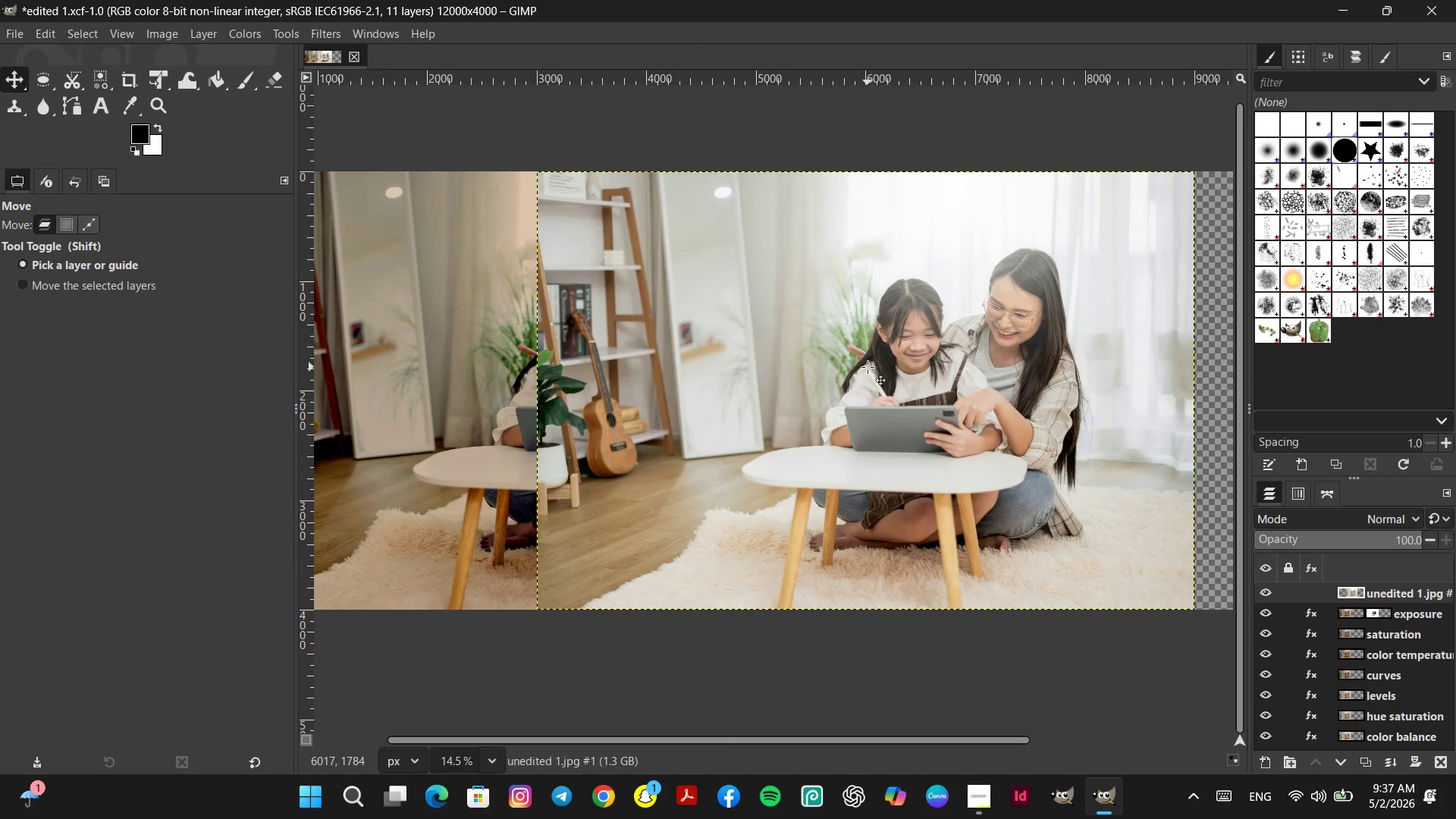 
left_click_drag(start_coordinate=[868, 367], to_coordinate=[1147, 367])
 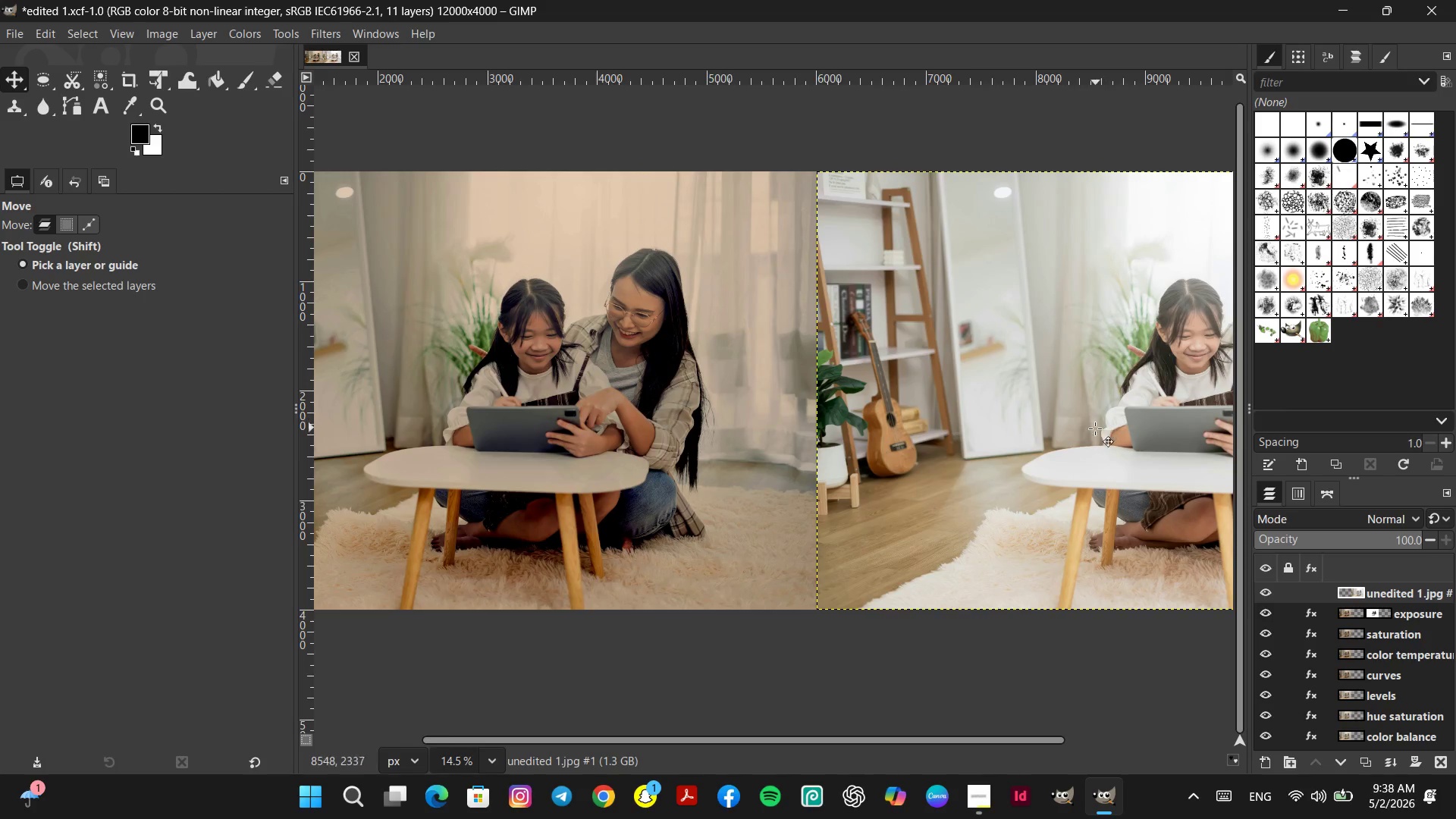 
hold_key(key=Space, duration=1.26)
 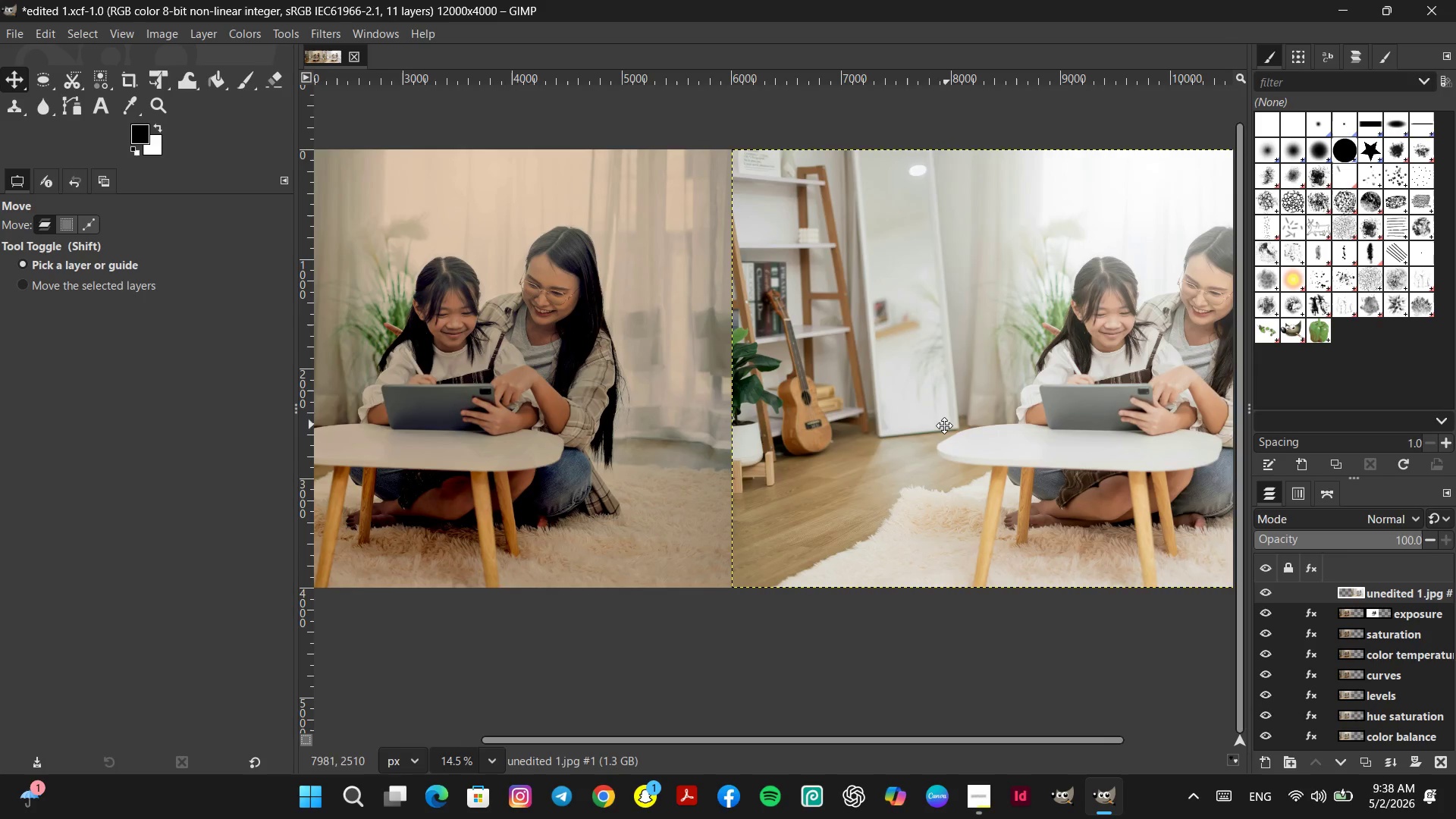 
hold_key(key=Space, duration=0.52)
 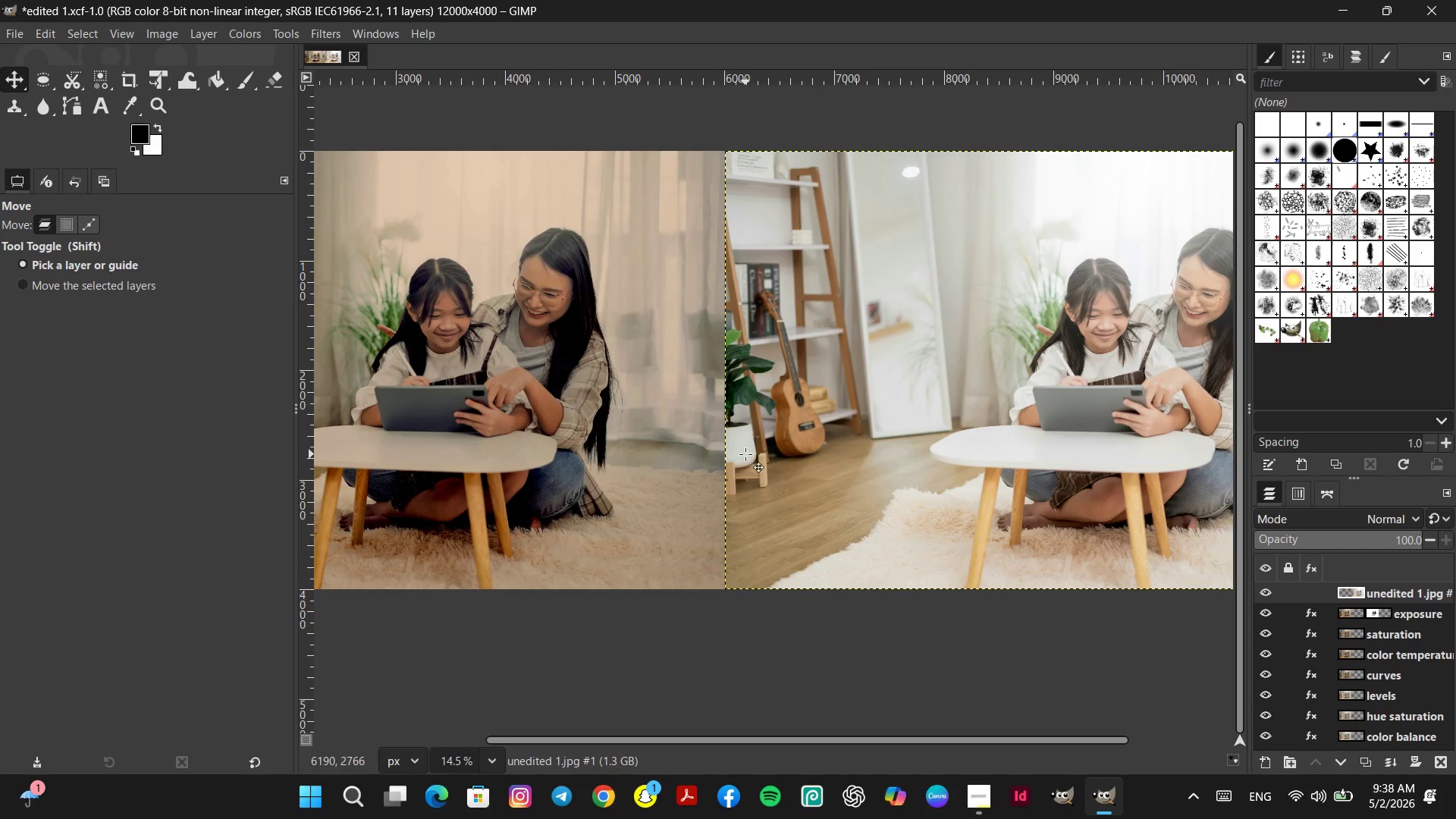 
scroll: coordinate [939, 426], scroll_direction: down, amount: 3.0
 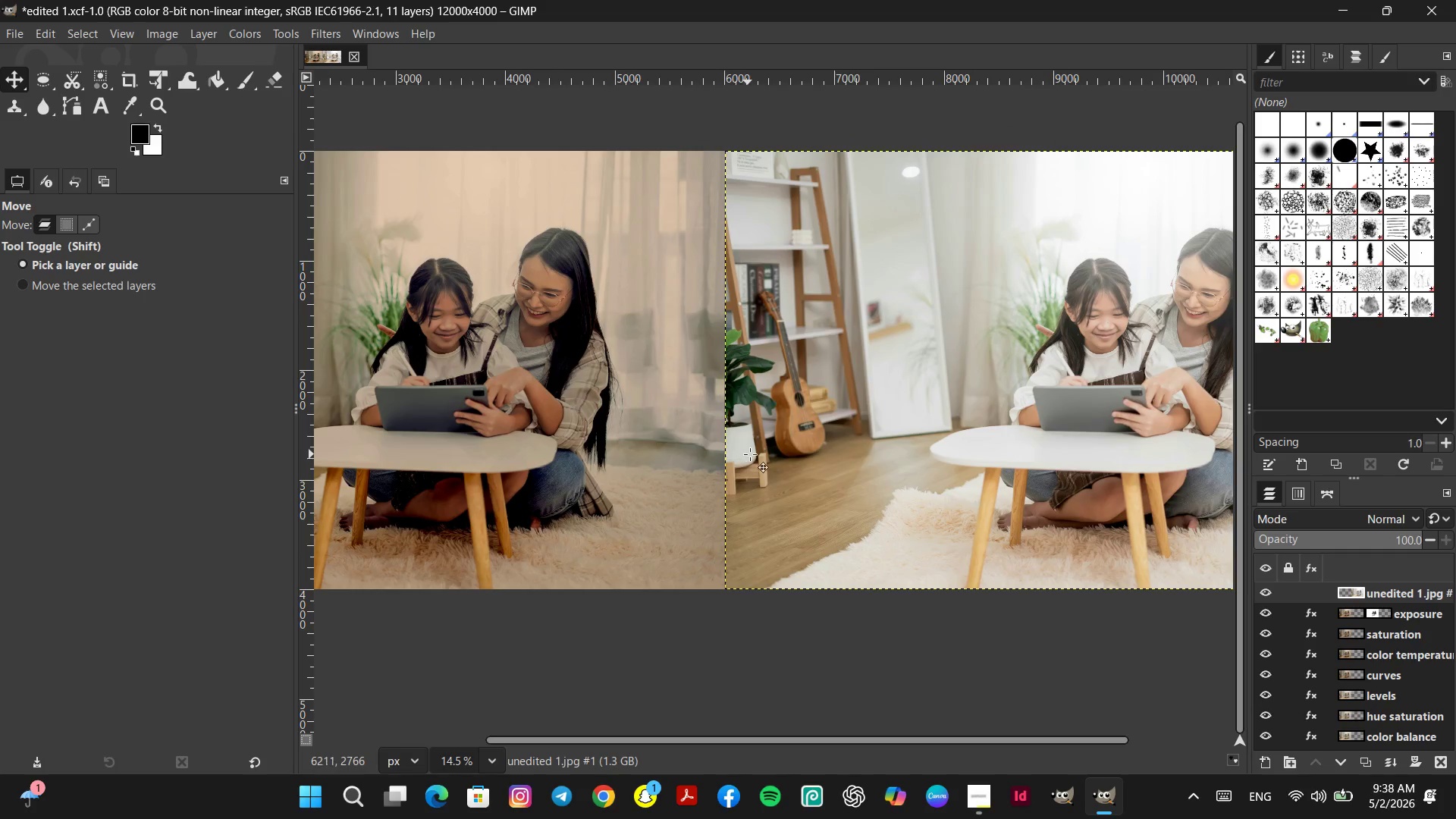 
hold_key(key=ControlLeft, duration=0.86)
scroll: coordinate [751, 454], scroll_direction: down, amount: 6.0
 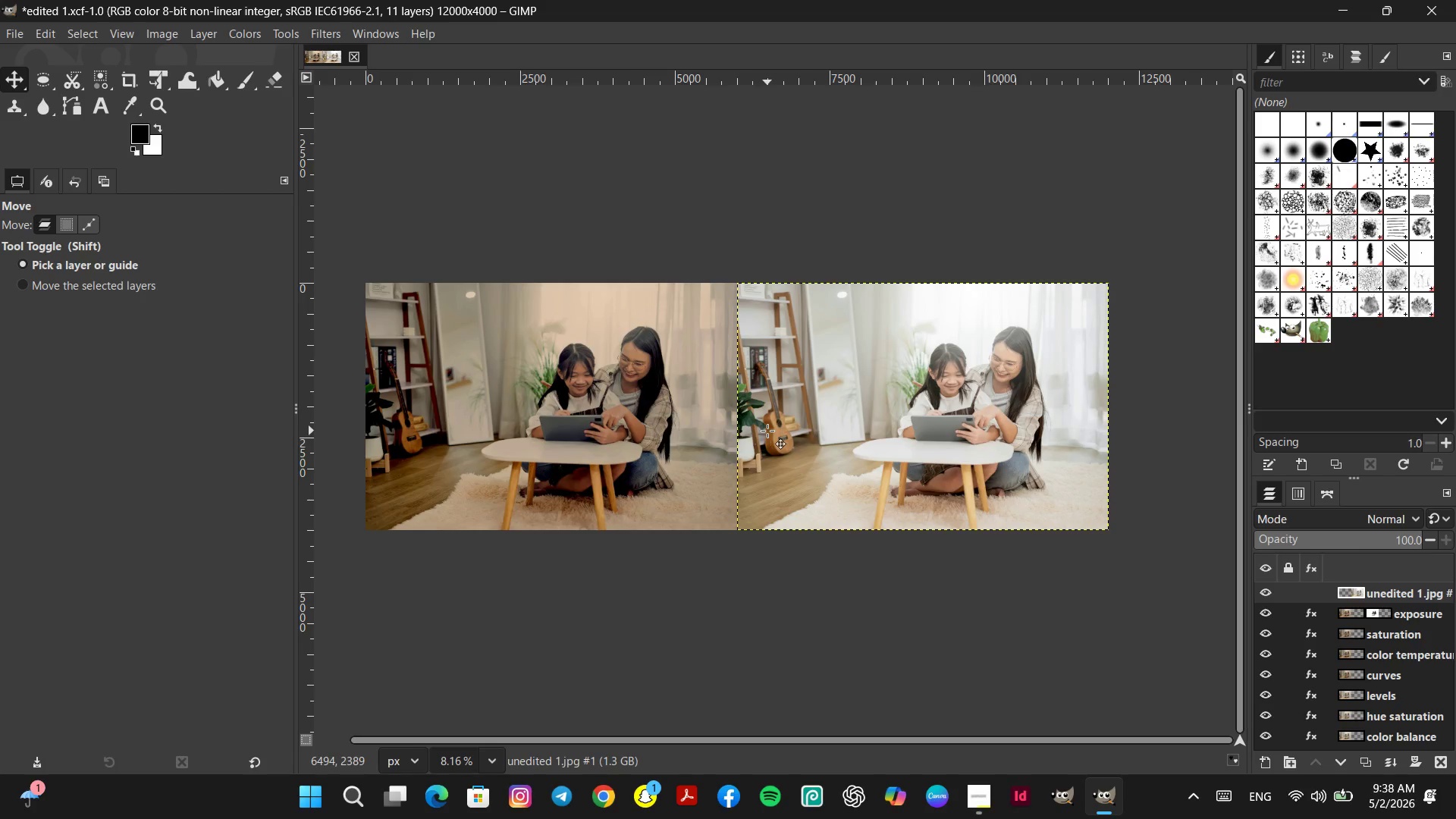 
hold_key(key=Space, duration=0.45)
 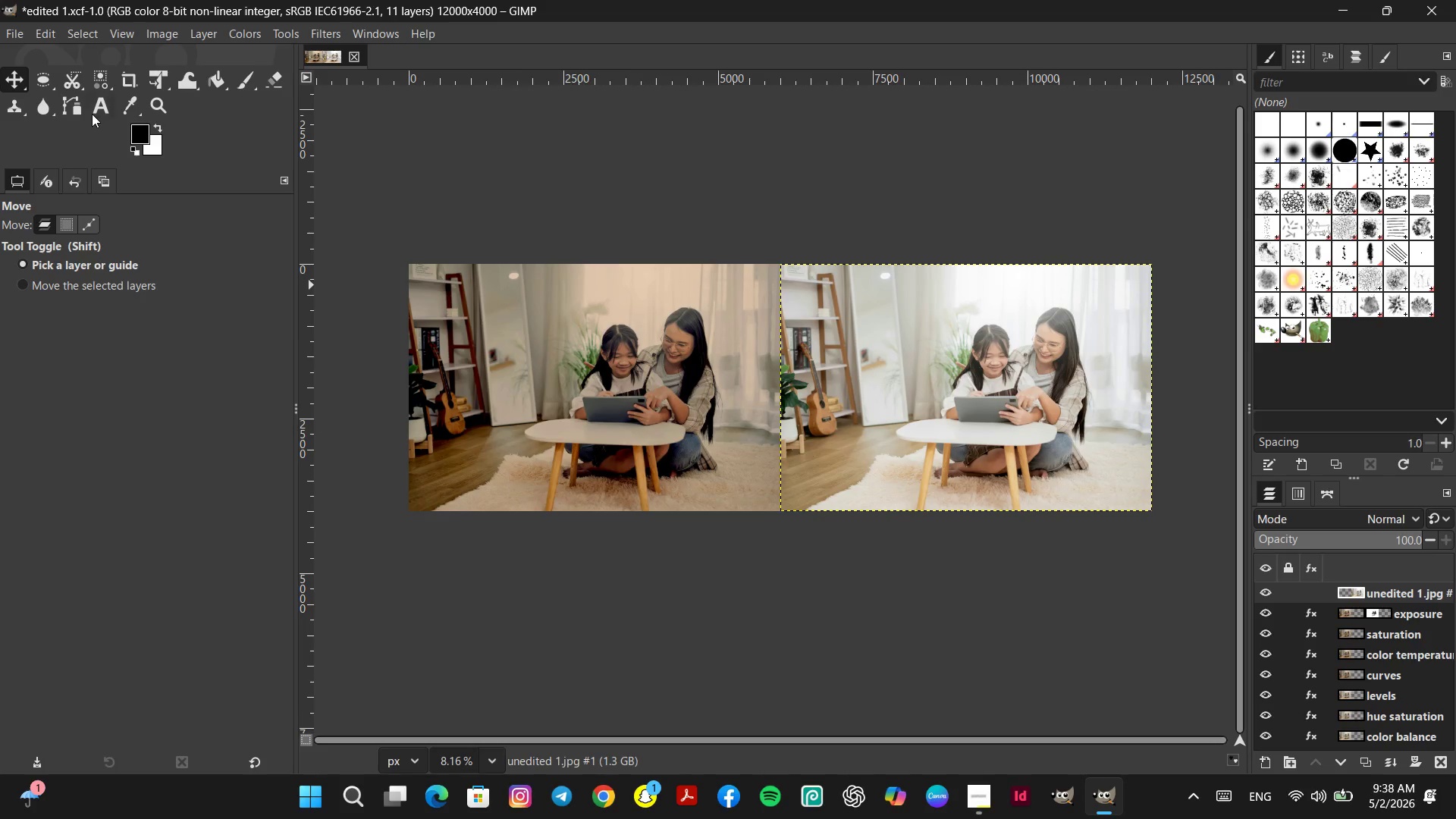 
left_click([100, 108])
 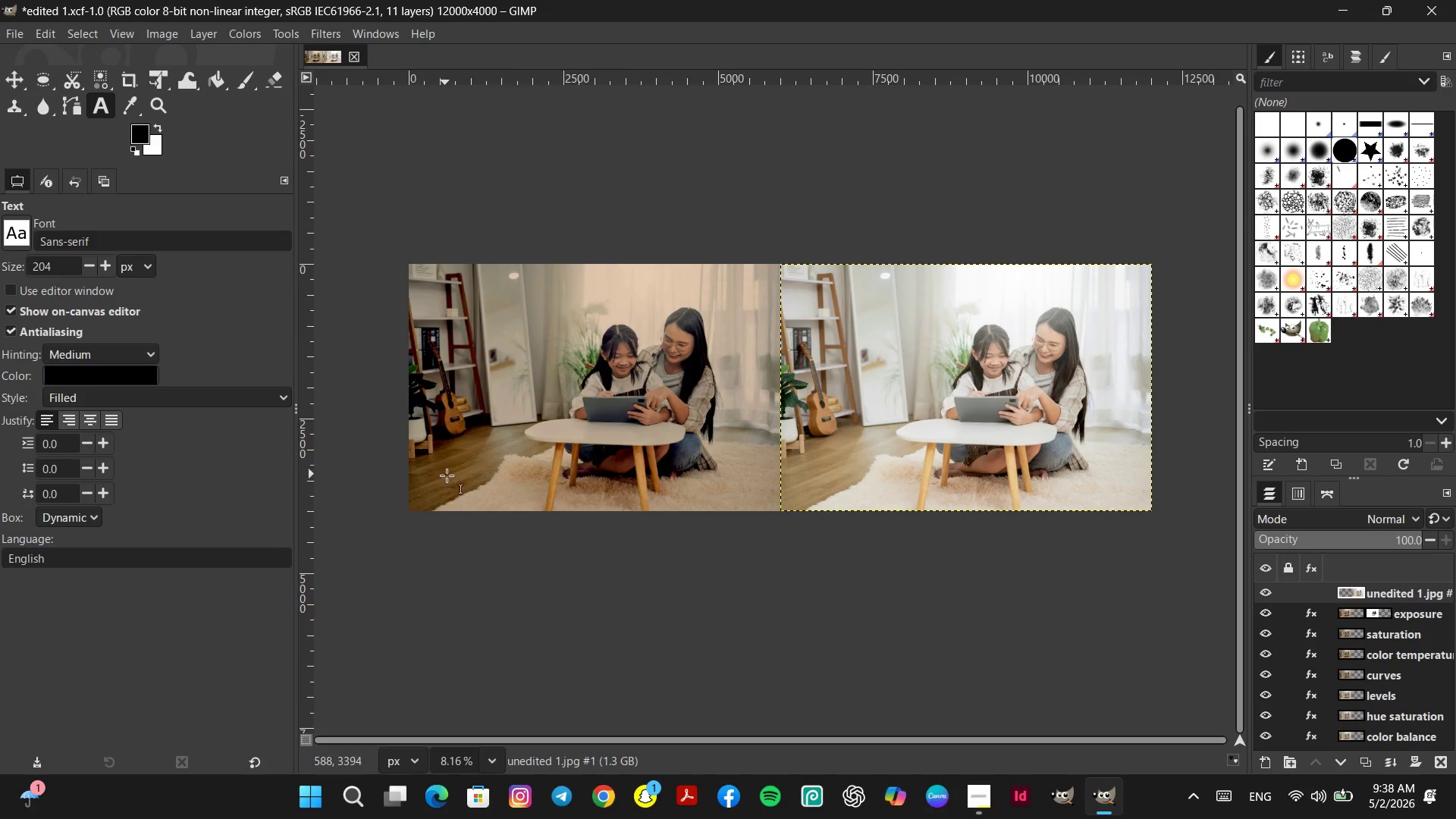 
left_click([438, 479])
 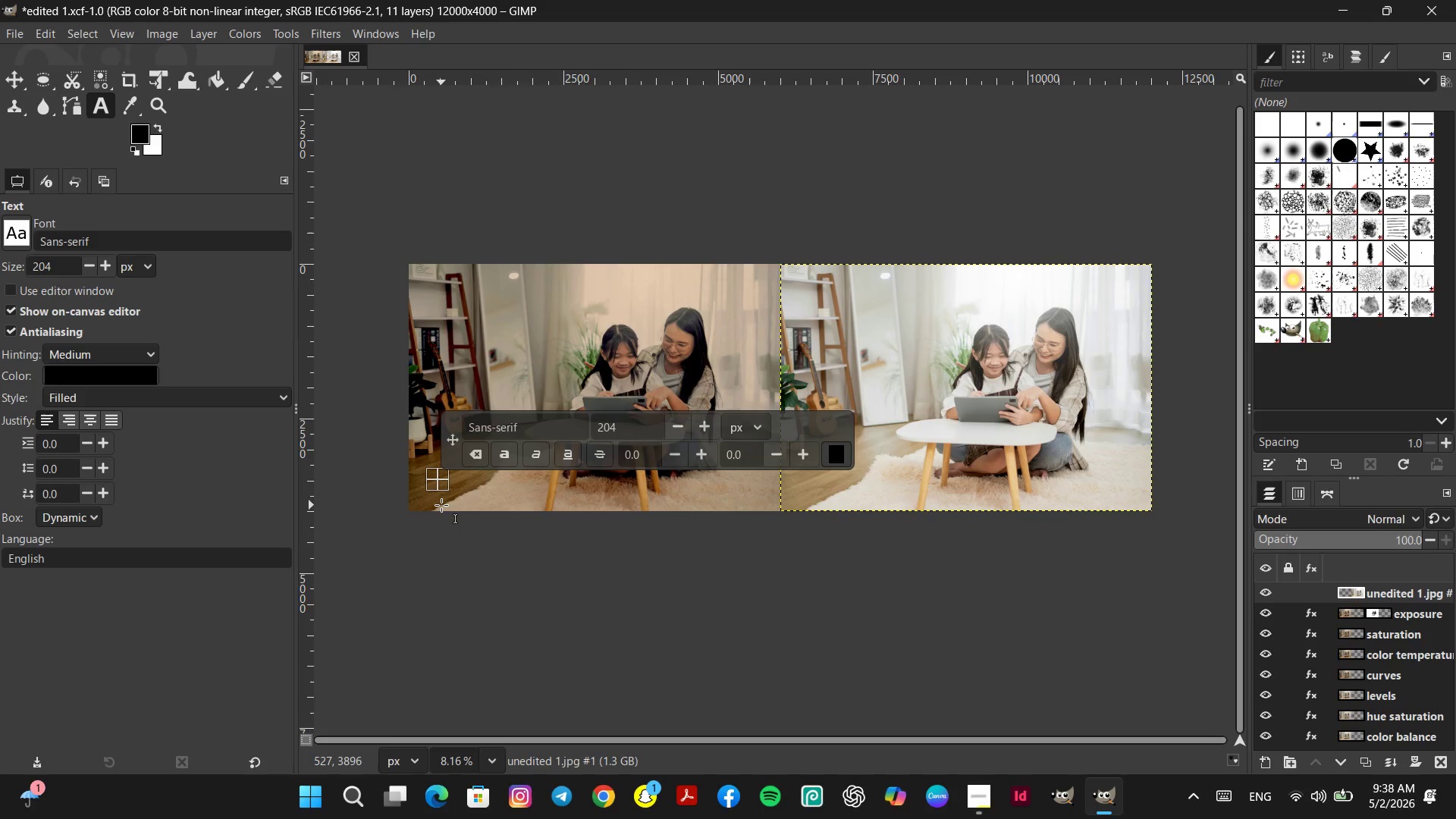 
type(after)
 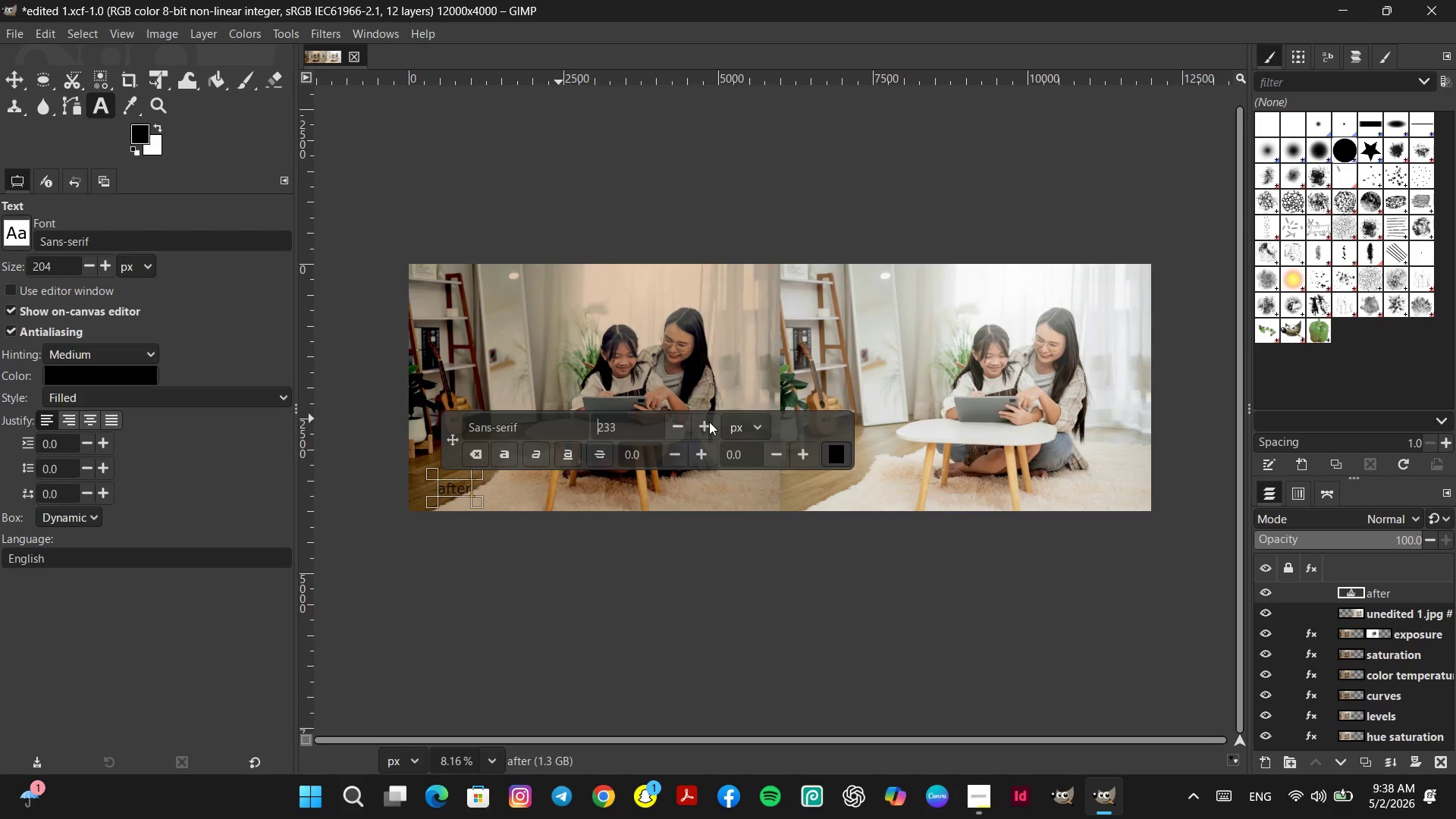 
wait(7.16)
 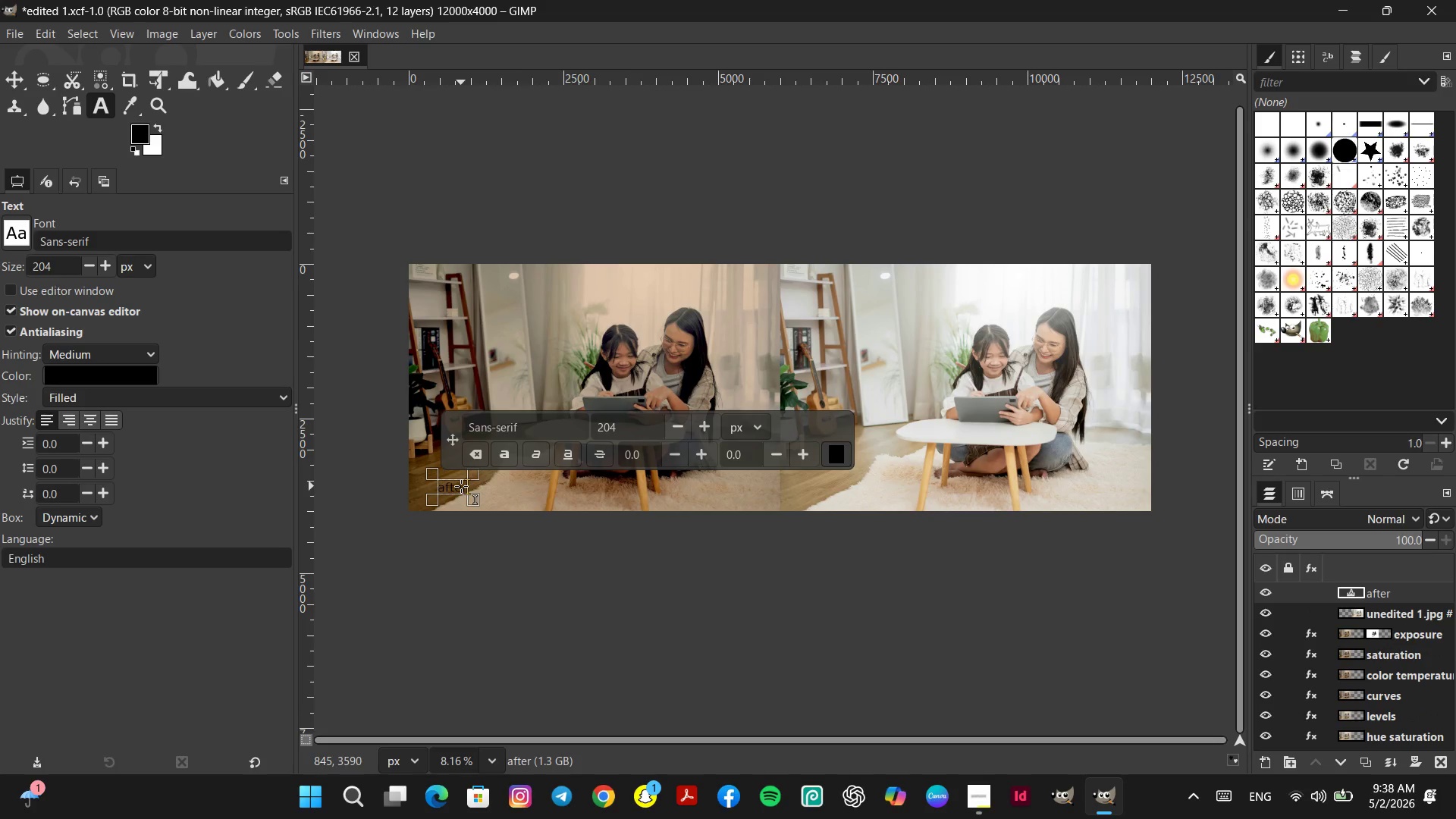 
left_click([709, 422])
 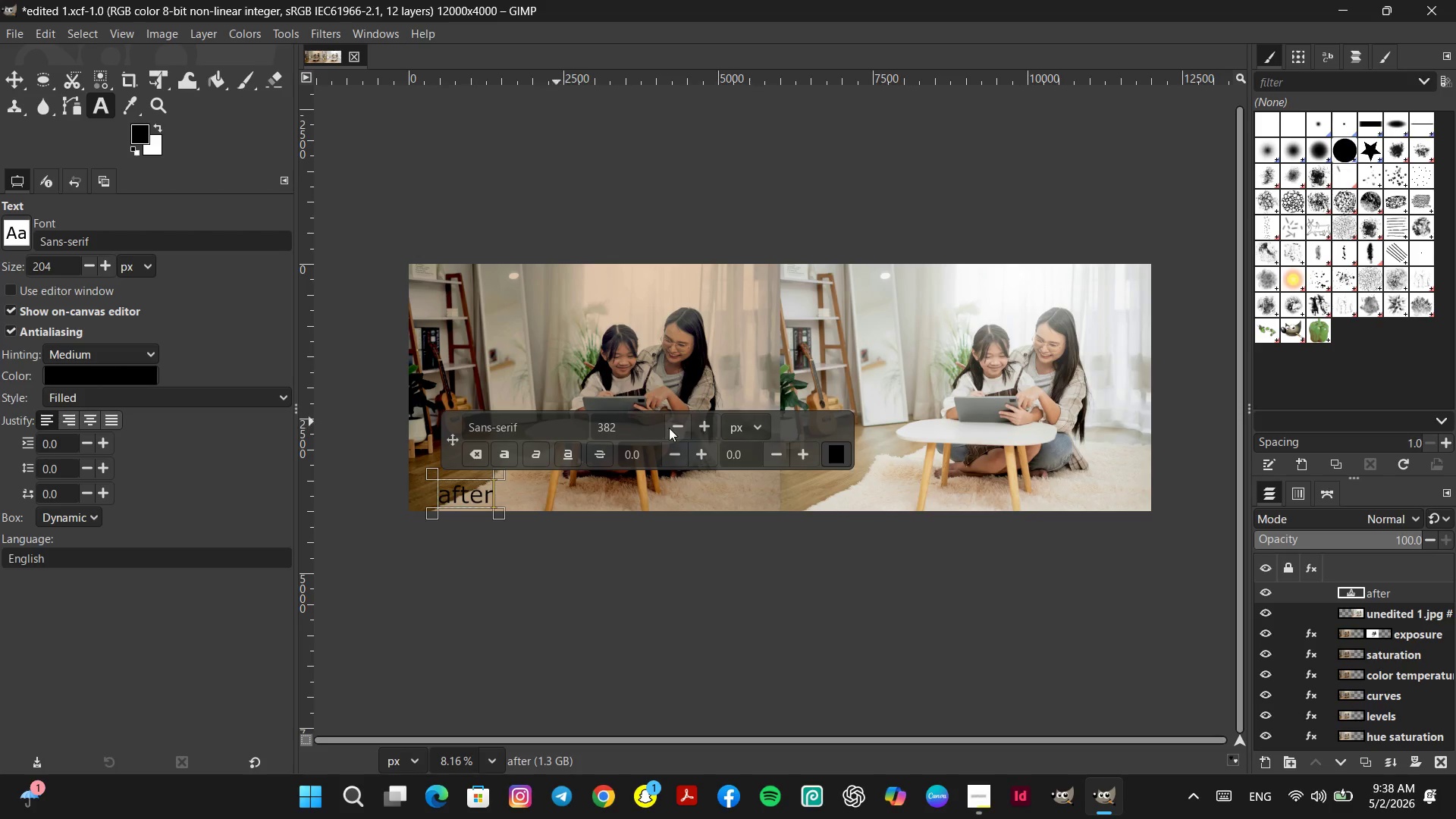 
left_click([450, 488])
 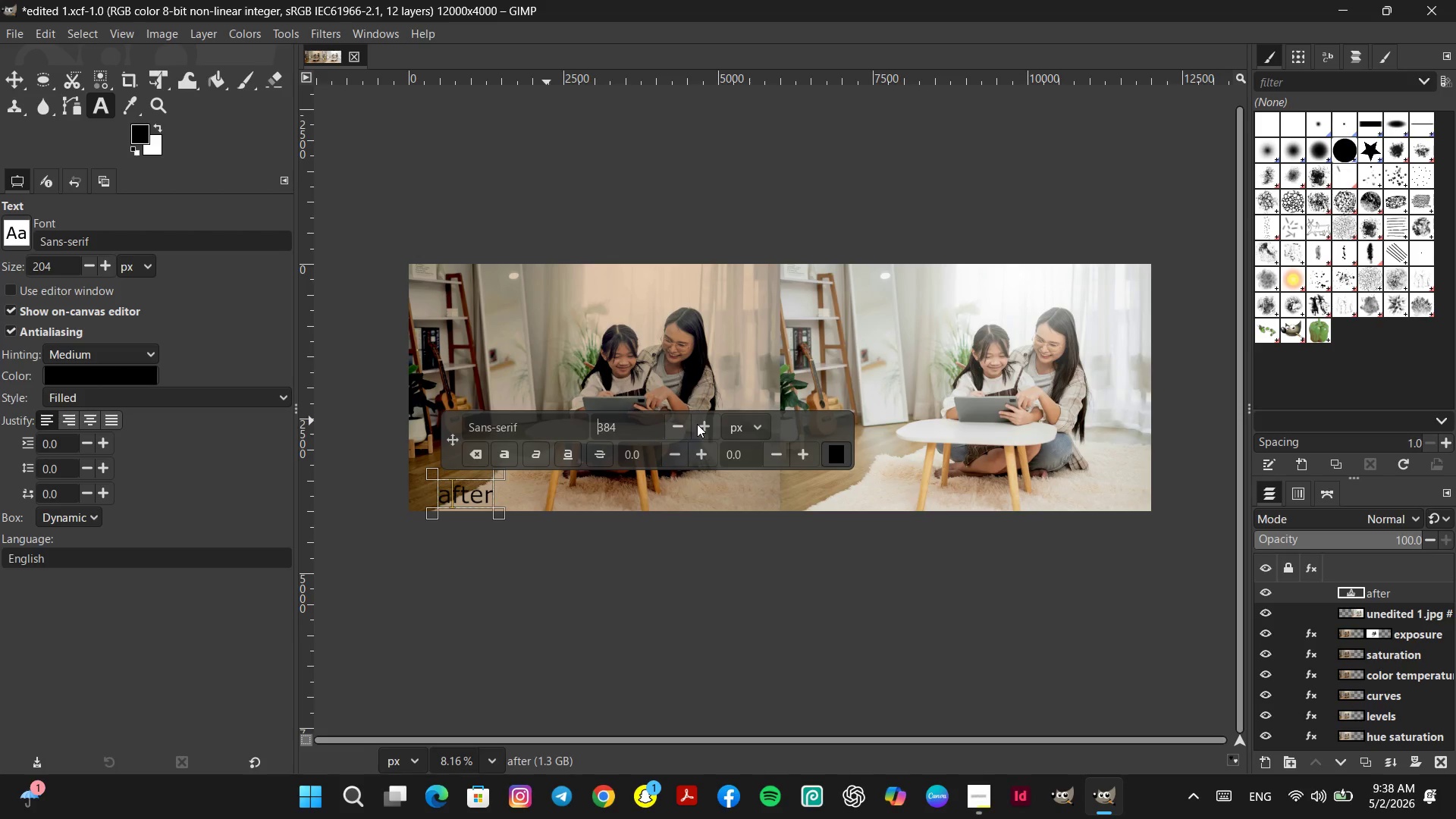 
left_click([697, 424])
 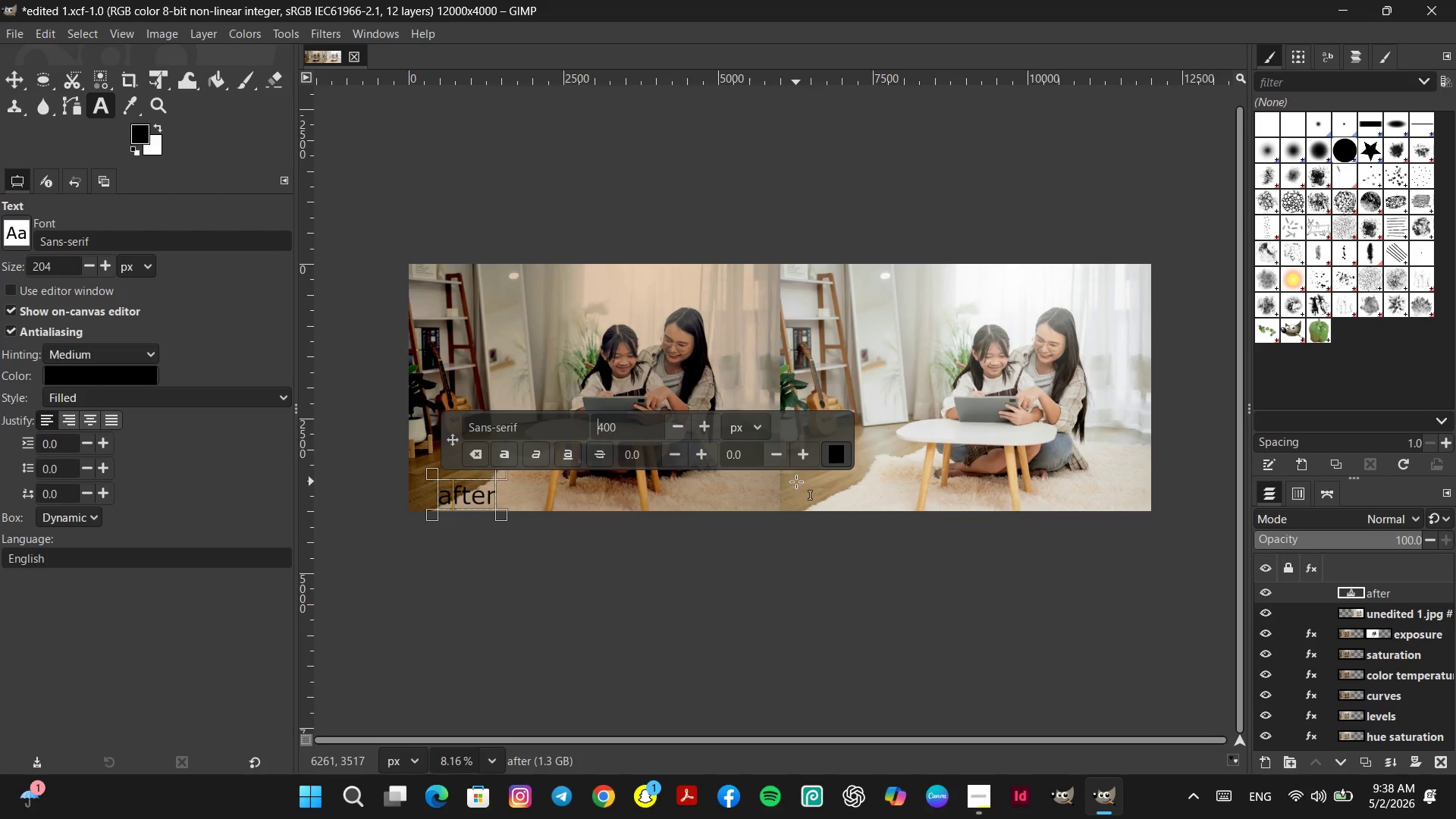 
left_click([811, 490])
 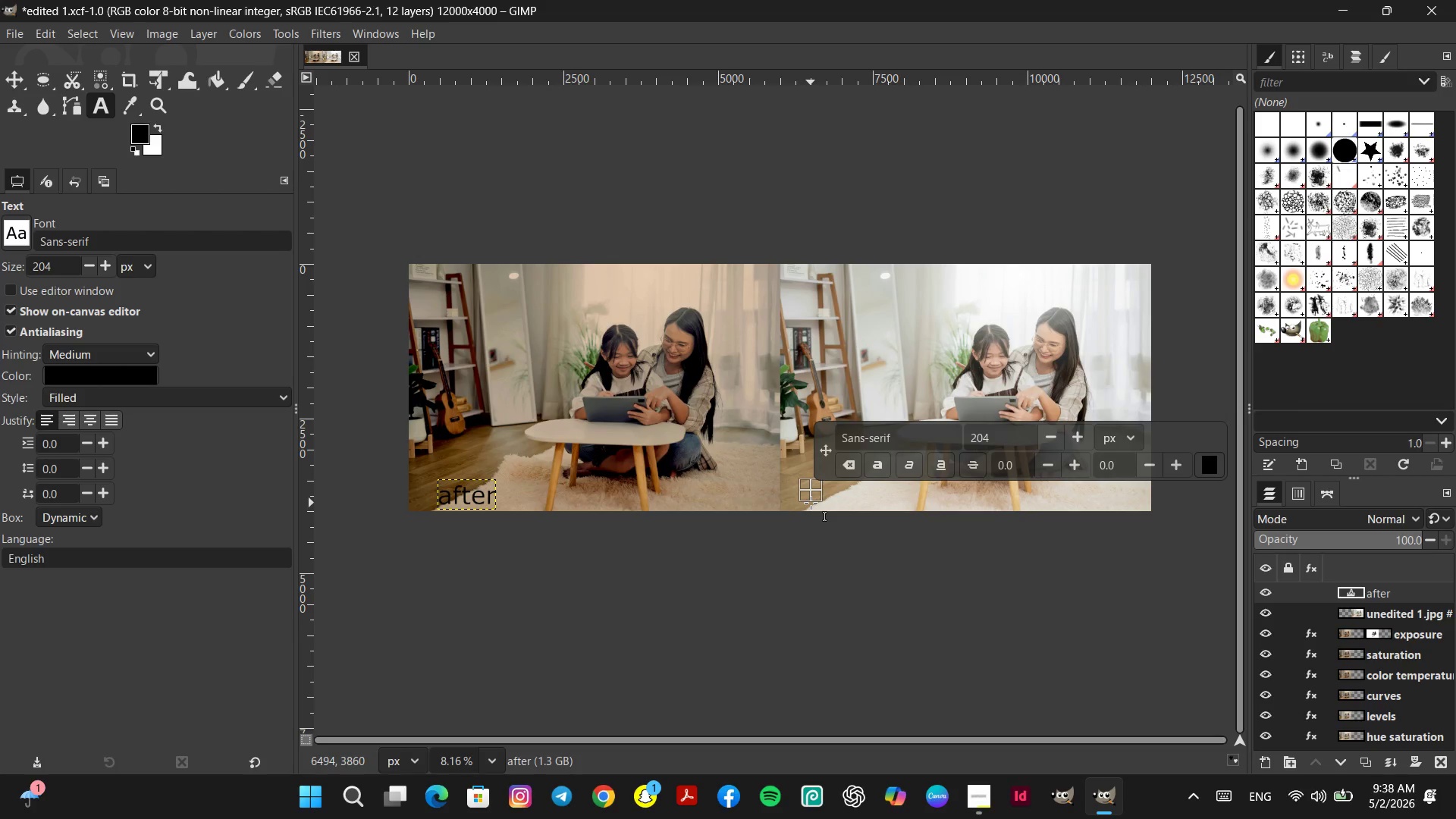 
type(before)
 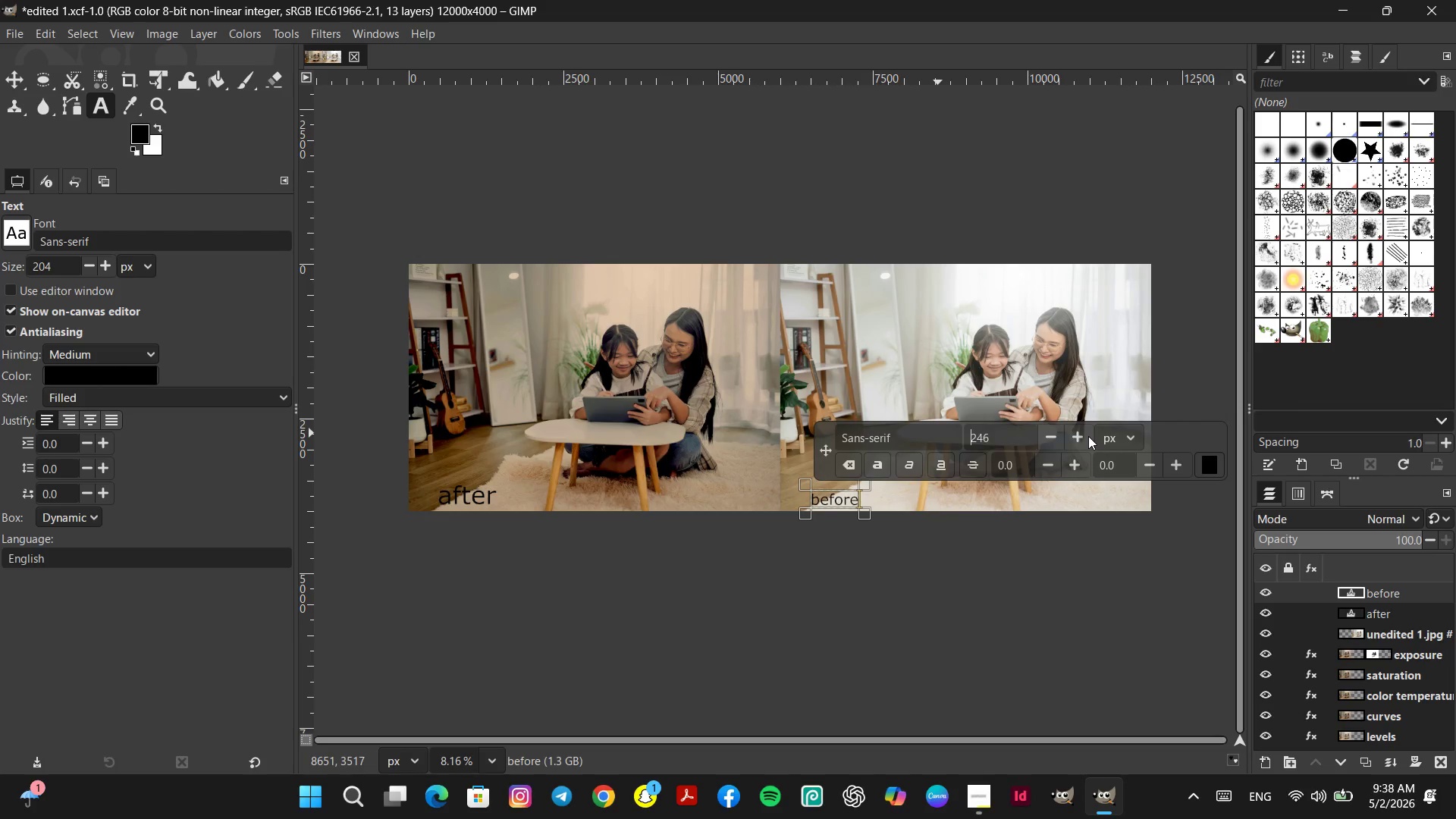 
wait(5.64)
 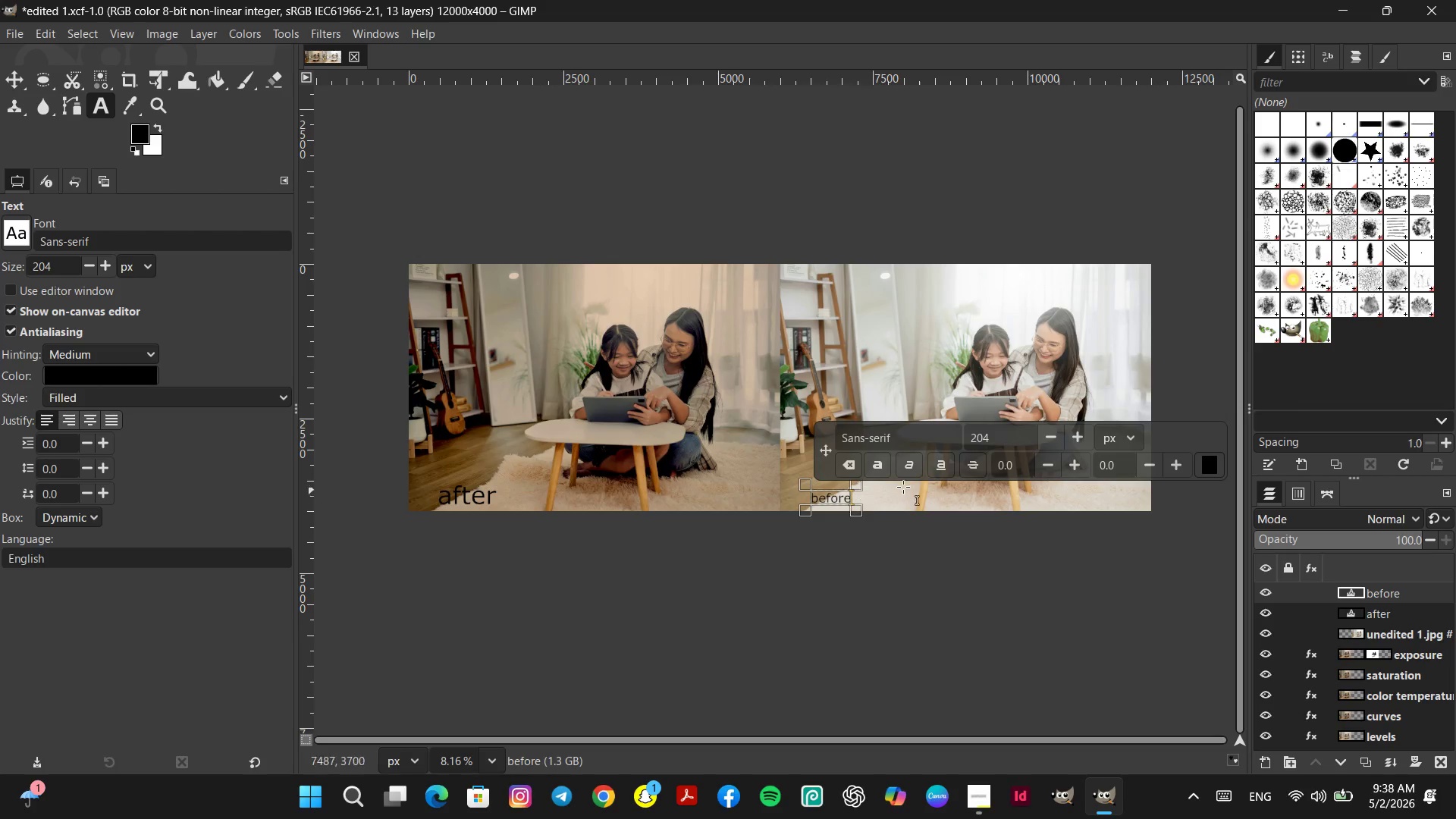 
left_click([1088, 436])
 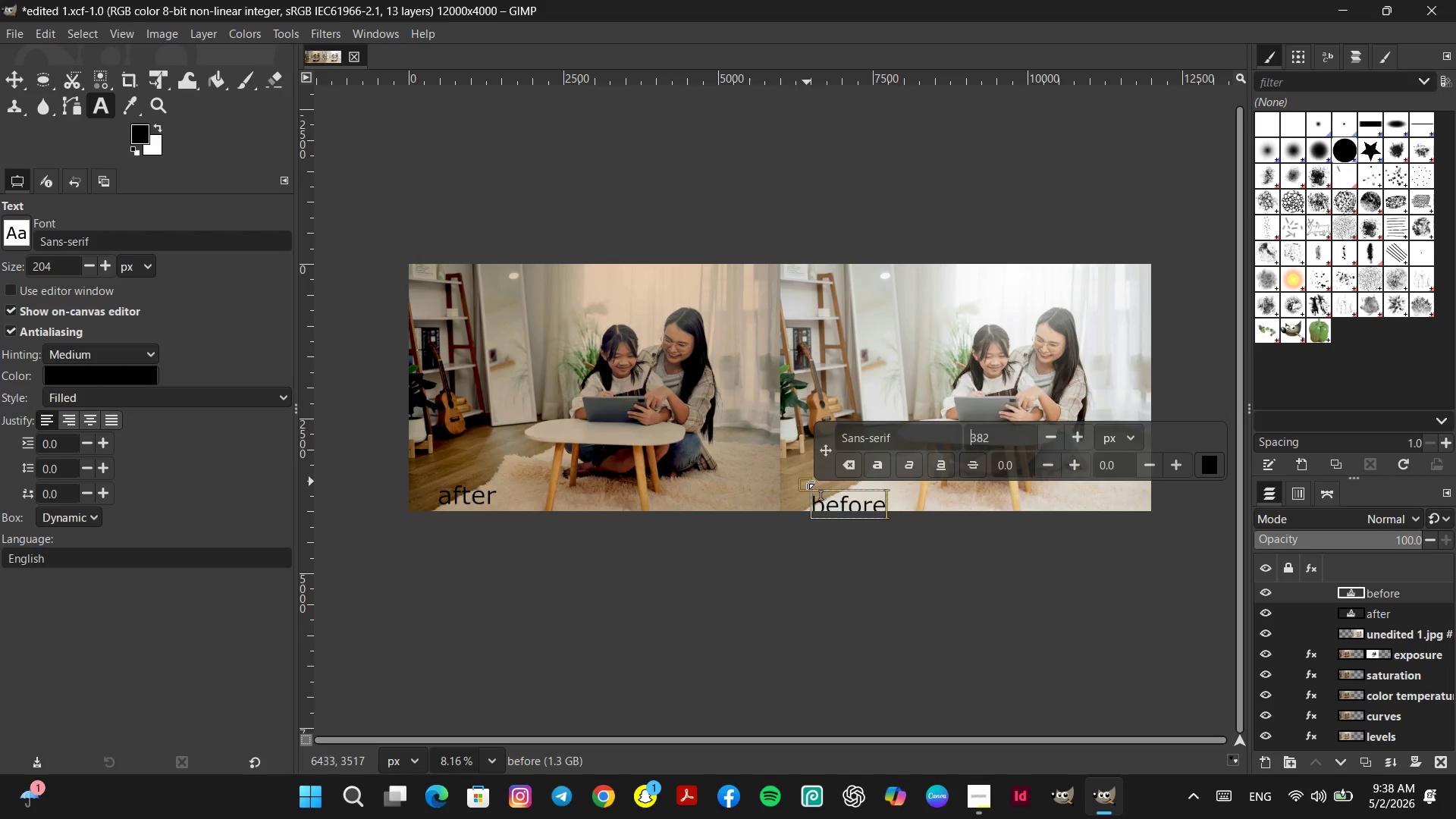 
left_click_drag(start_coordinate=[802, 483], to_coordinate=[792, 466])
 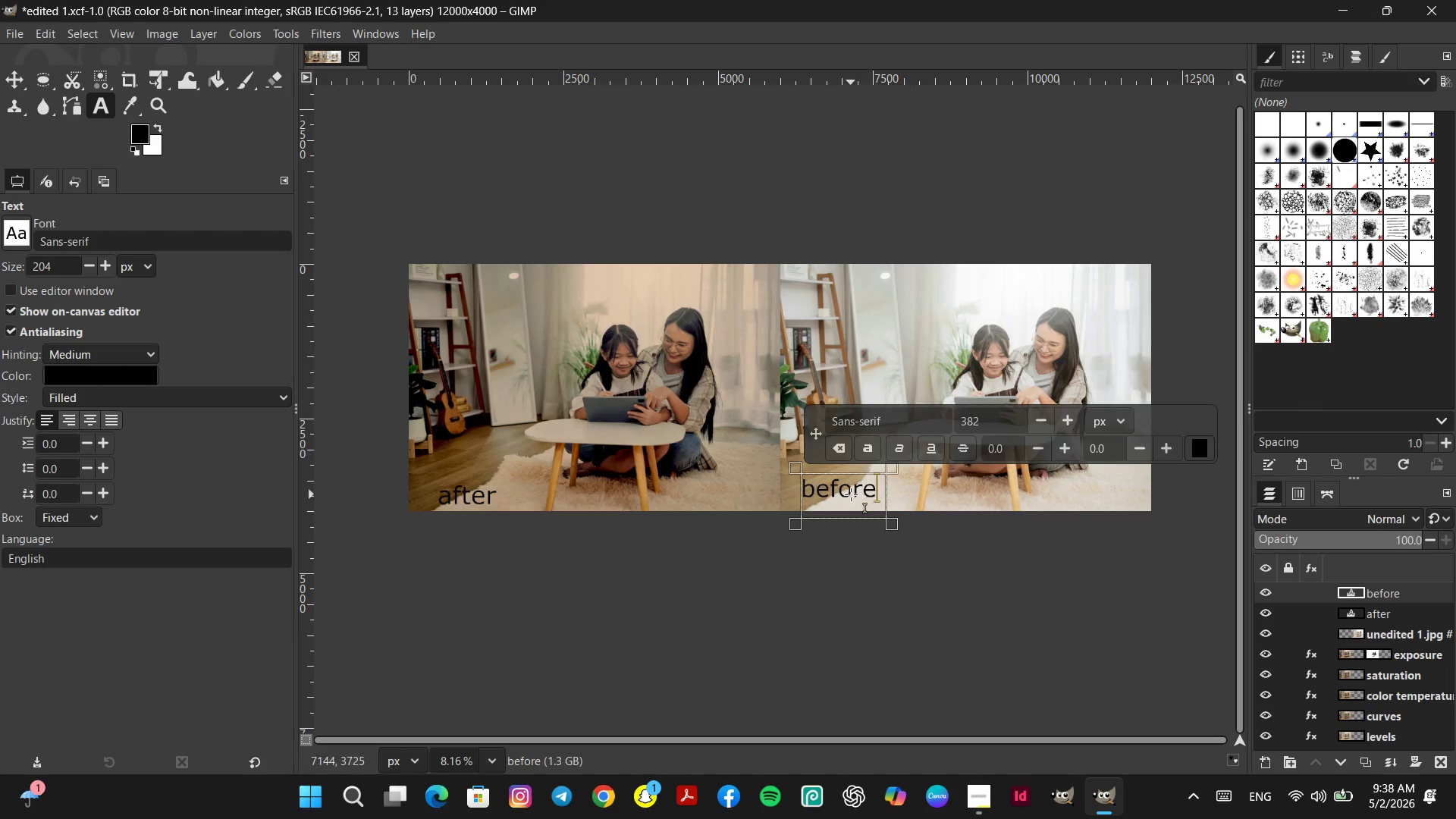 
double_click([843, 484])
 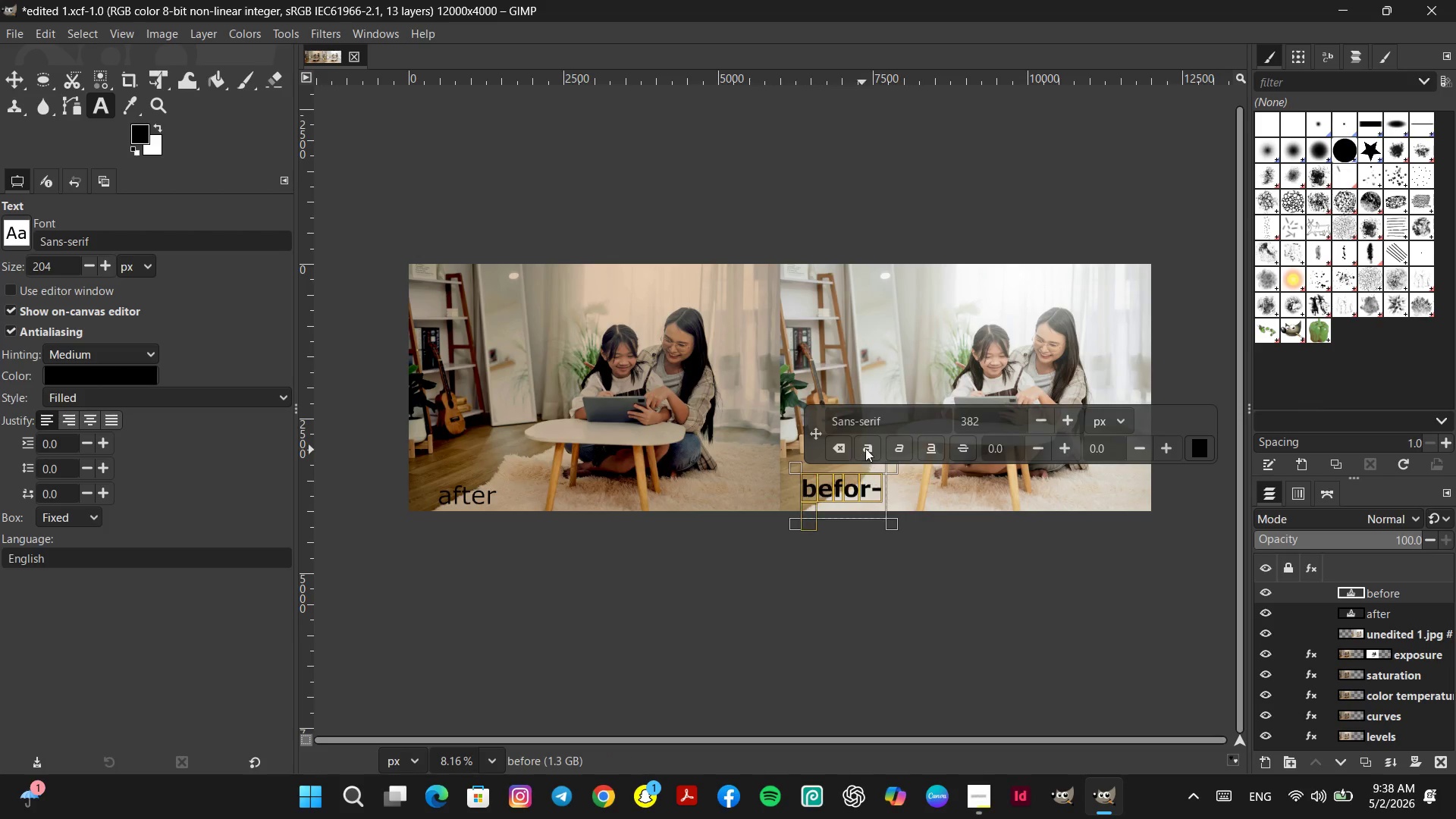 
double_click([865, 448])
 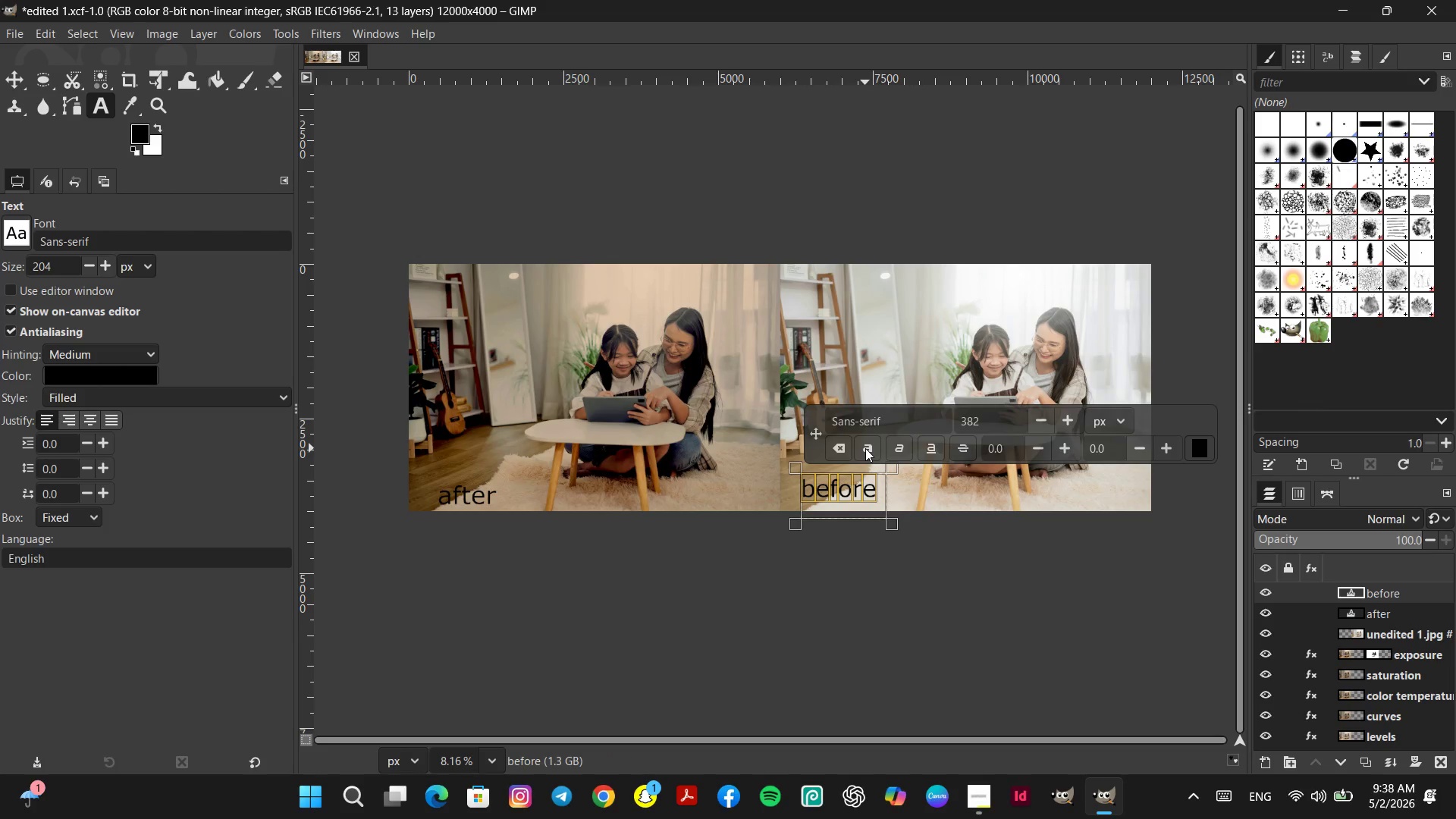 
left_click([865, 448])
 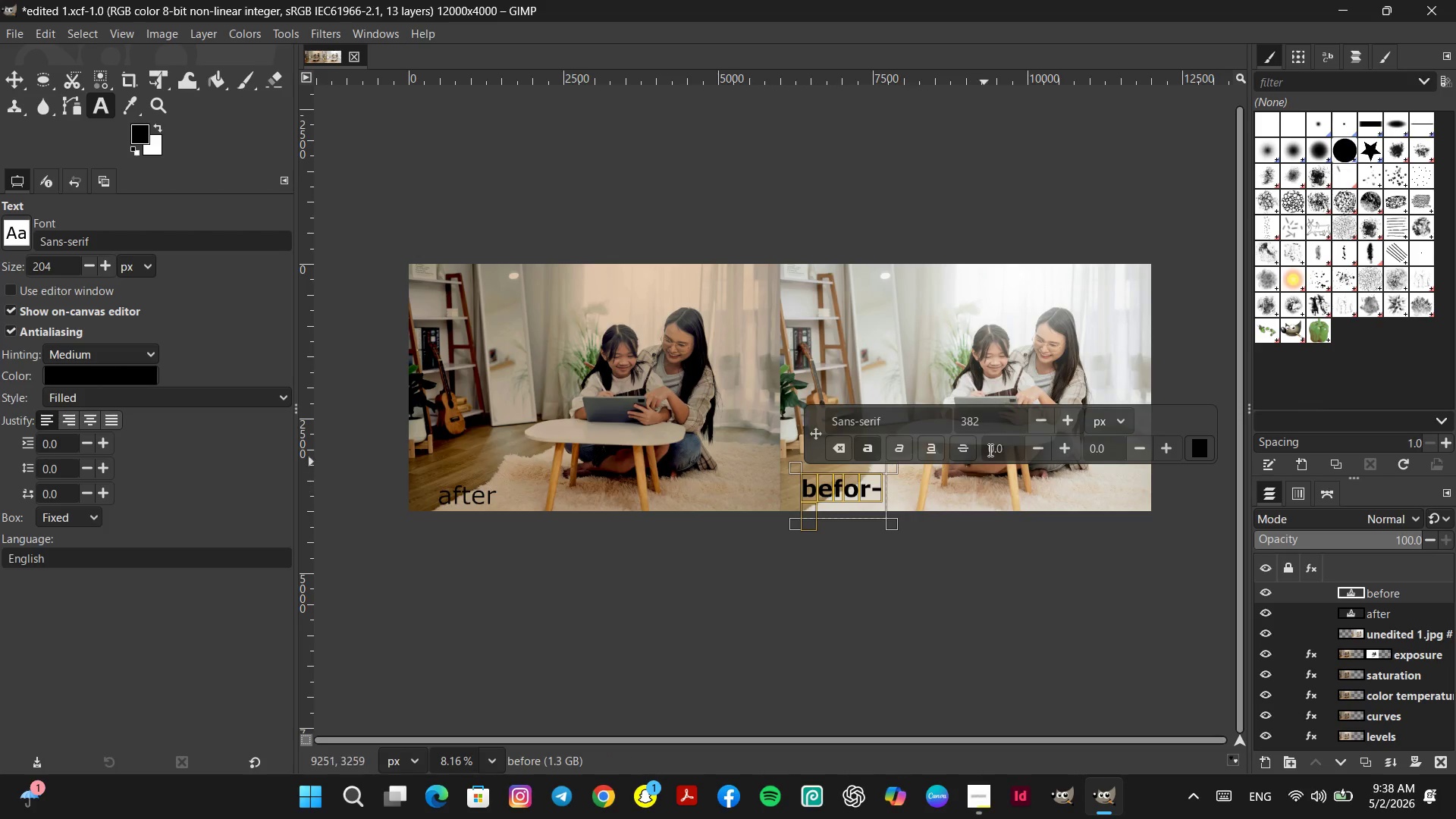 
double_click([1042, 420])
 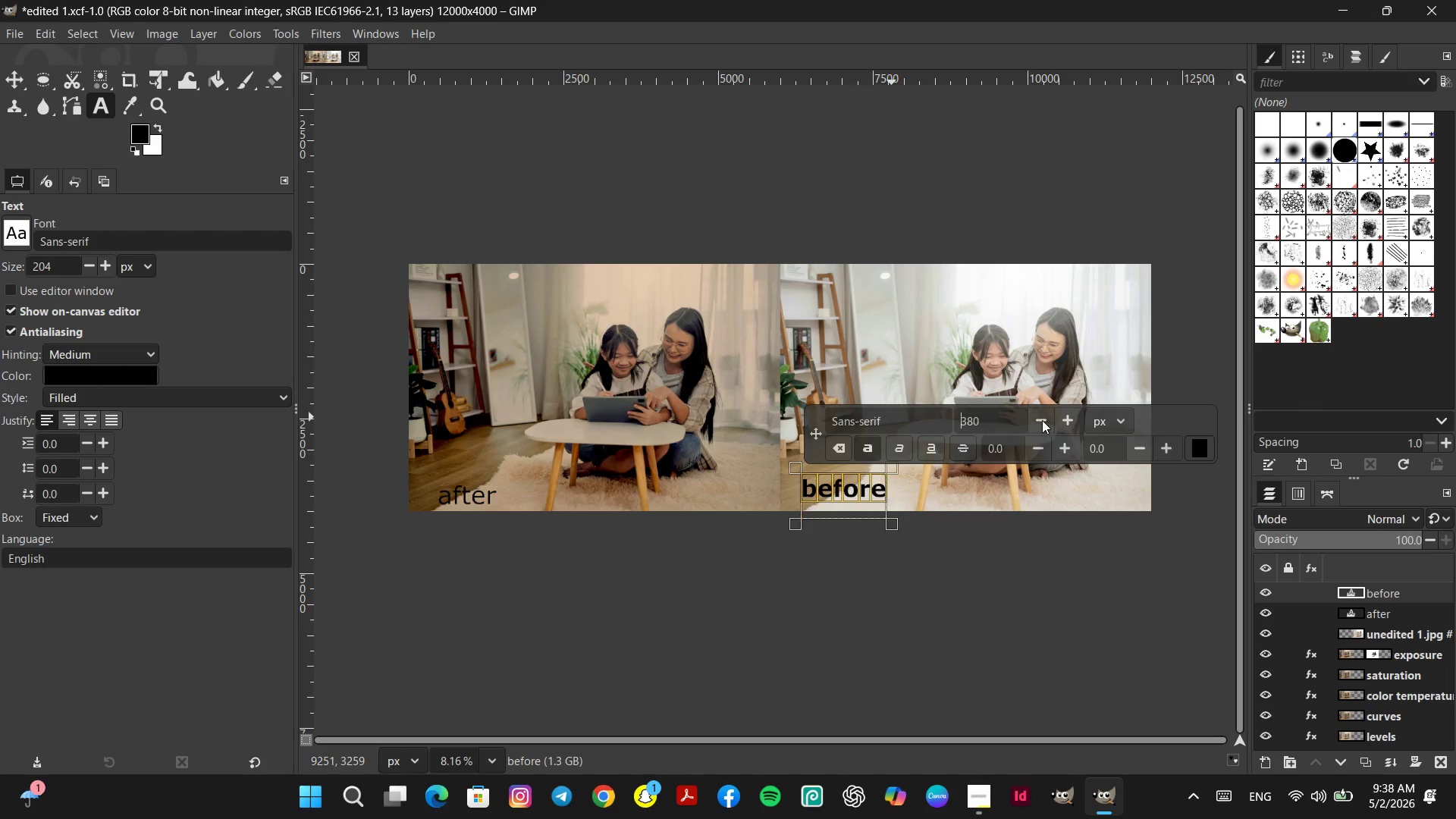 
triple_click([1042, 420])
 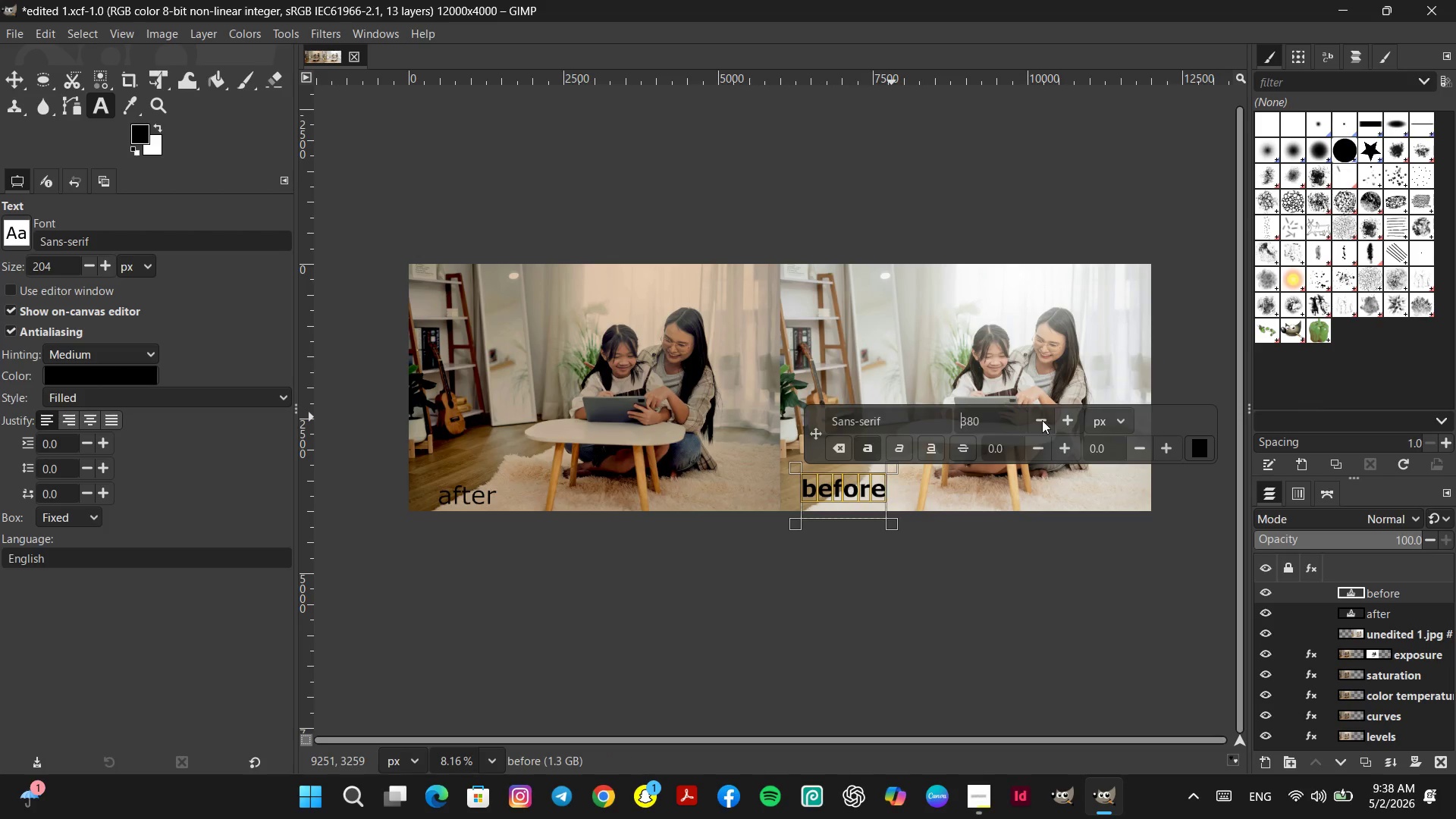 
triple_click([1042, 420])
 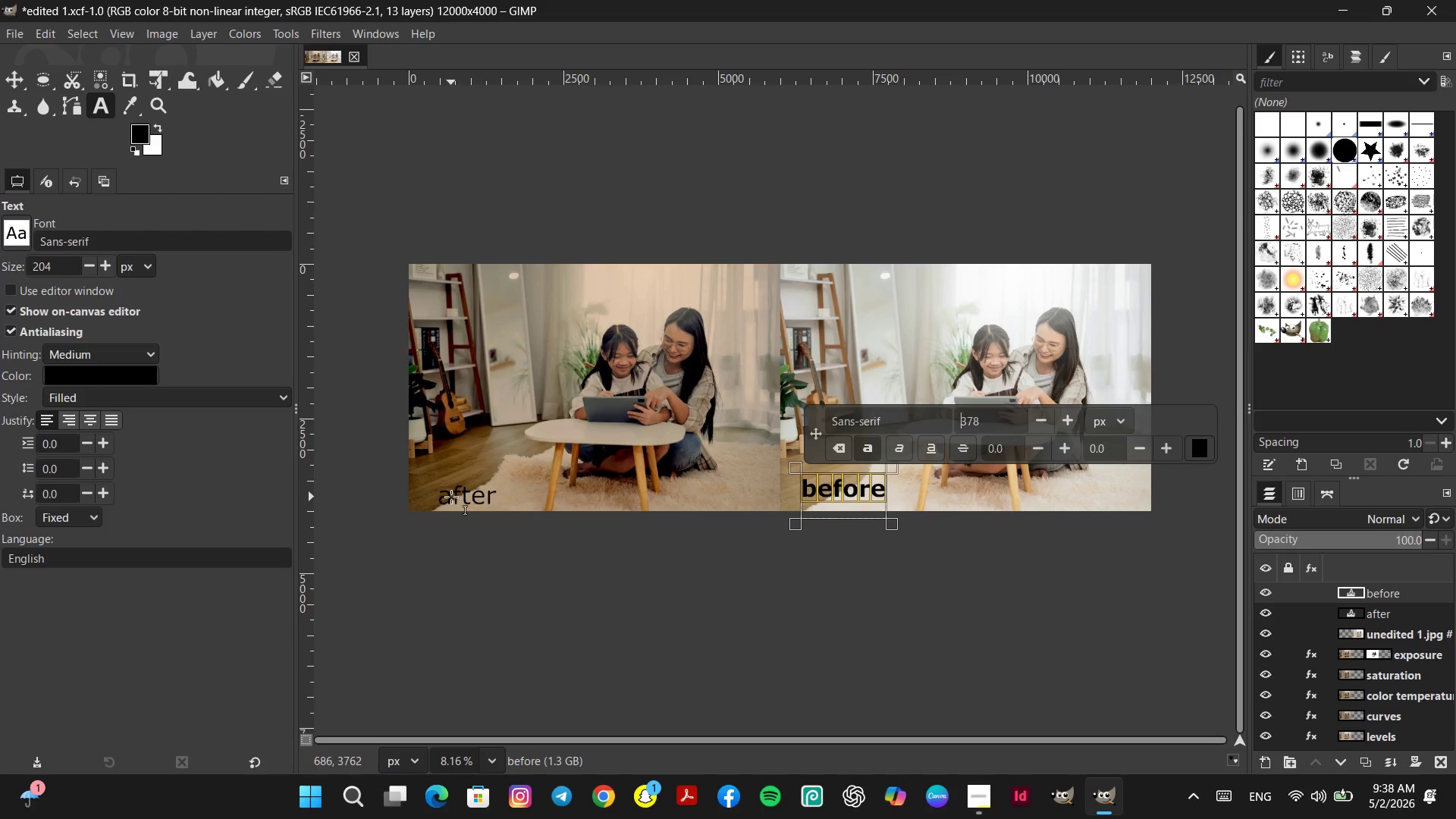 
double_click([451, 497])
 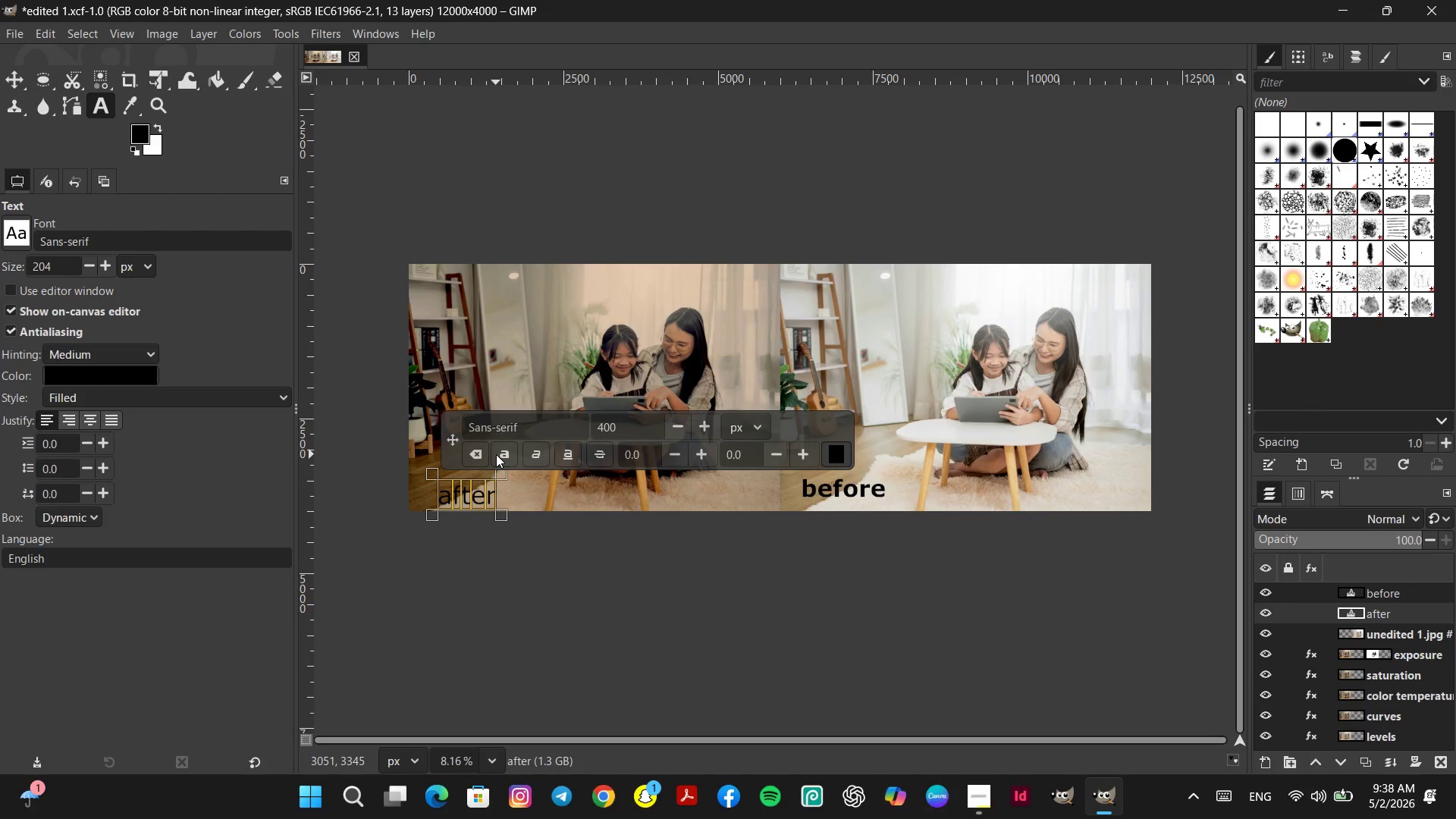 
left_click([502, 453])
 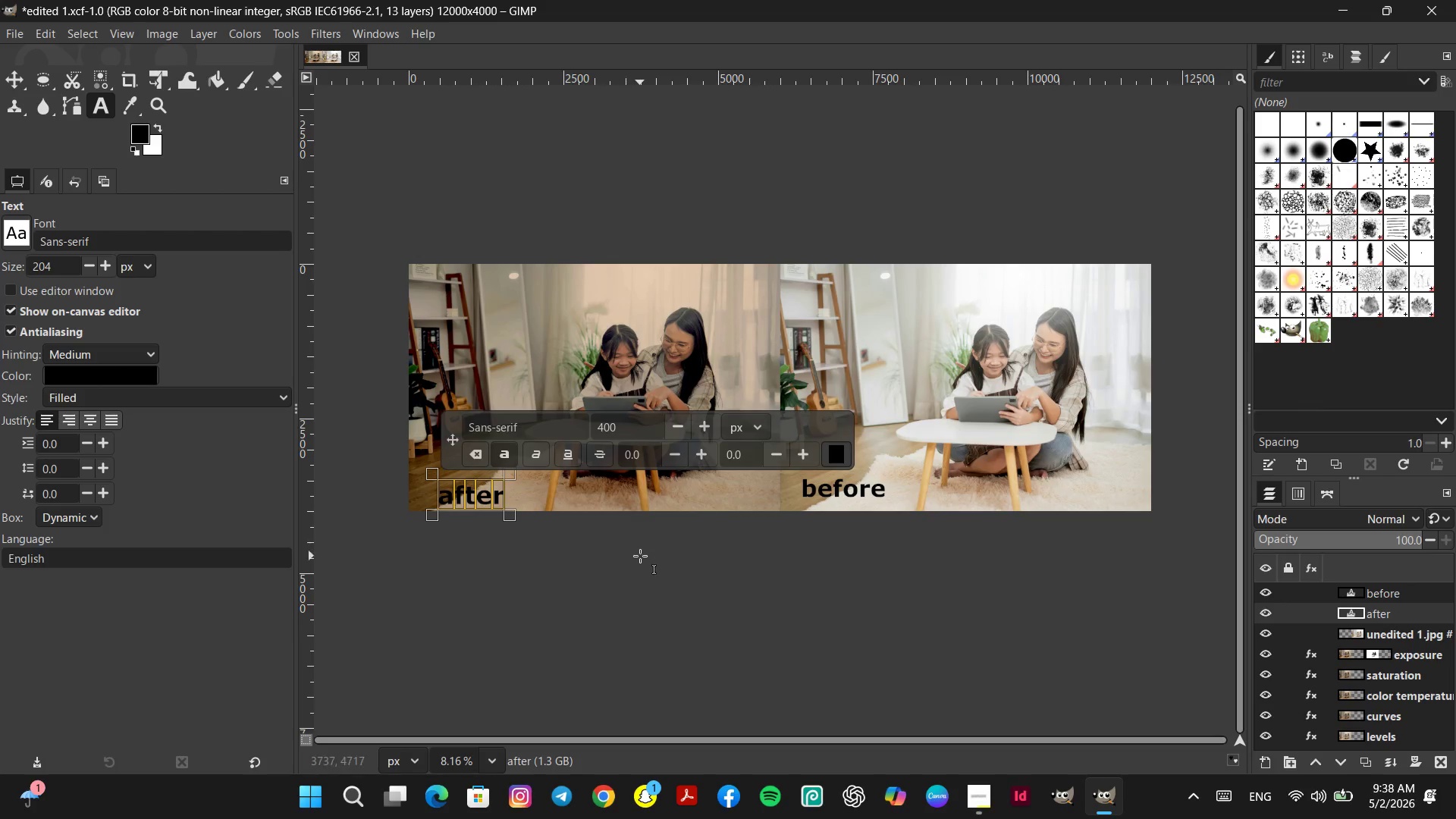 
left_click([640, 556])
 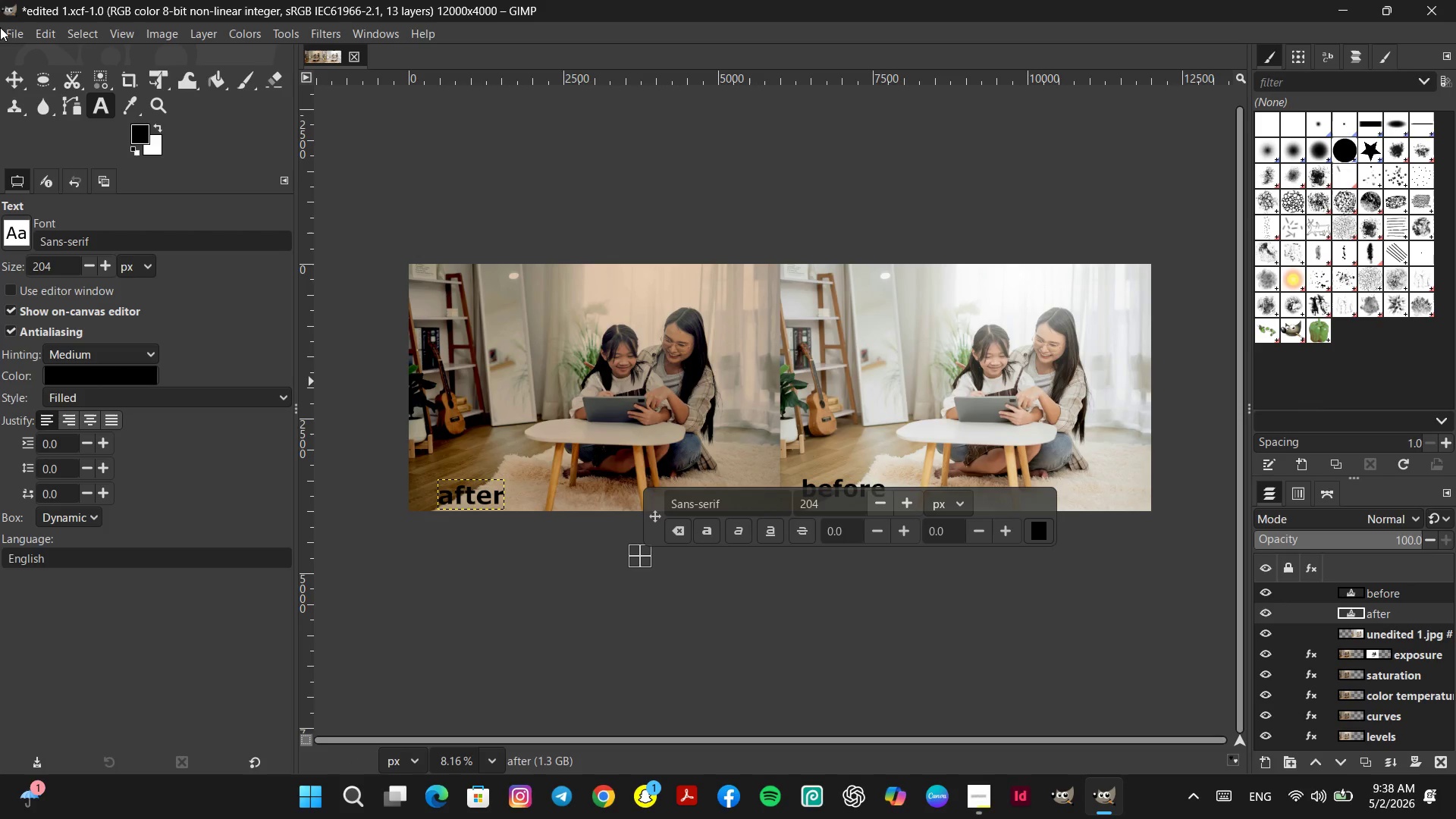 
left_click([13, 29])
 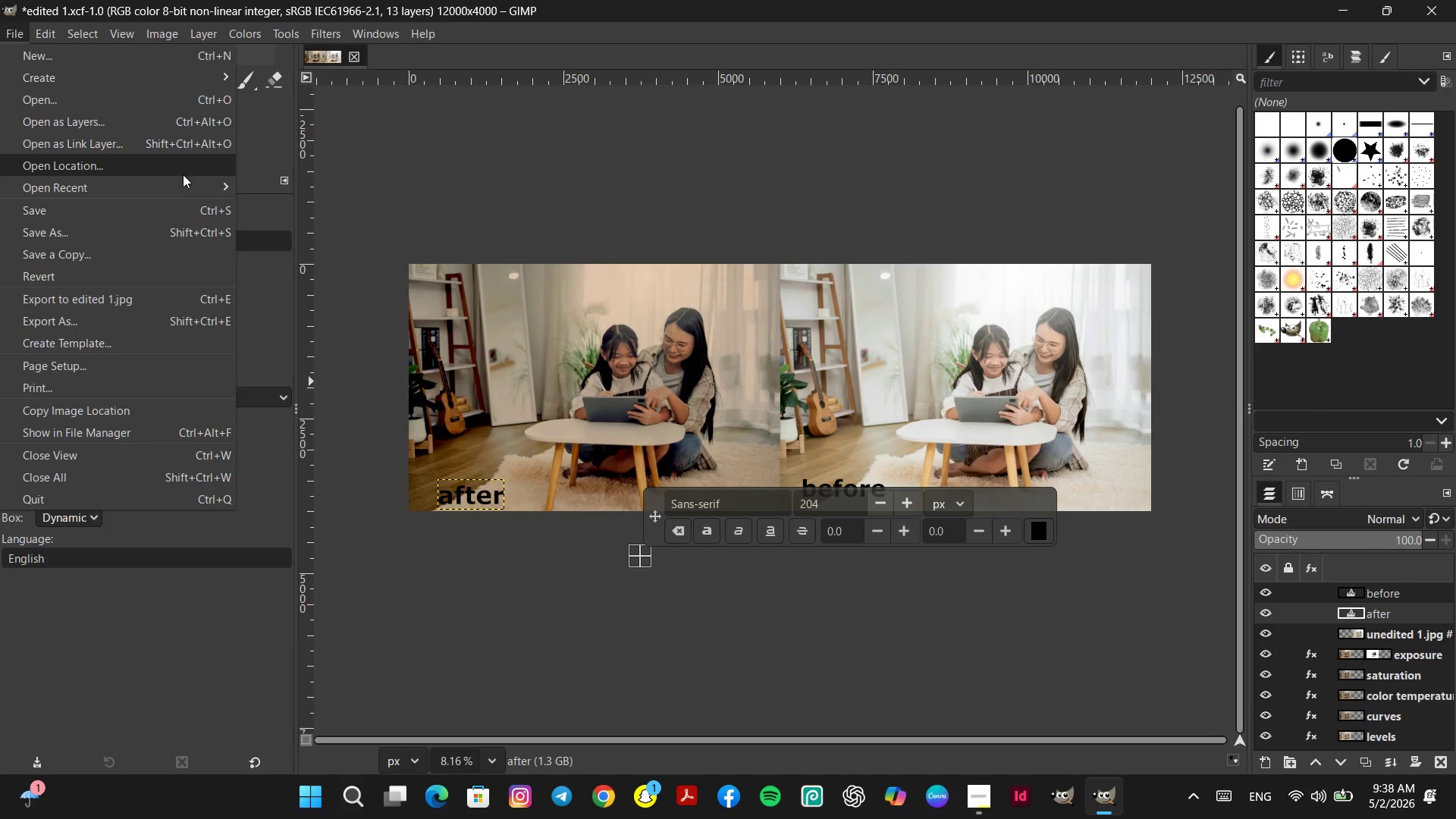 
mouse_move([168, 196])
 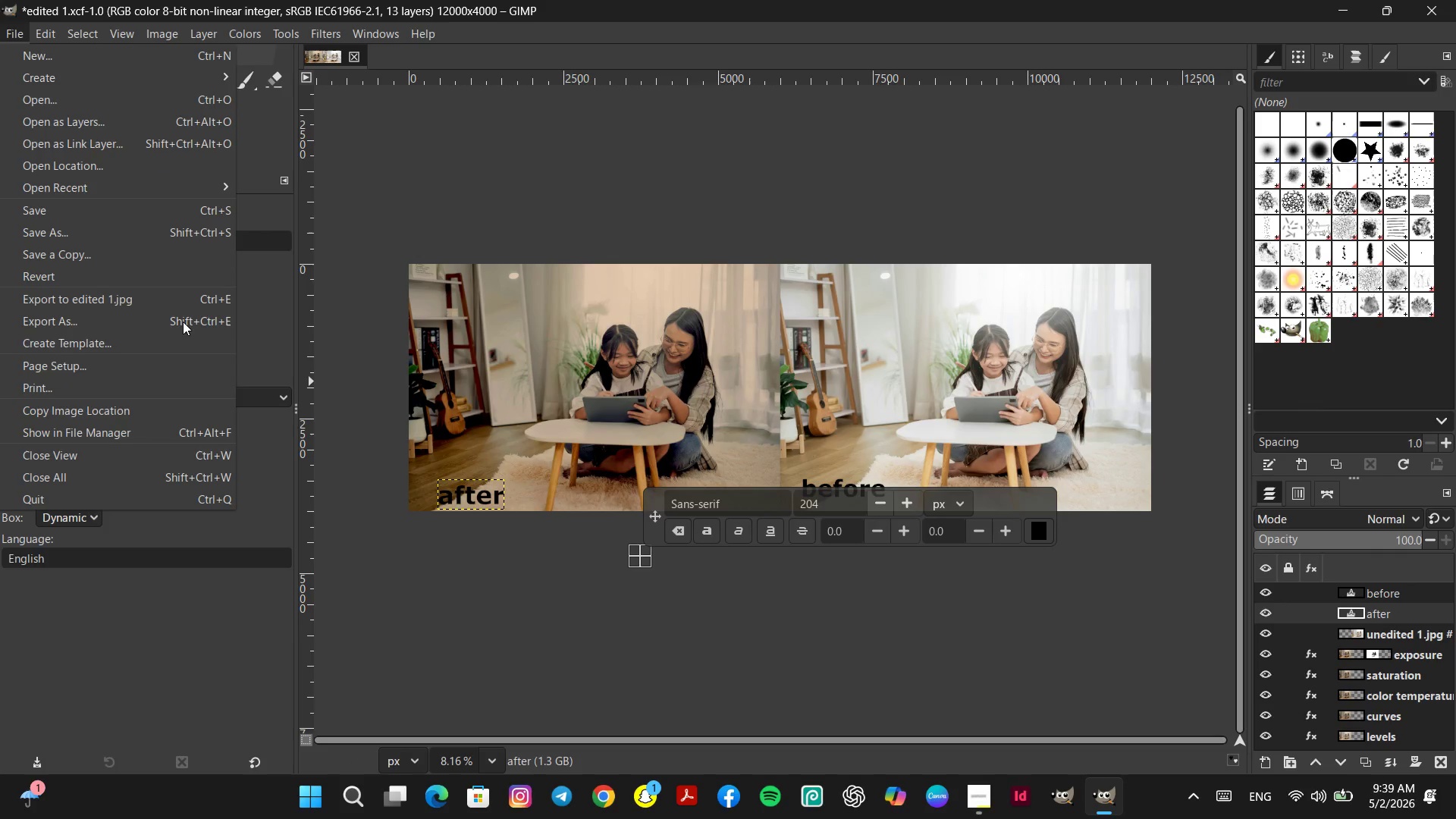 
left_click([183, 322])
 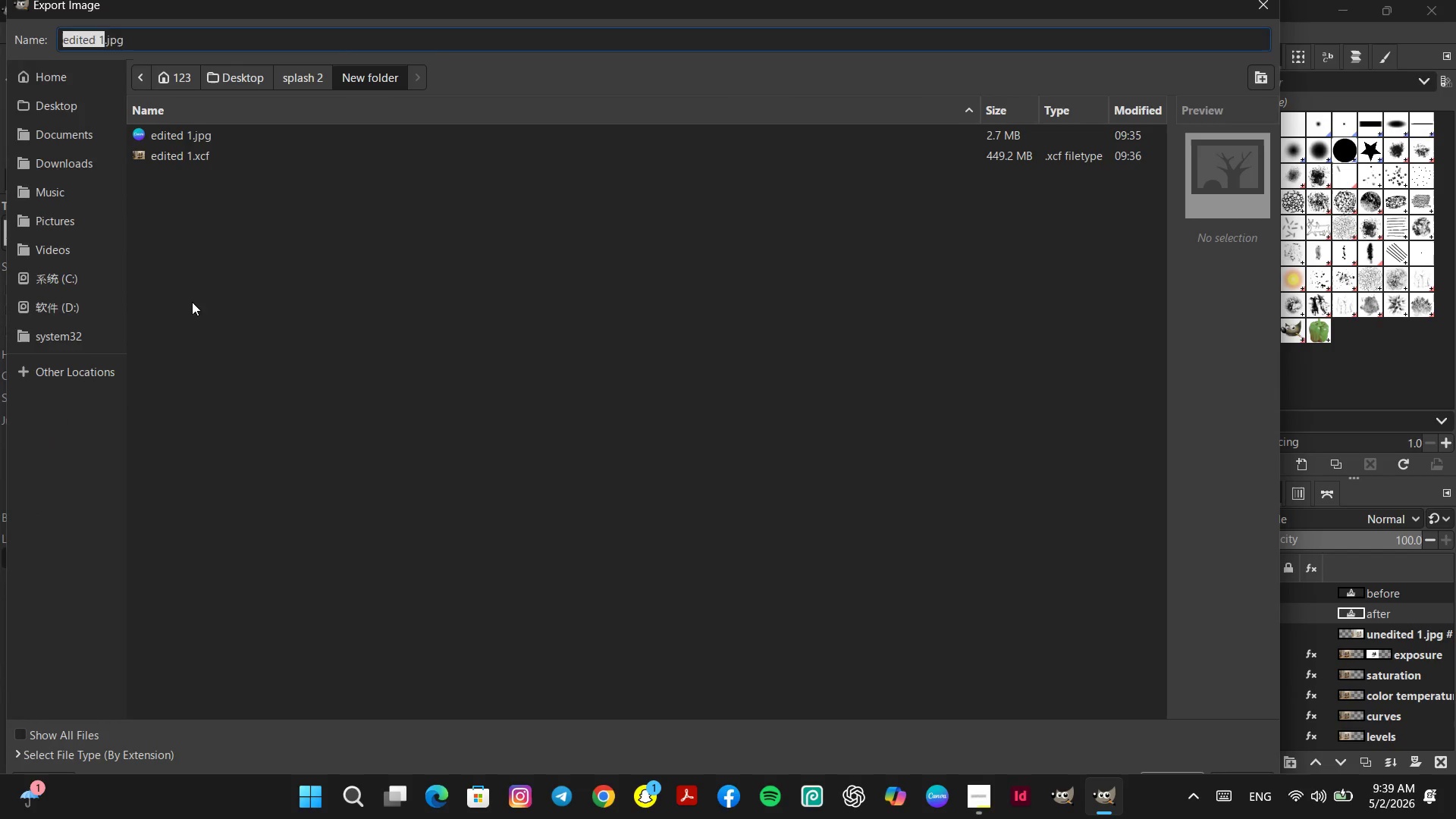 
wait(5.56)
 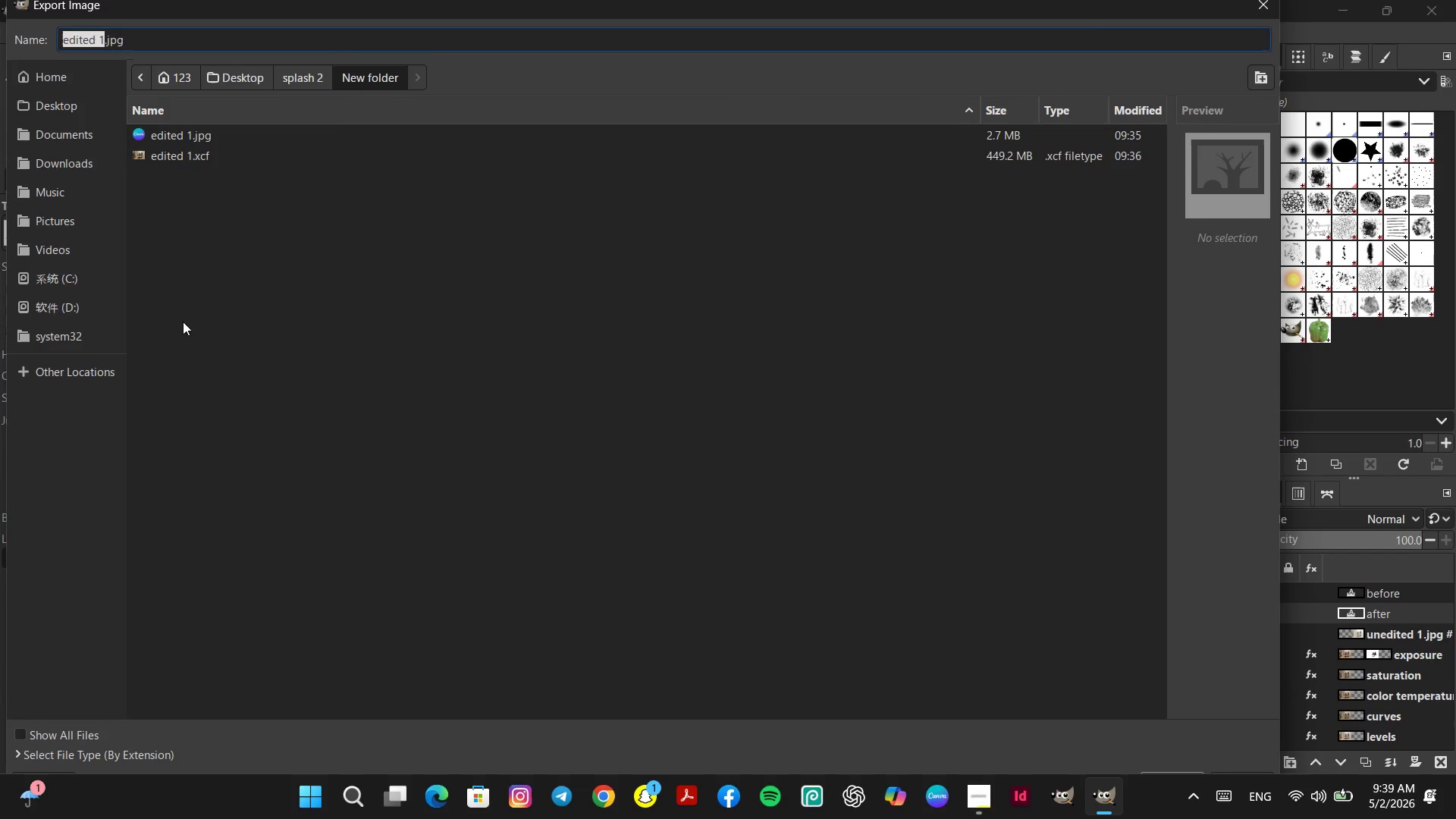 
type(before and after)
 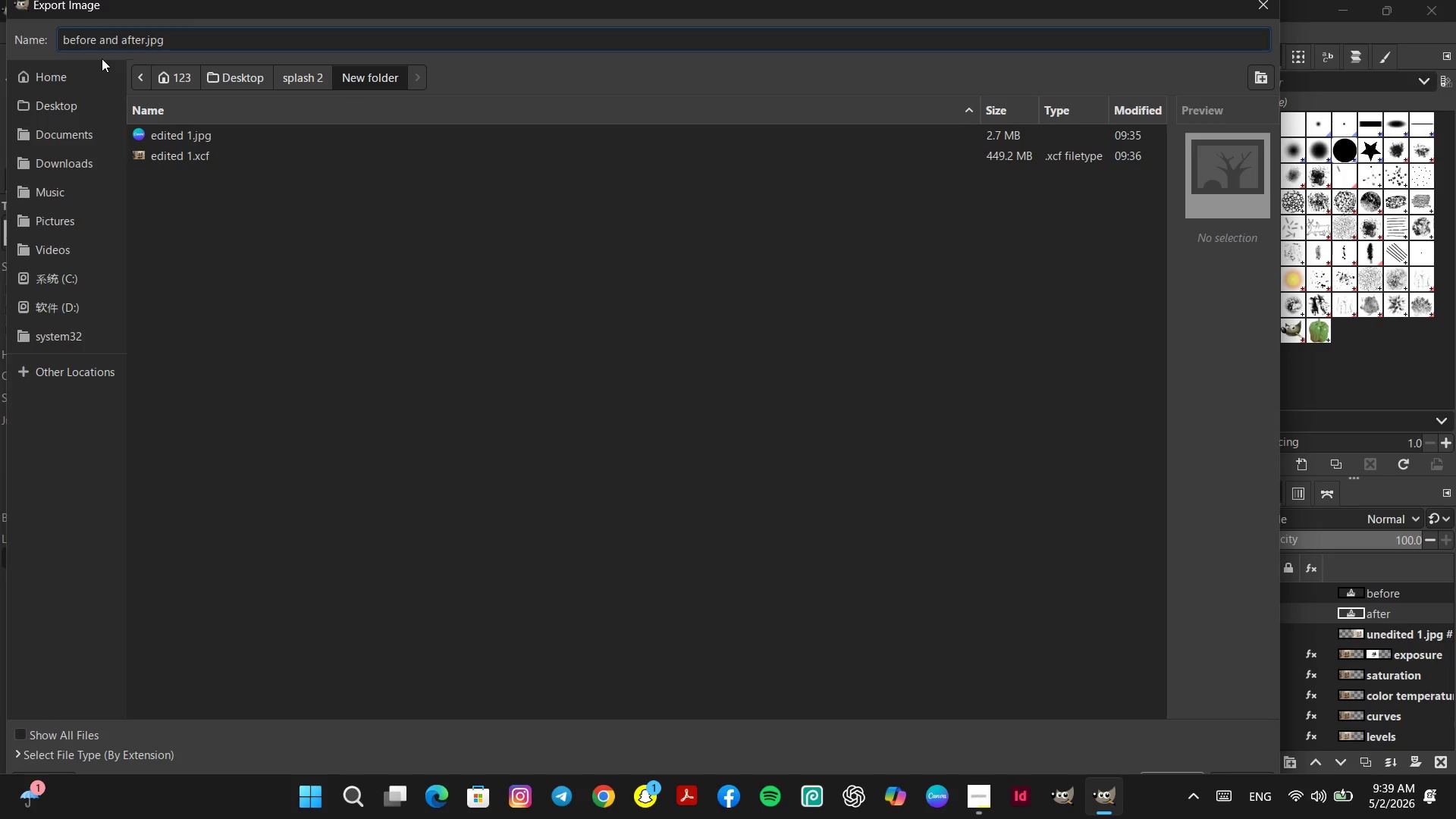 
key(Enter)
 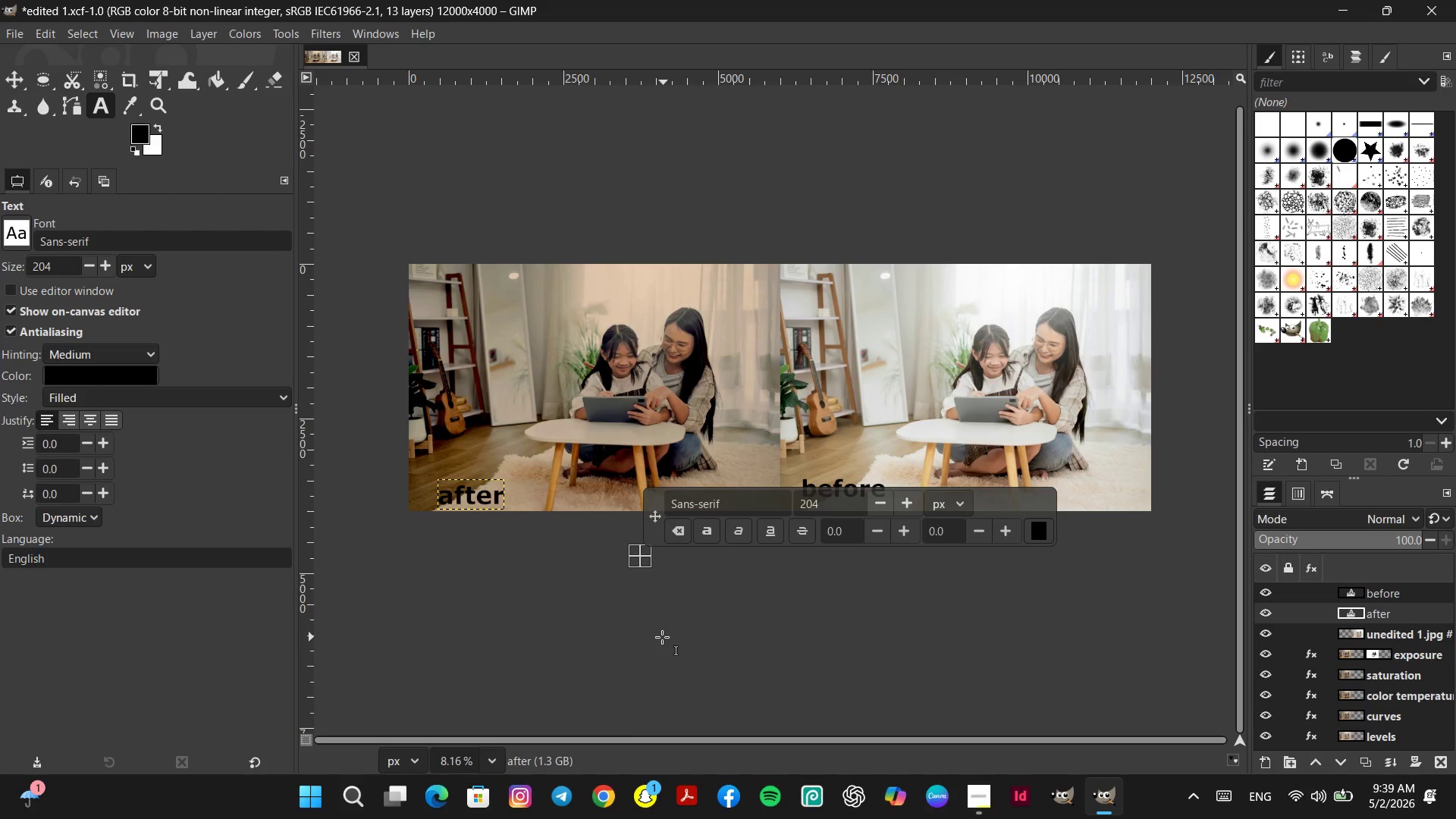 
wait(15.95)
 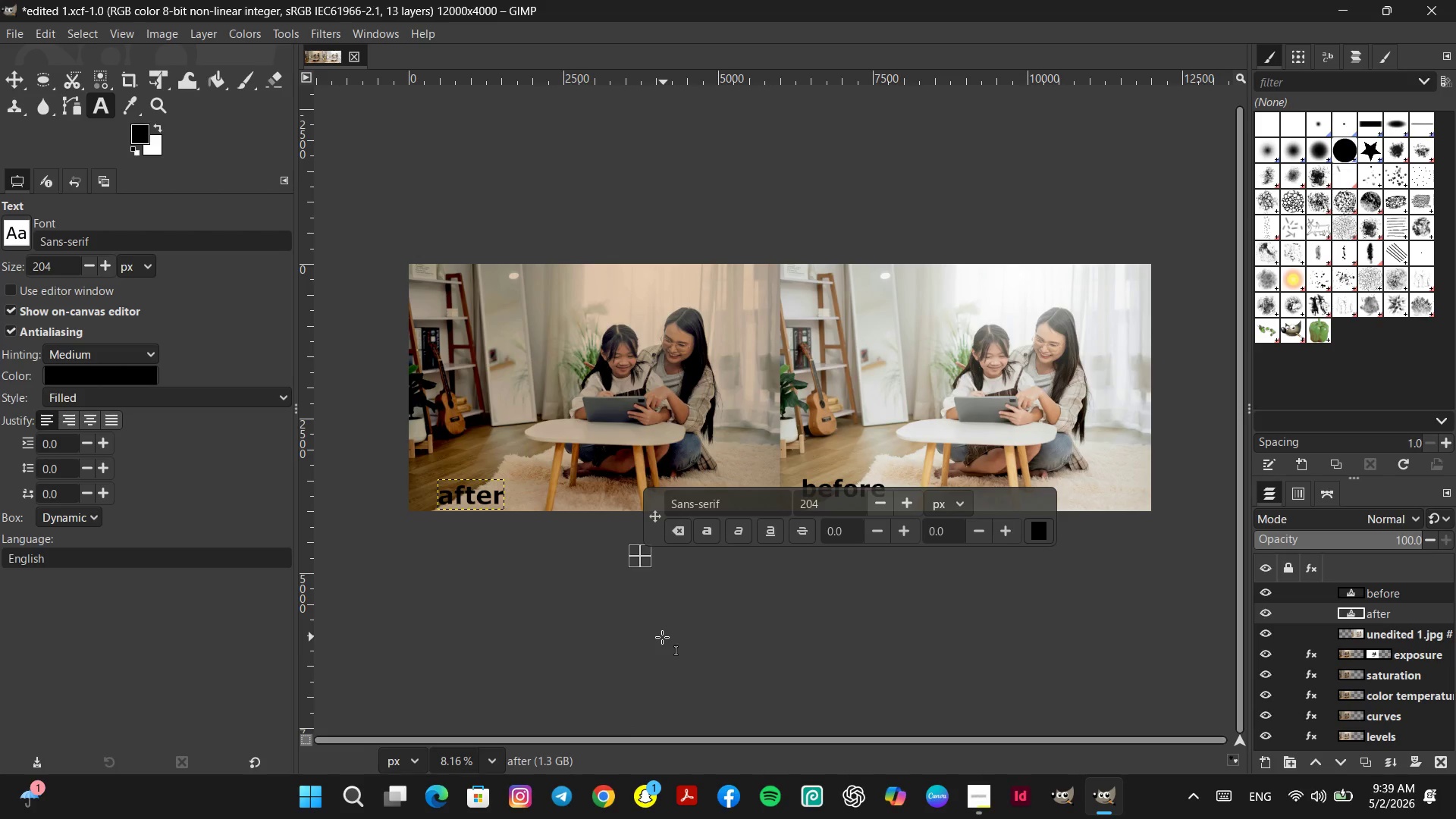 
left_click([589, 632])
 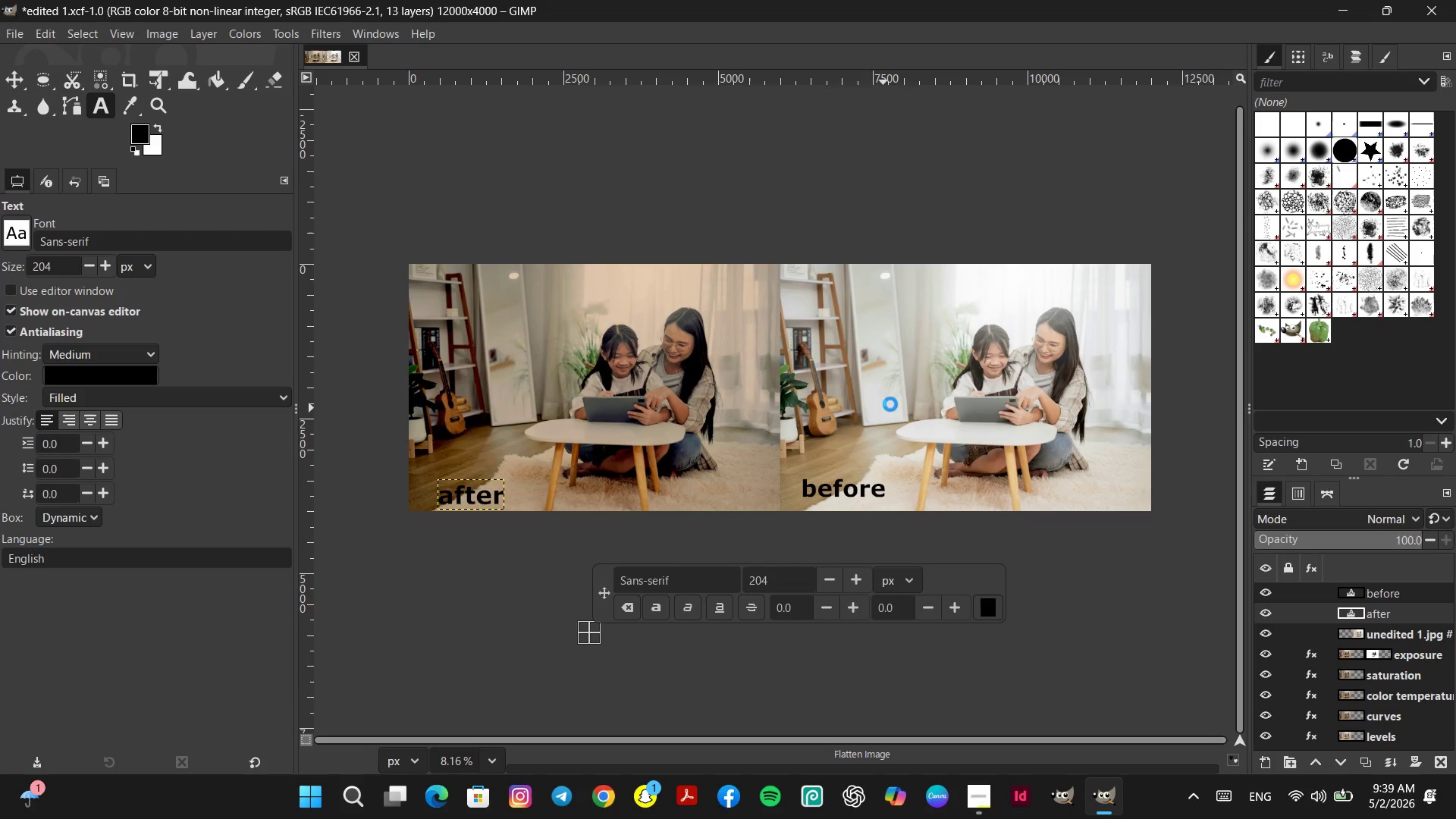 
wait(21.5)
 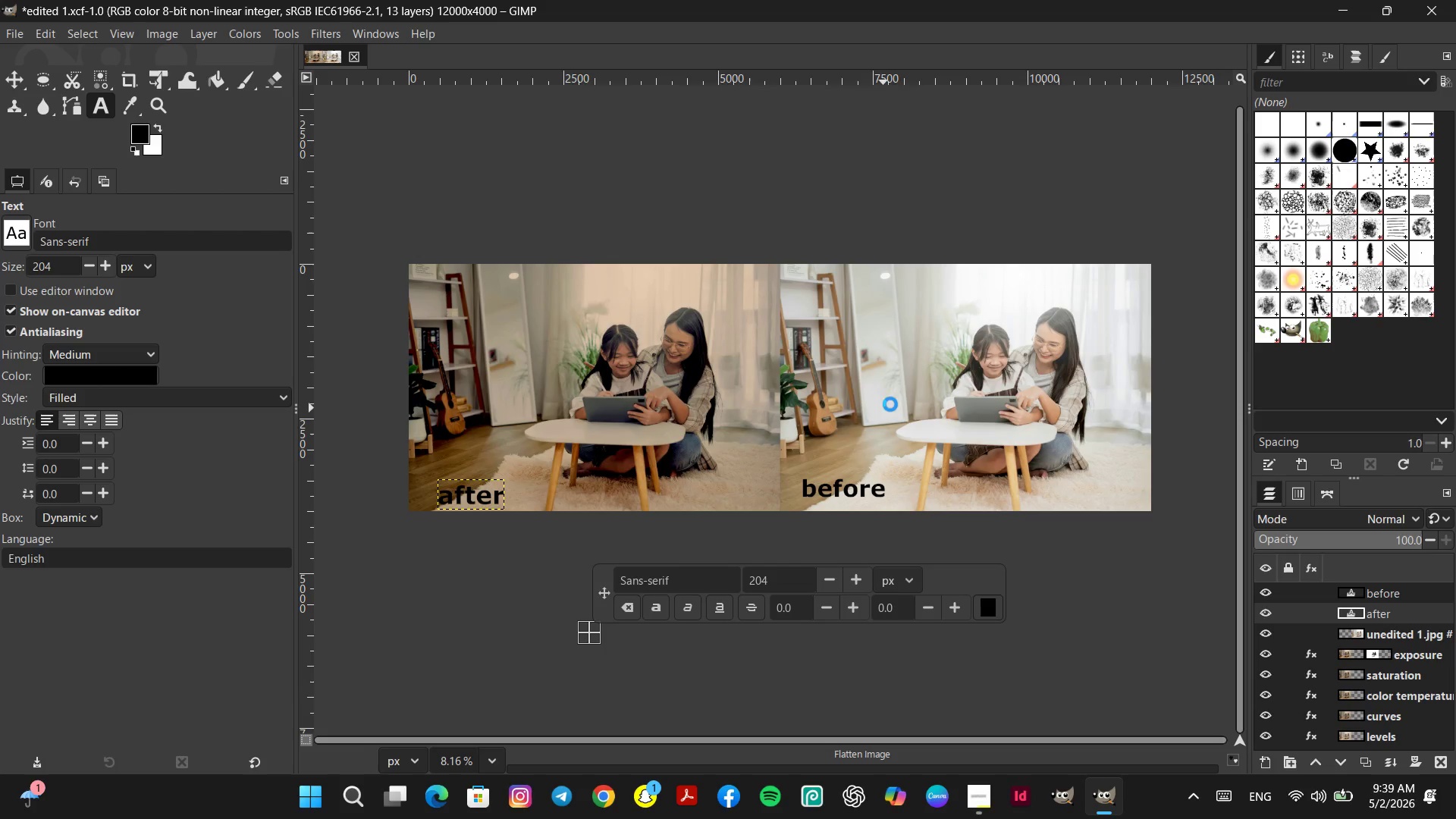 
left_click([1152, 713])
 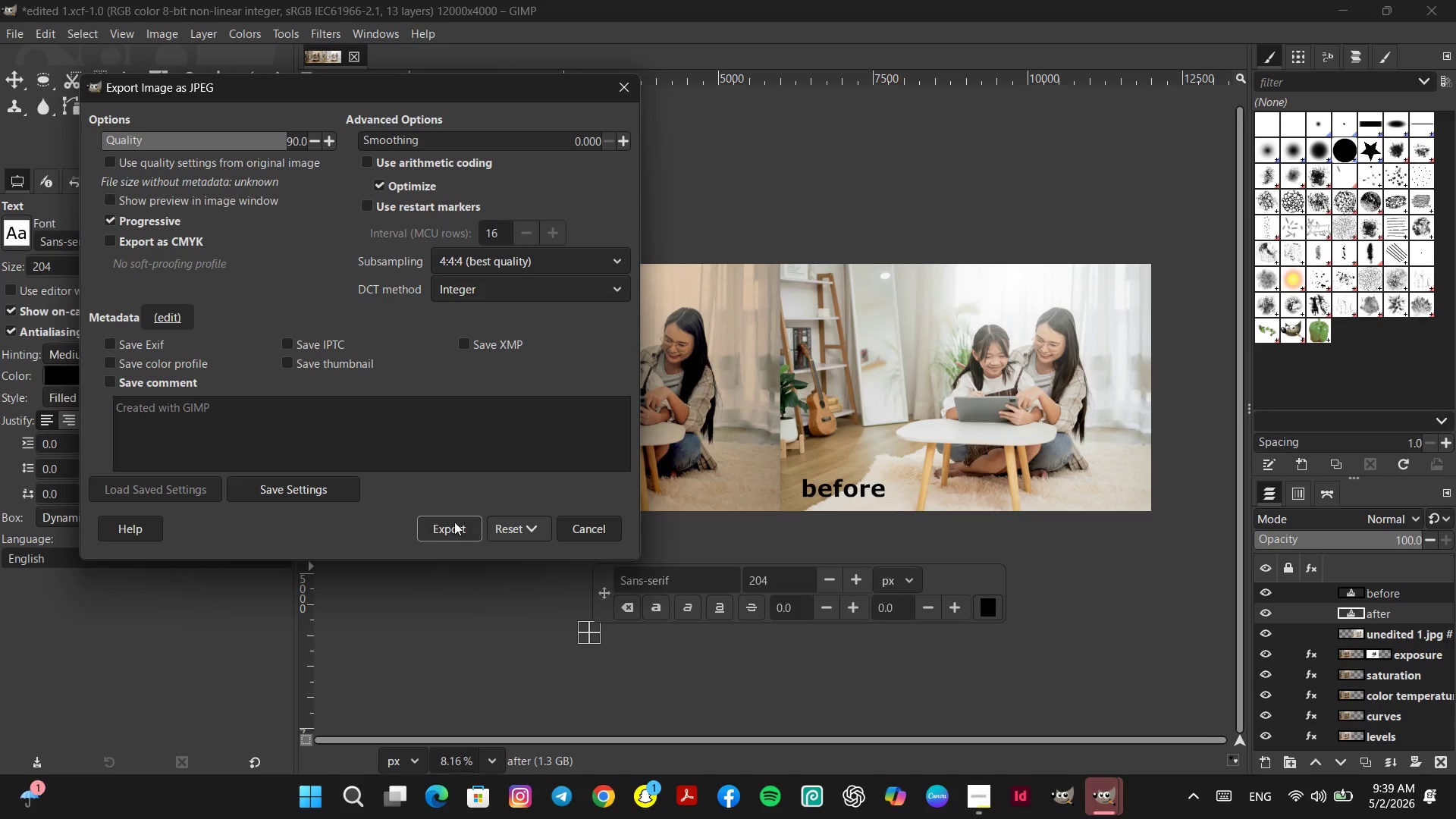 
left_click([444, 525])
 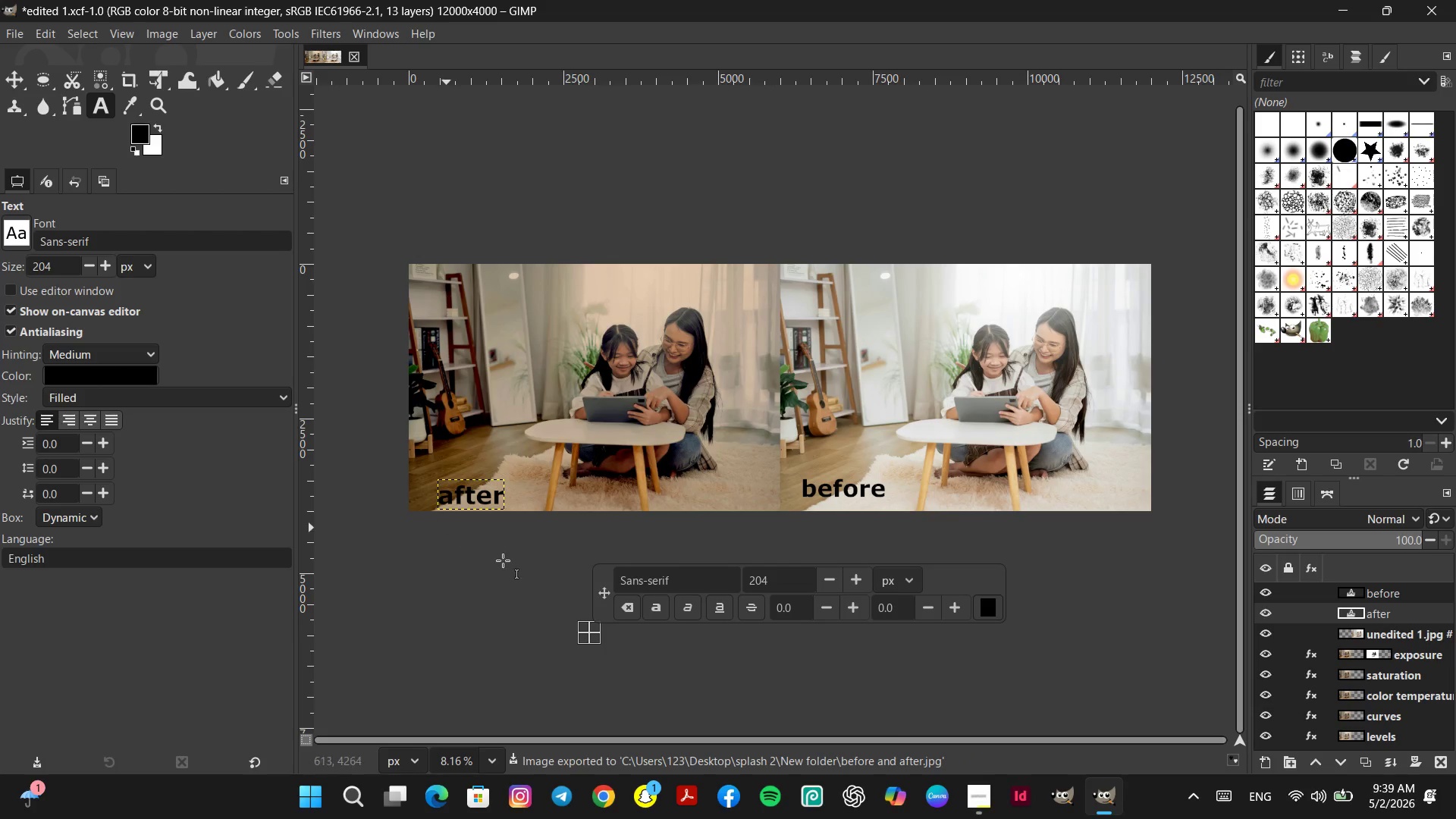 
left_click([1108, 802])
 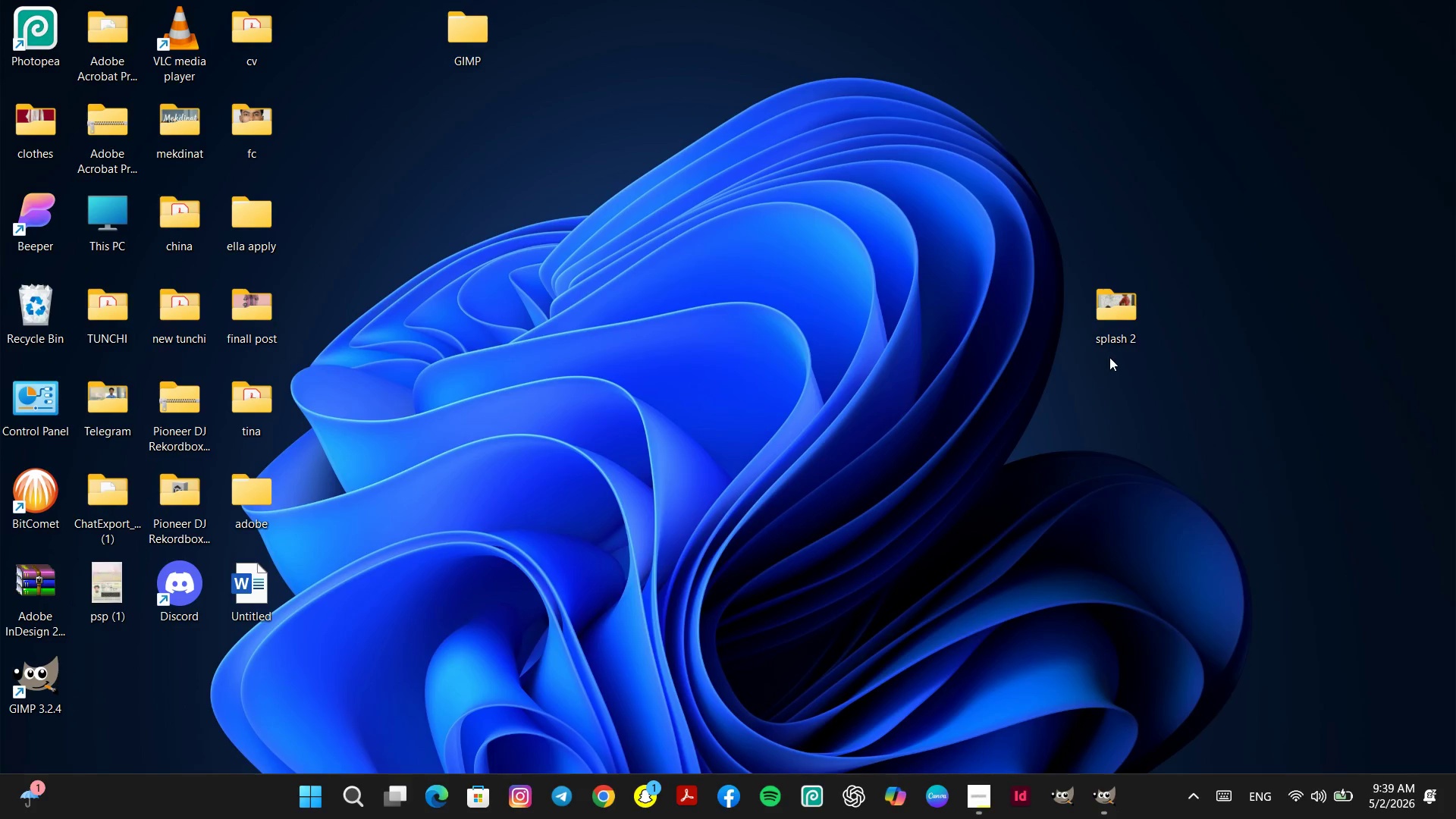 
double_click([1118, 340])
 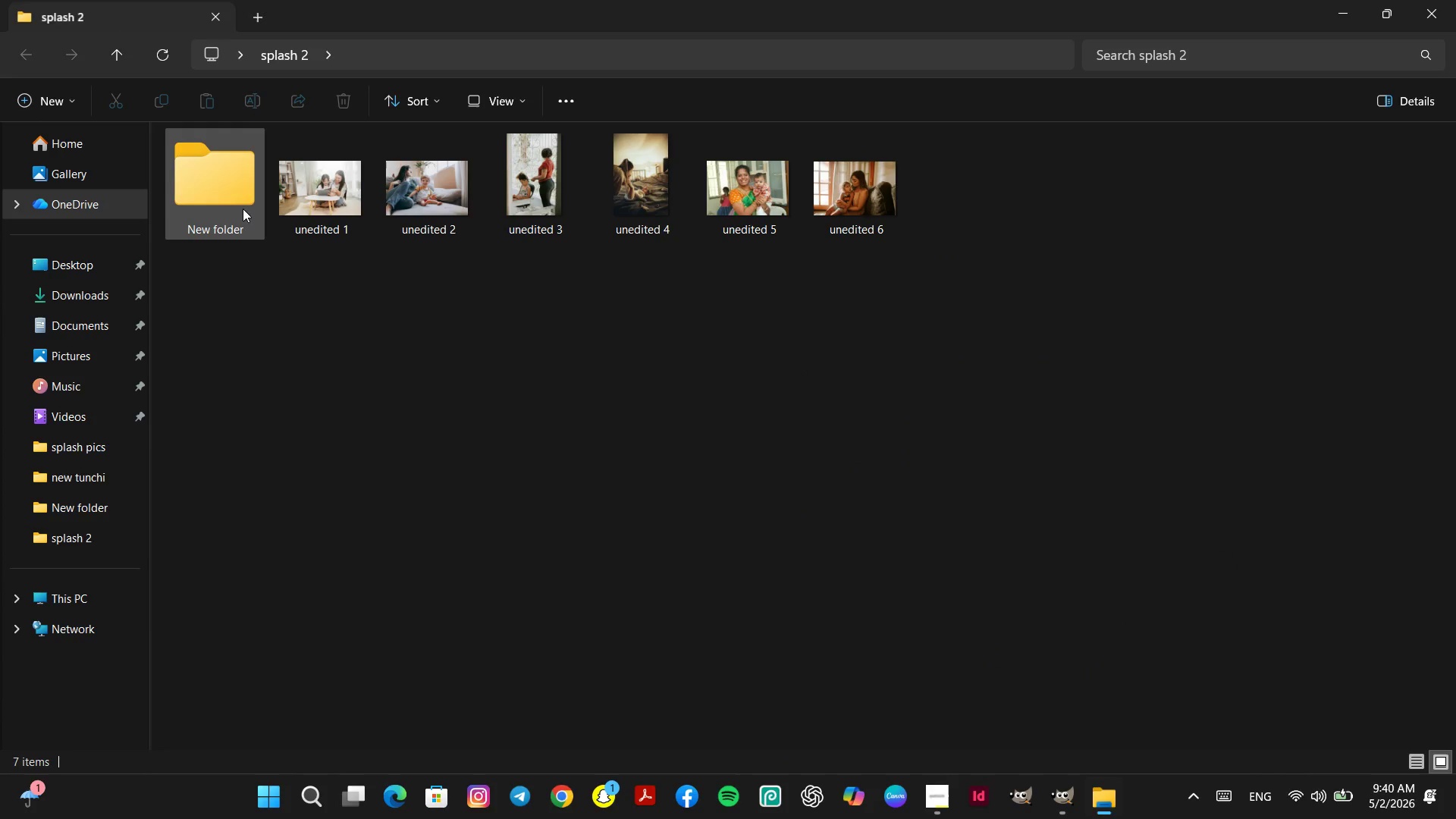 
double_click([196, 209])
 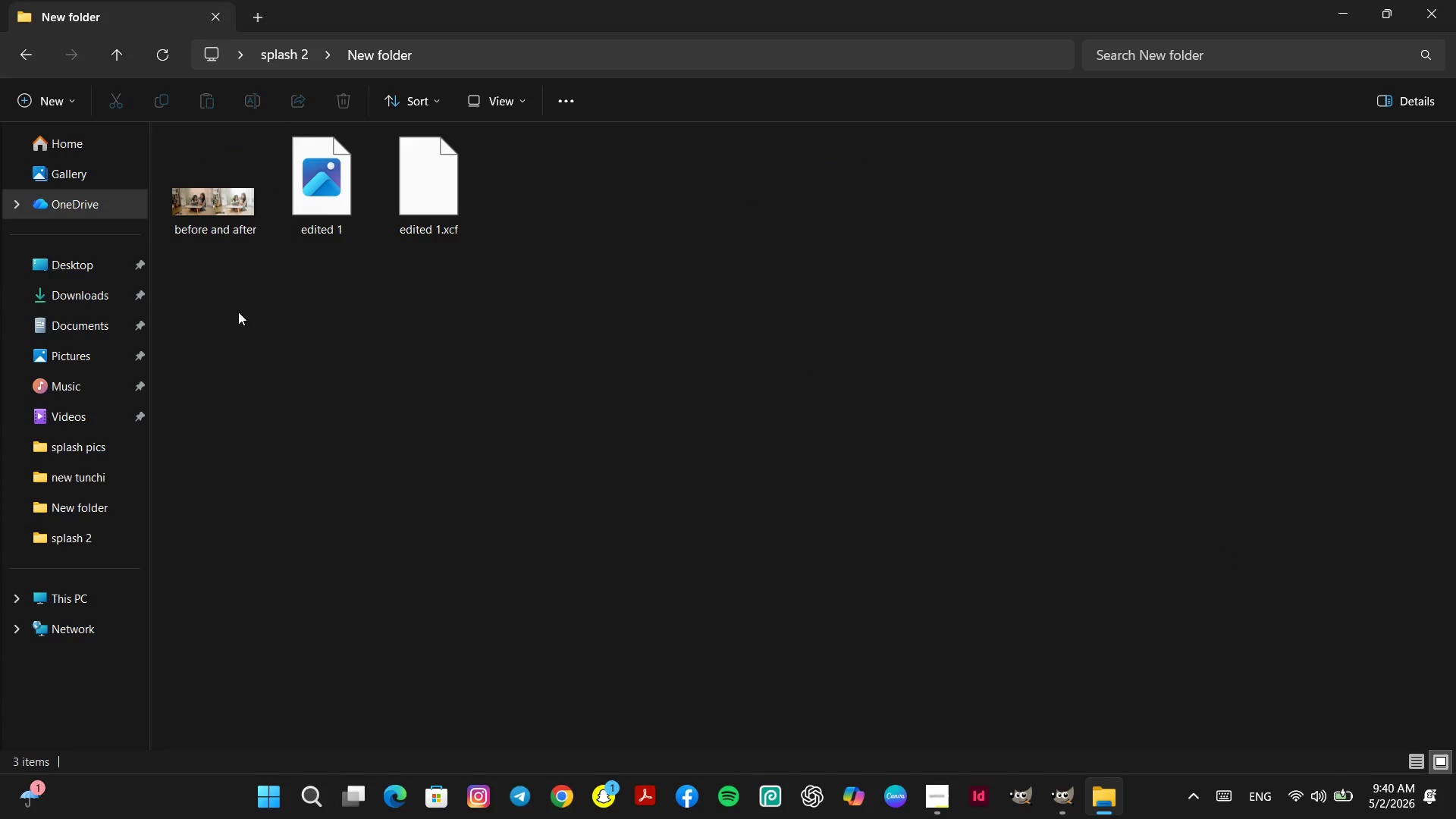 
left_click([243, 324])
 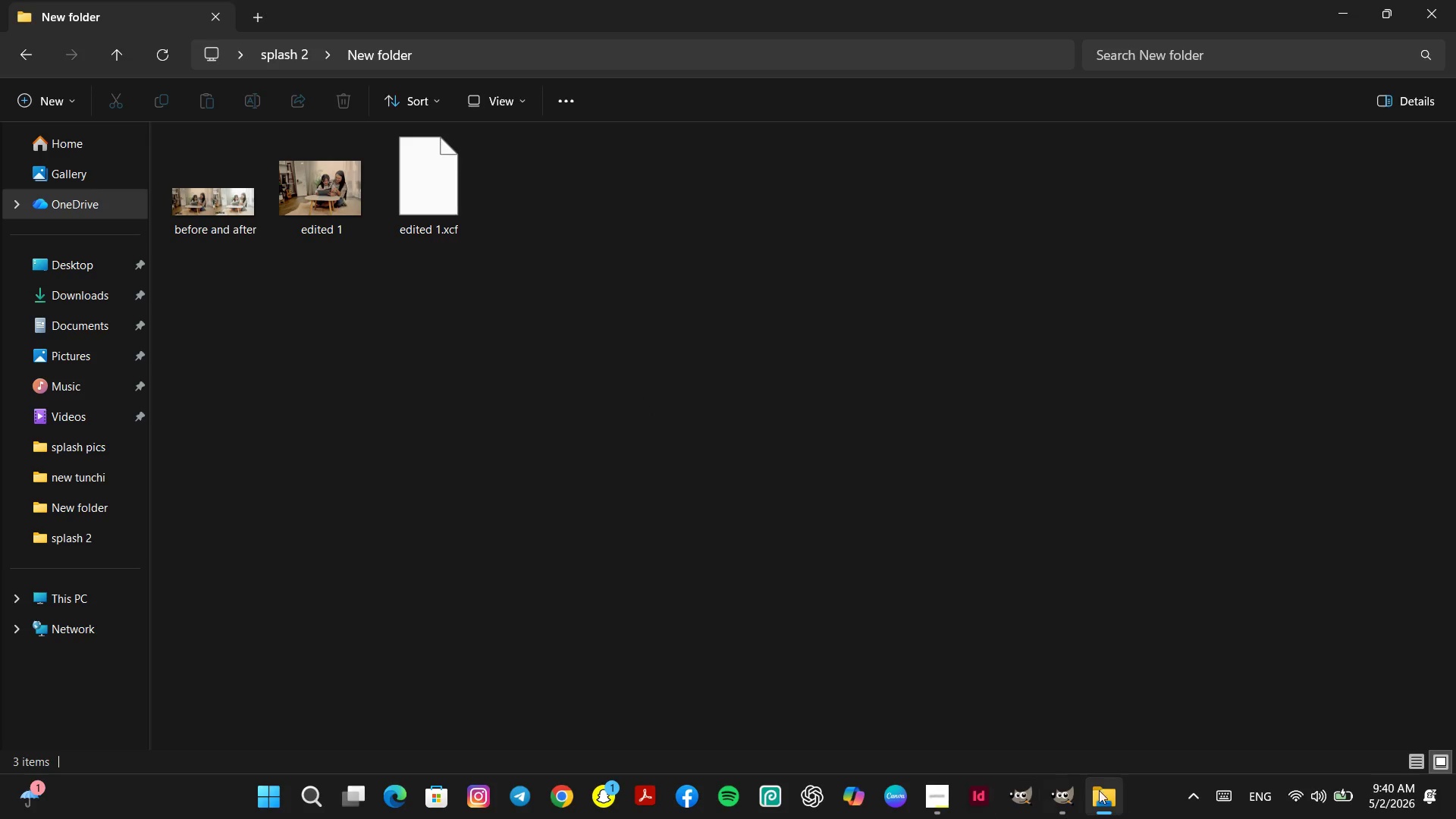 
wait(6.64)
 